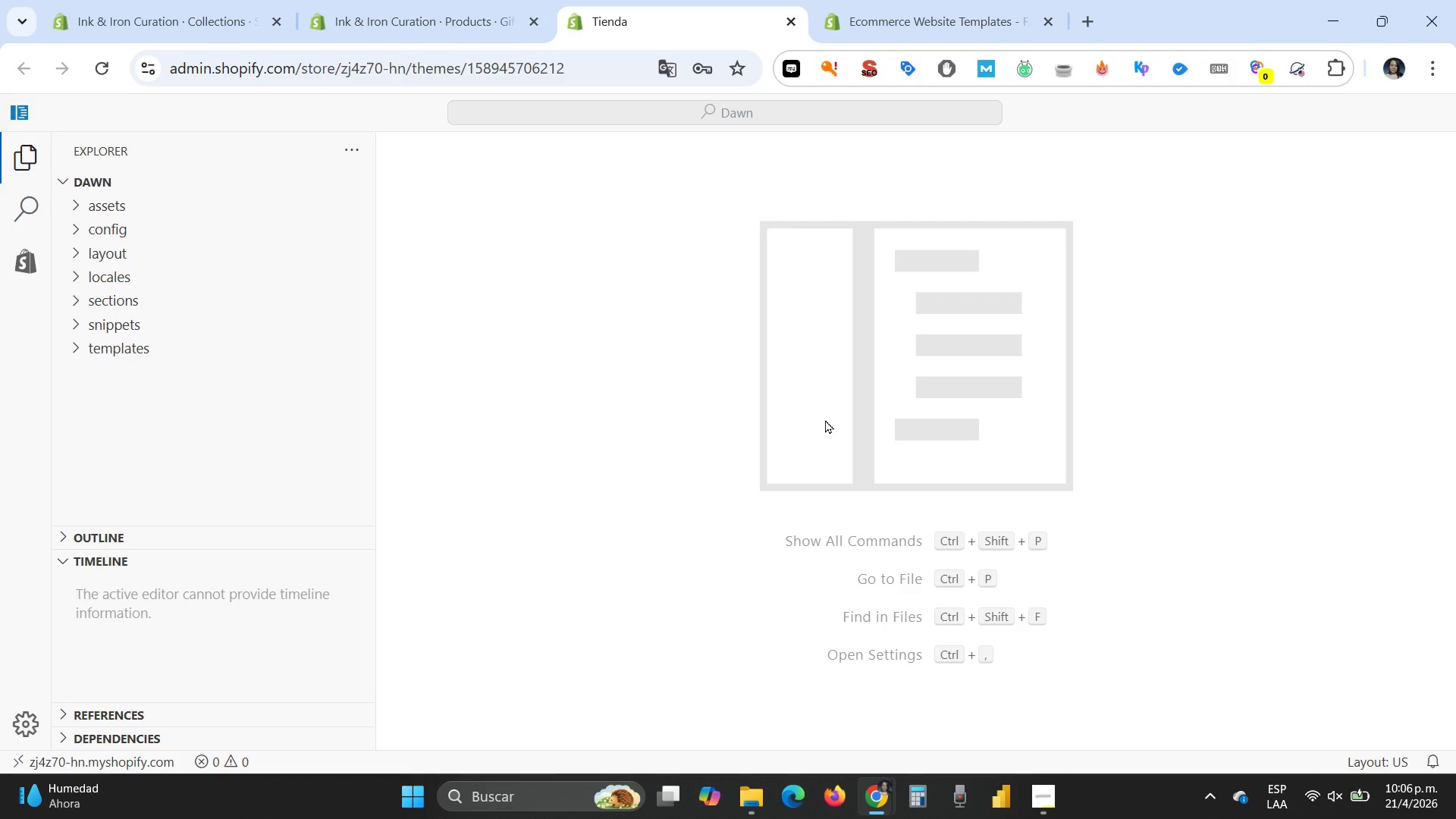 
wait(5.19)
 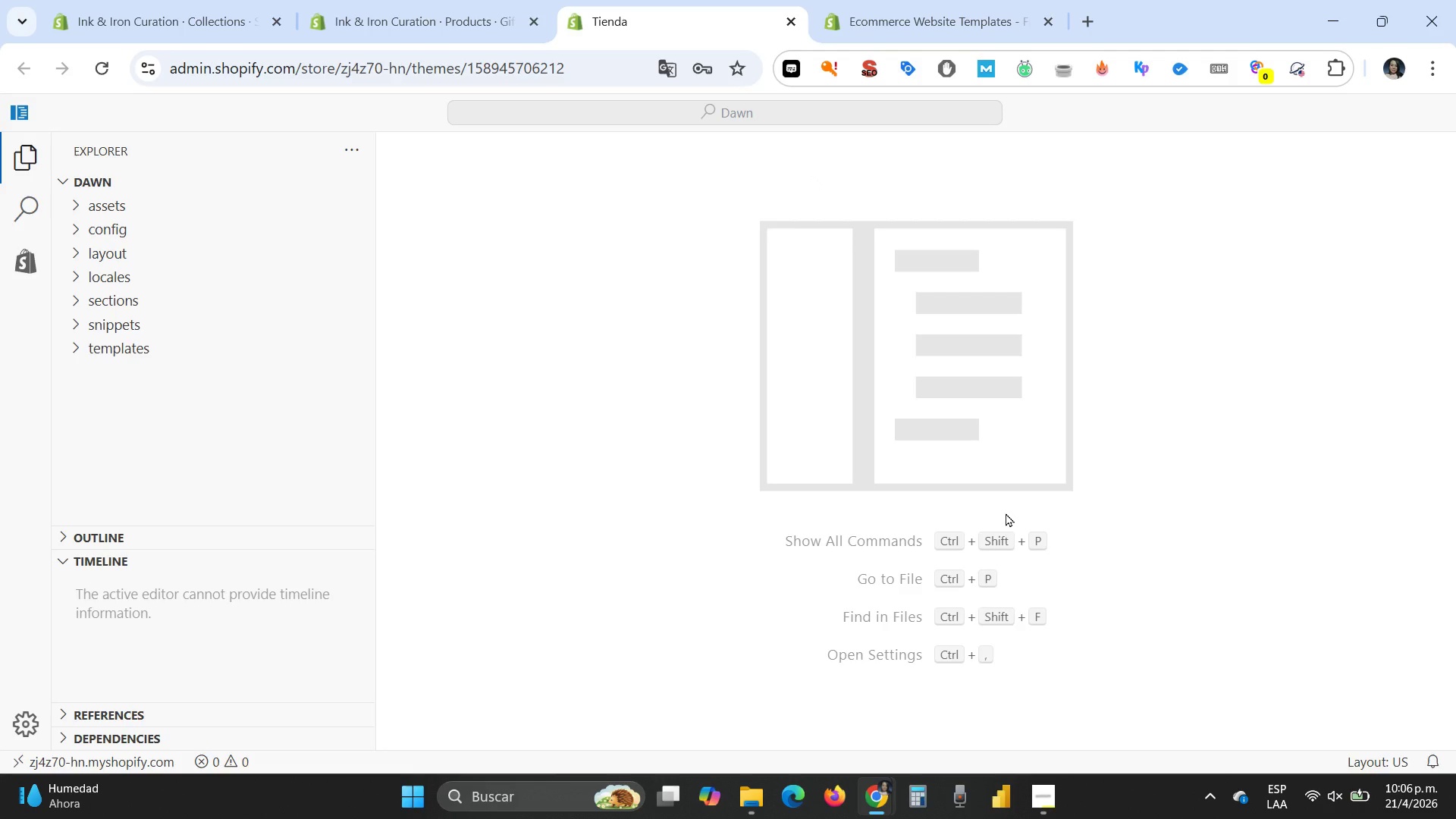 
mouse_move([891, 803])
 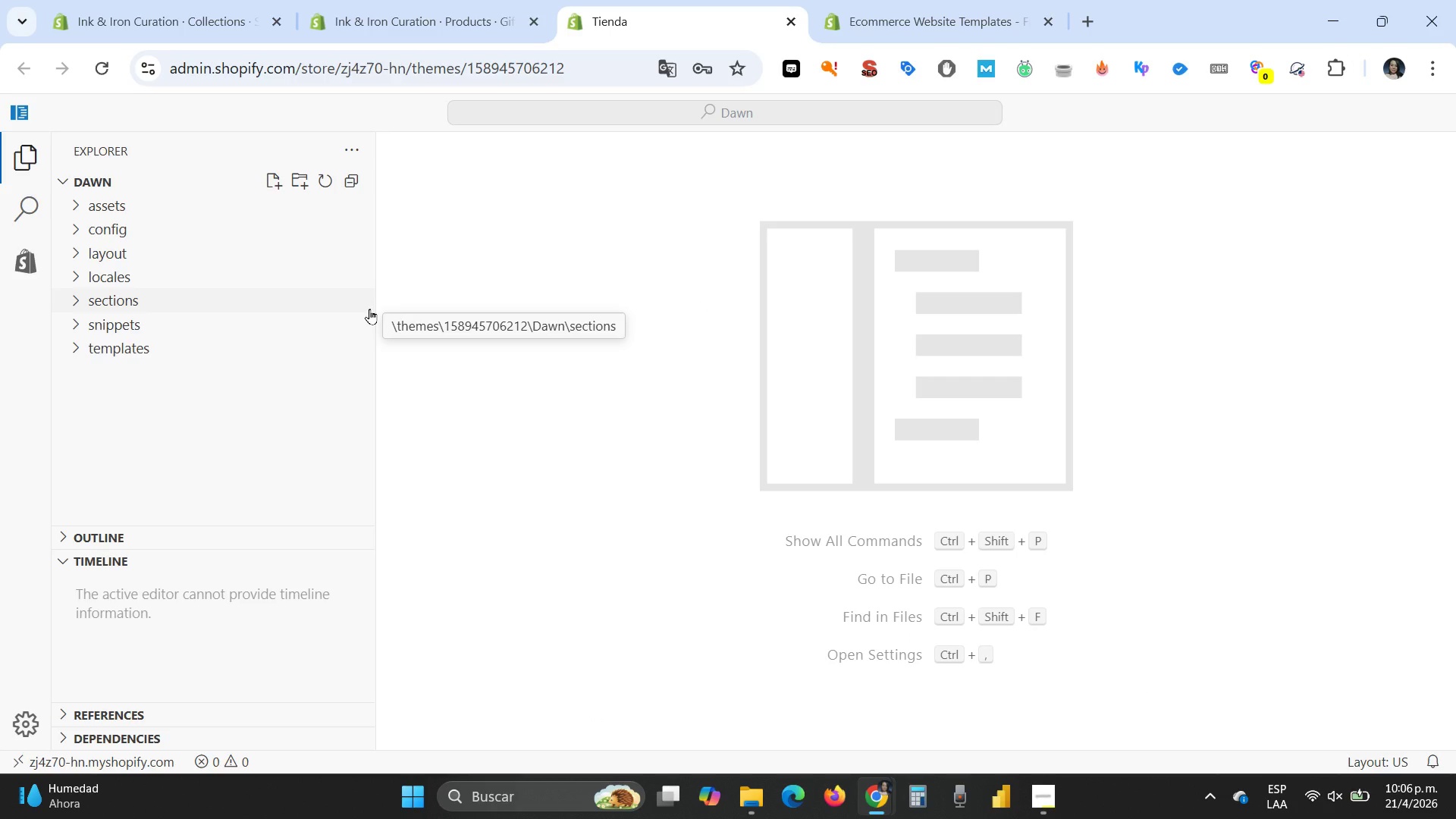 
wait(18.93)
 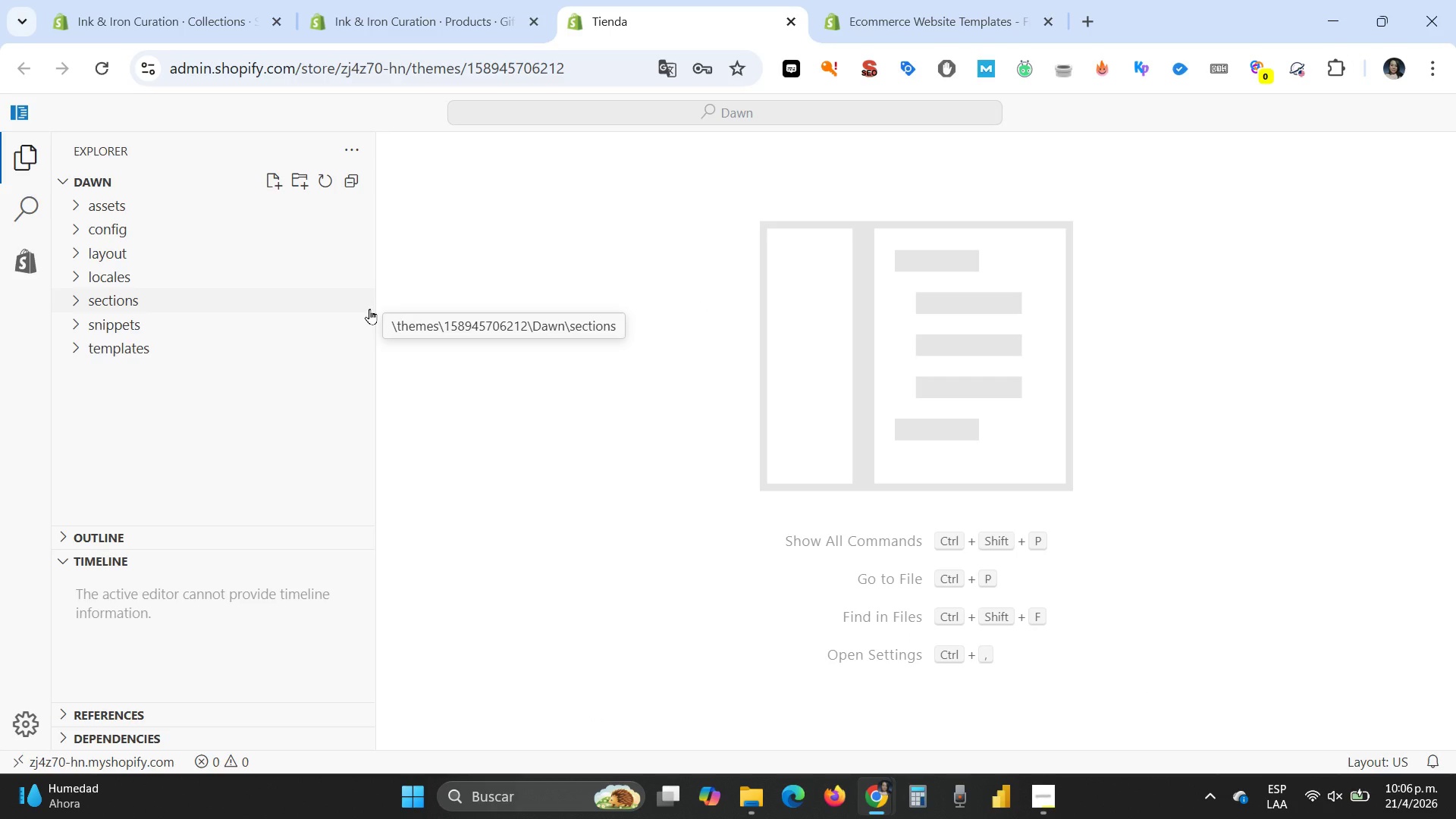 
left_click([775, 108])
 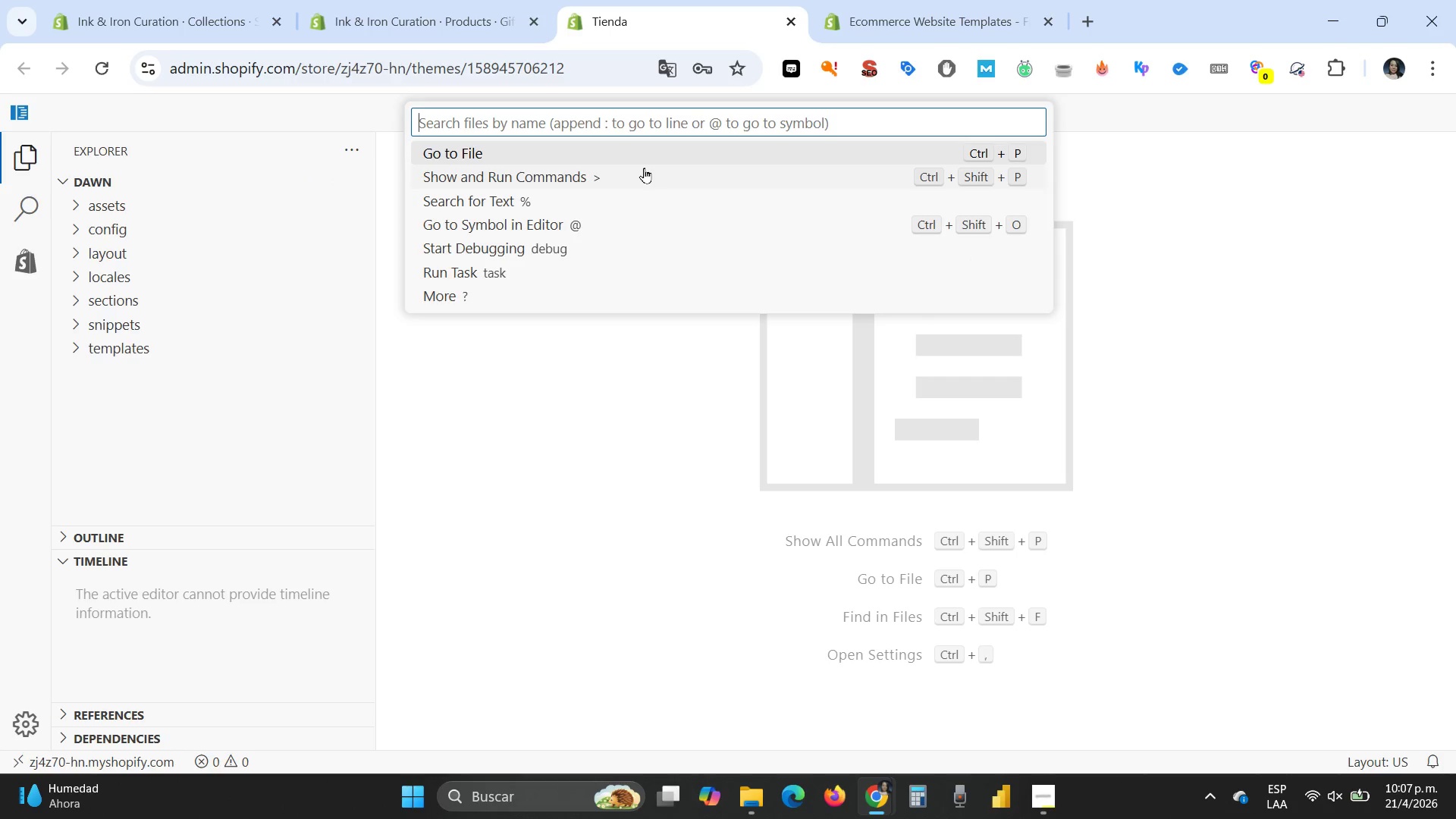 
type(main product)
 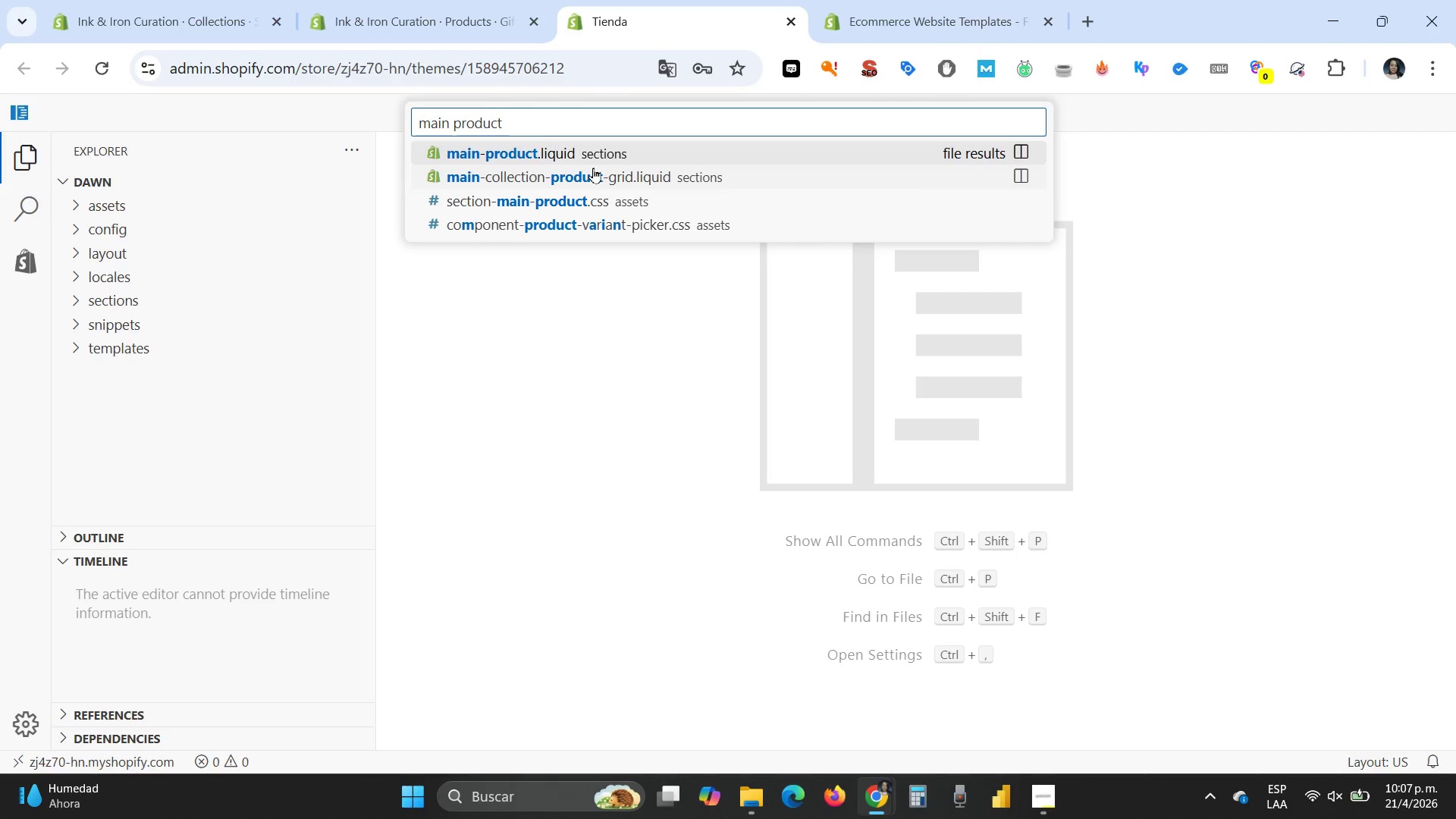 
wait(6.53)
 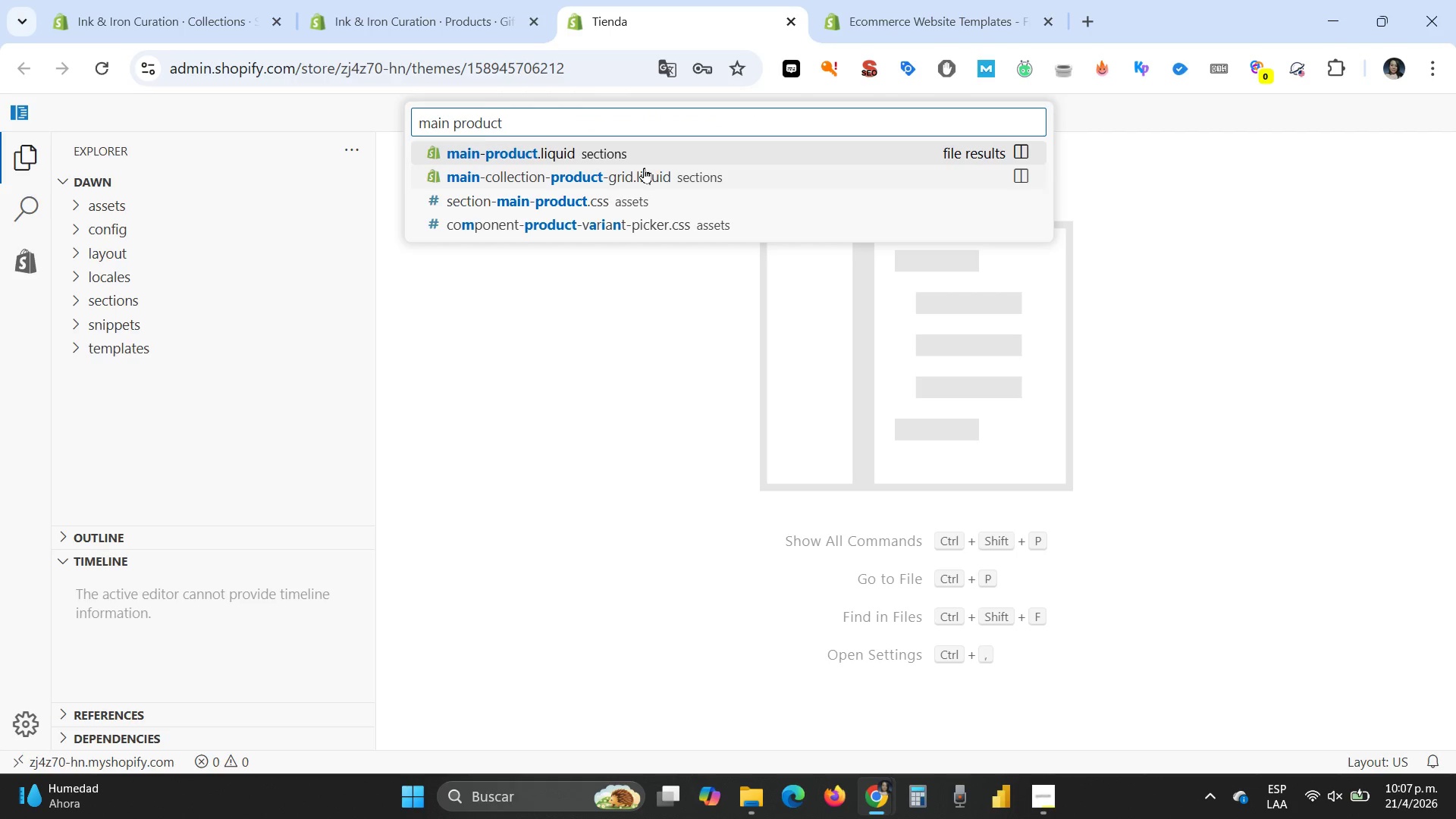 
left_click([529, 147])
 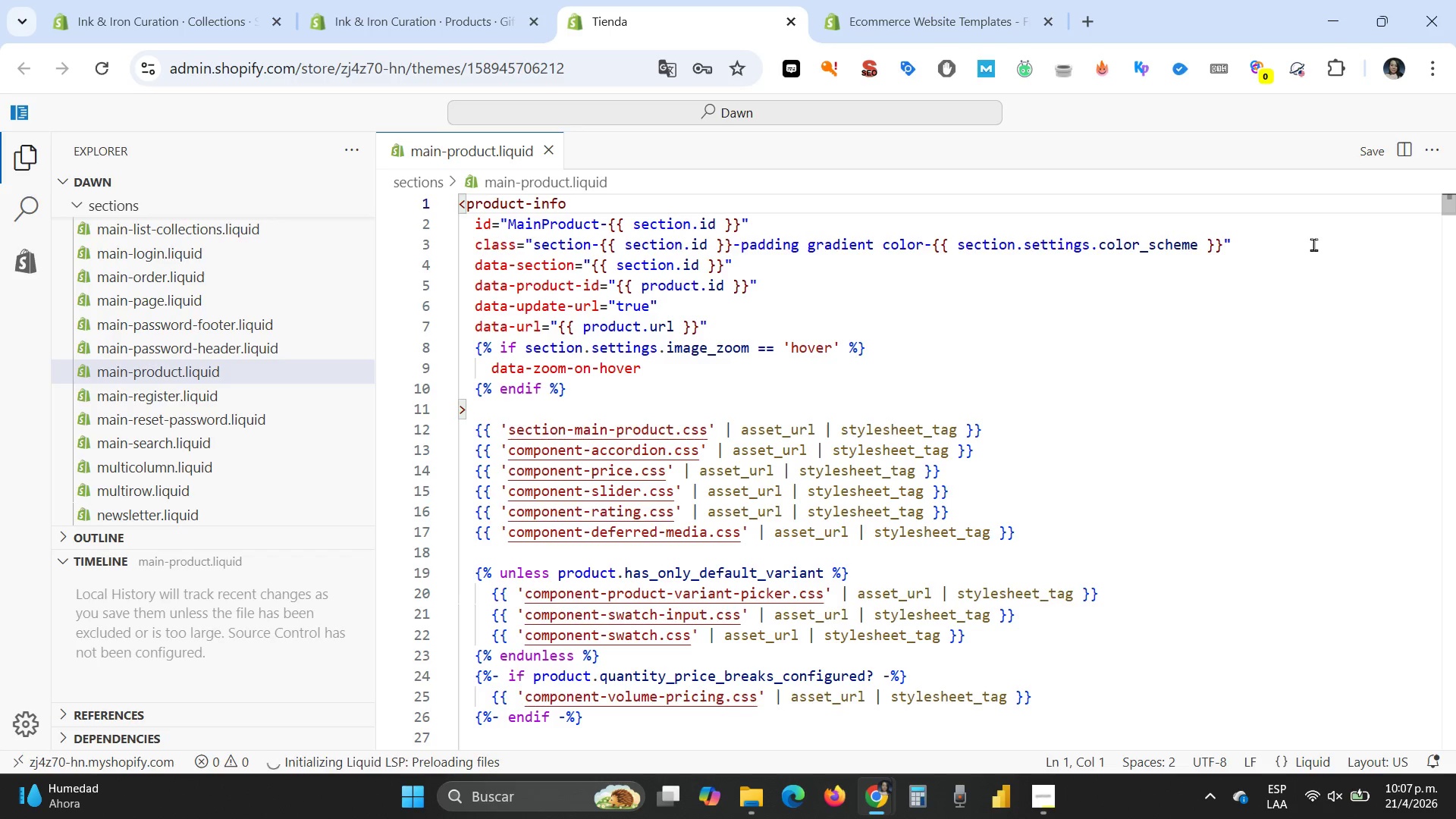 
wait(8.05)
 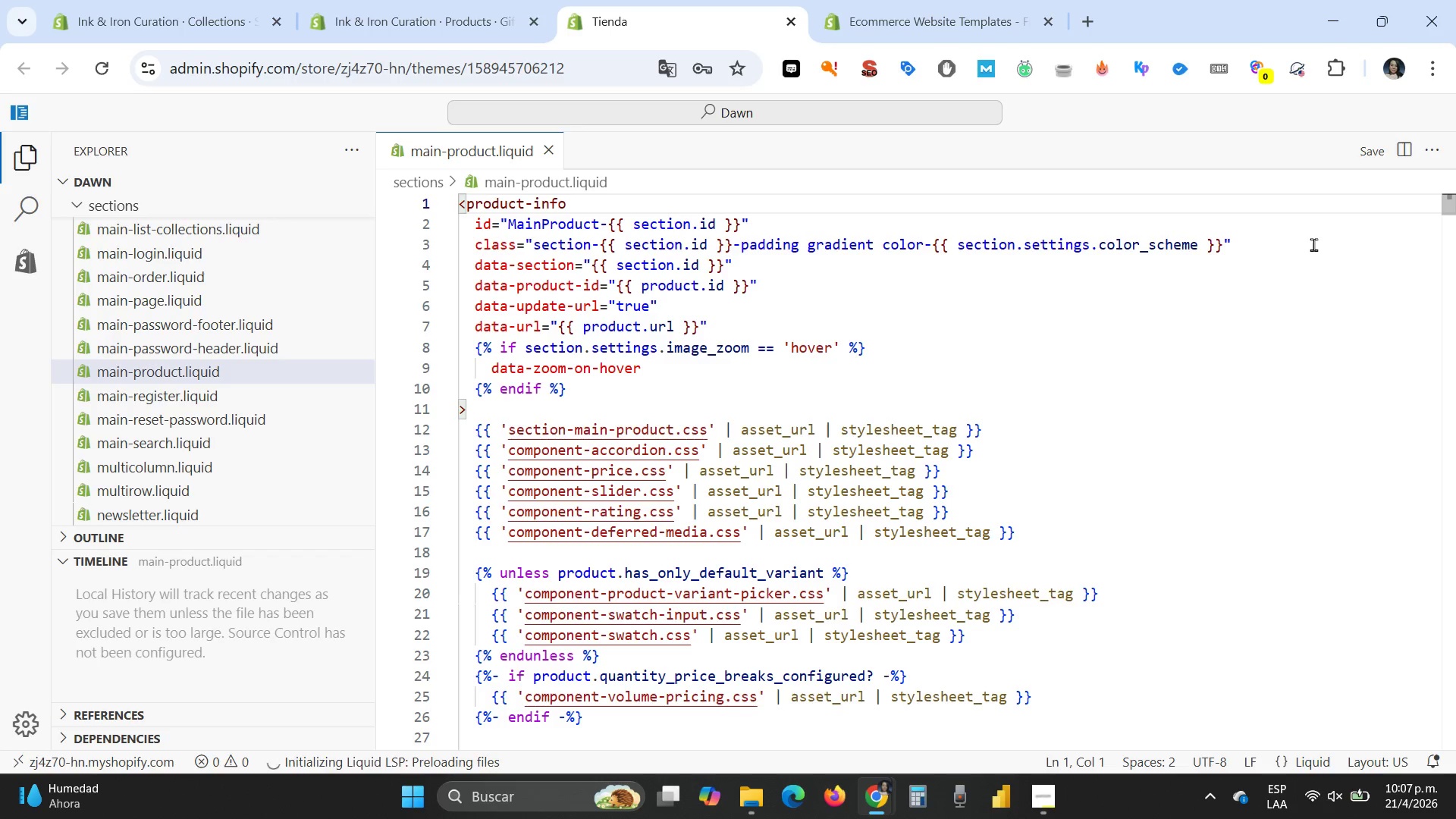 
left_click([1150, 332])
 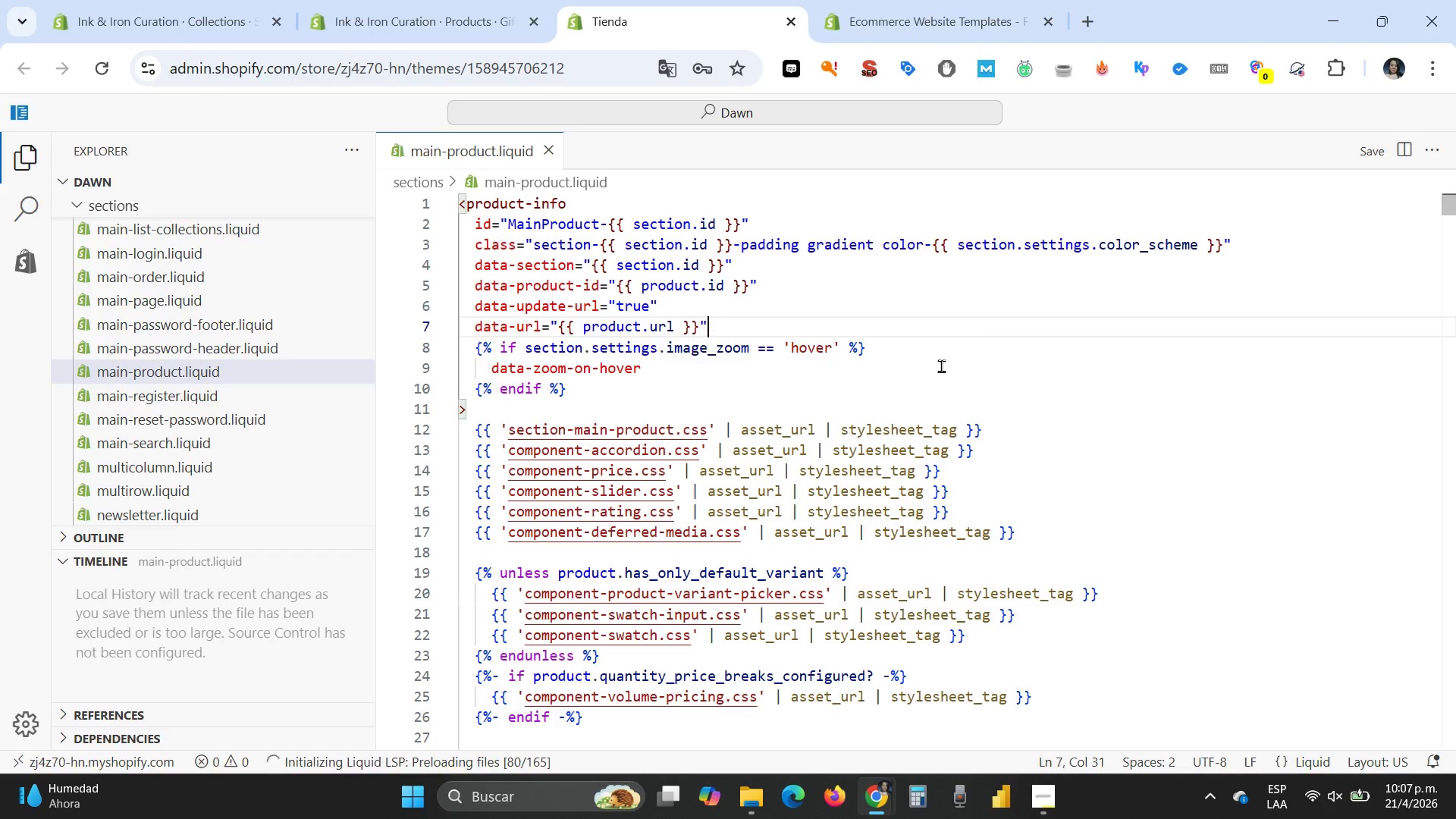 
left_click([850, 429])
 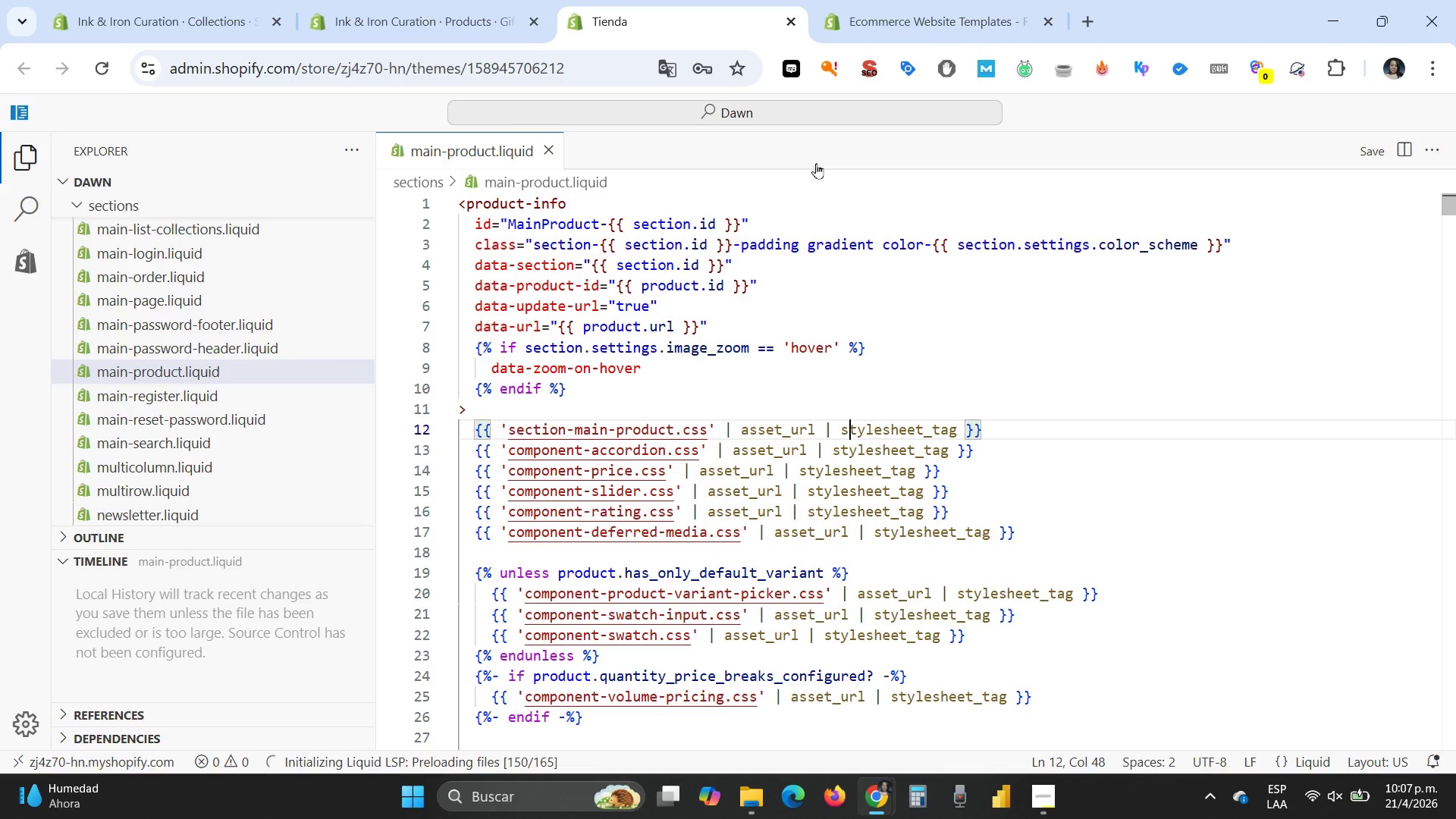 
wait(13.24)
 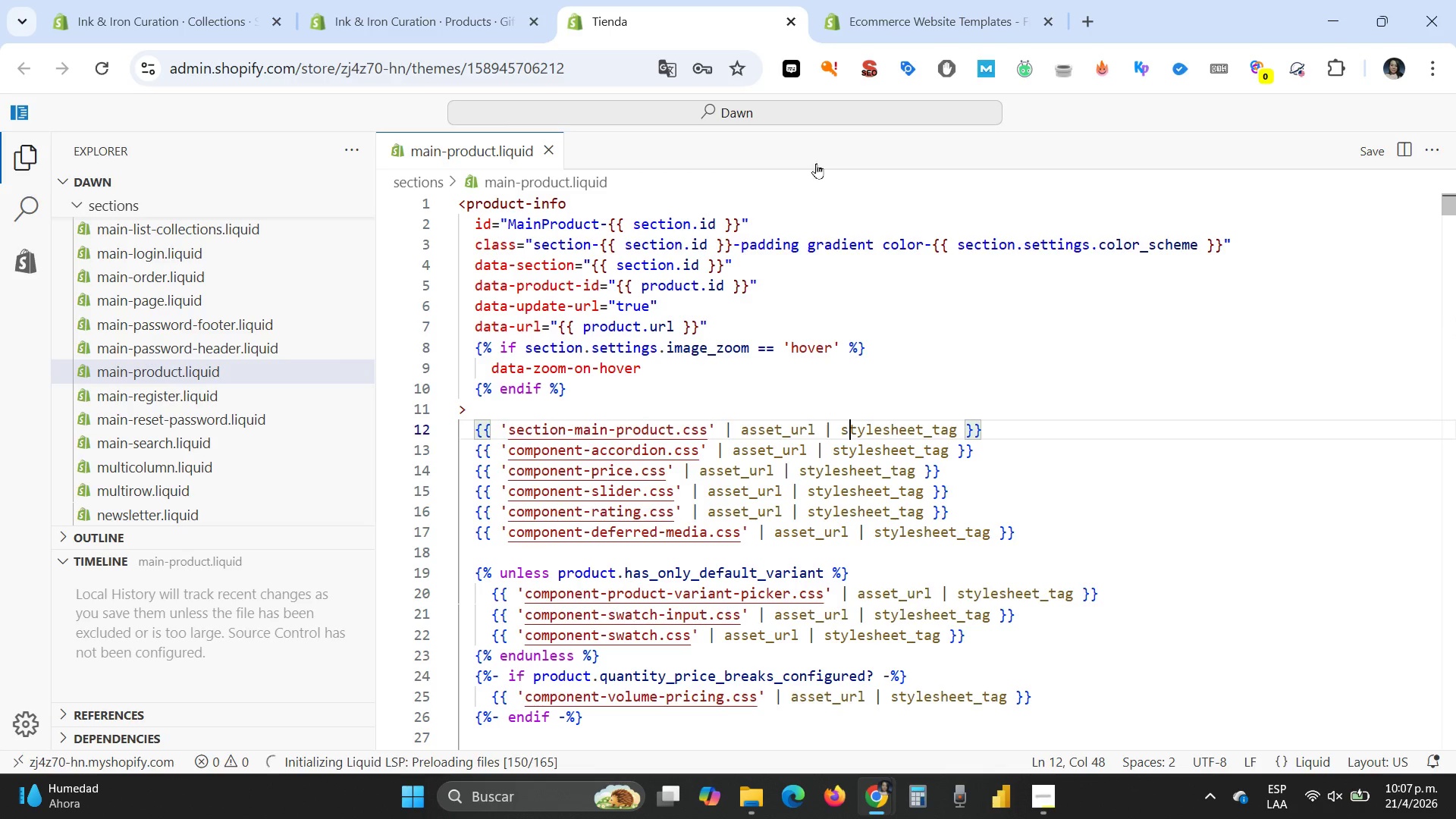 
left_click([771, 108])
 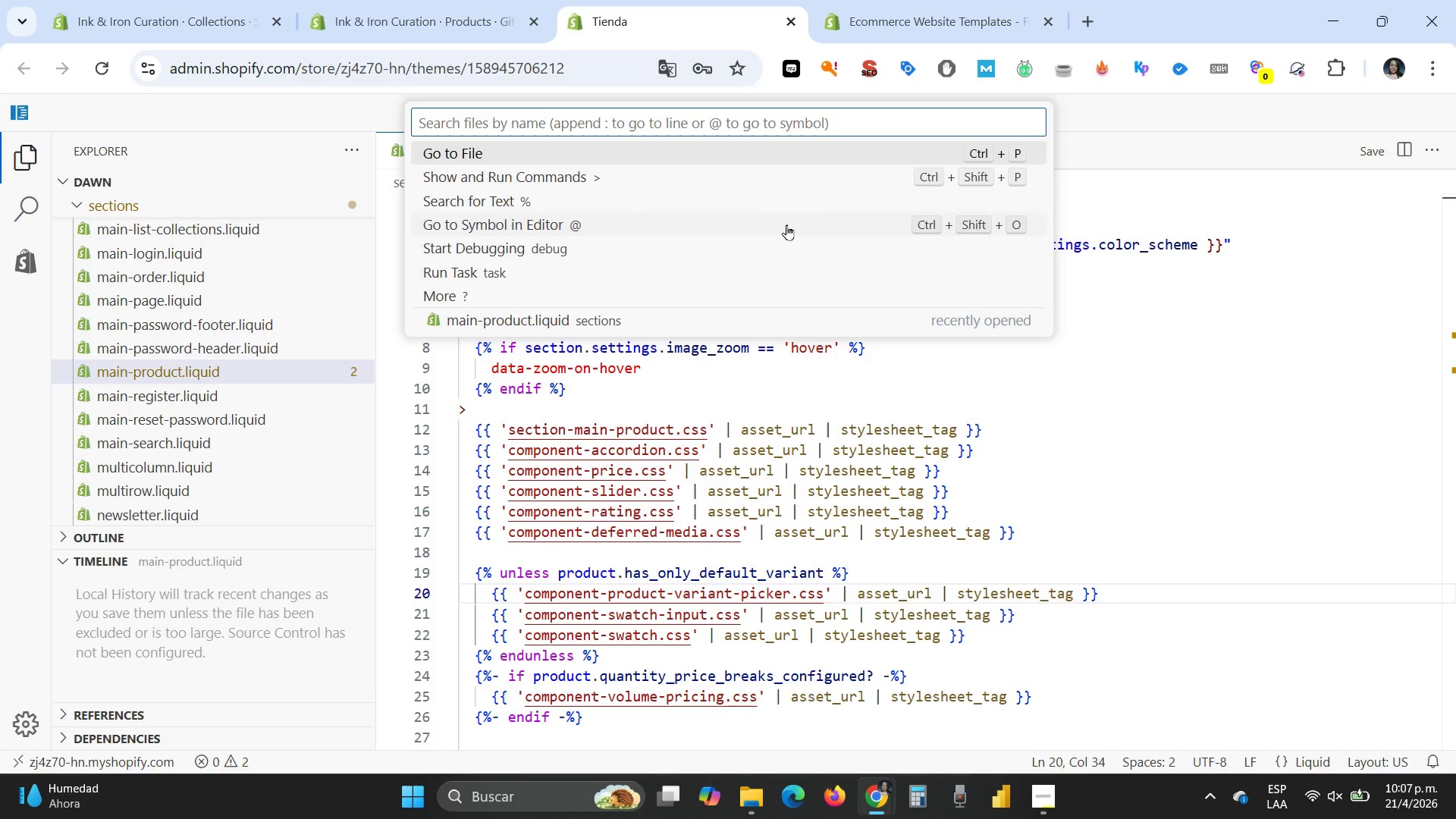 
wait(5.26)
 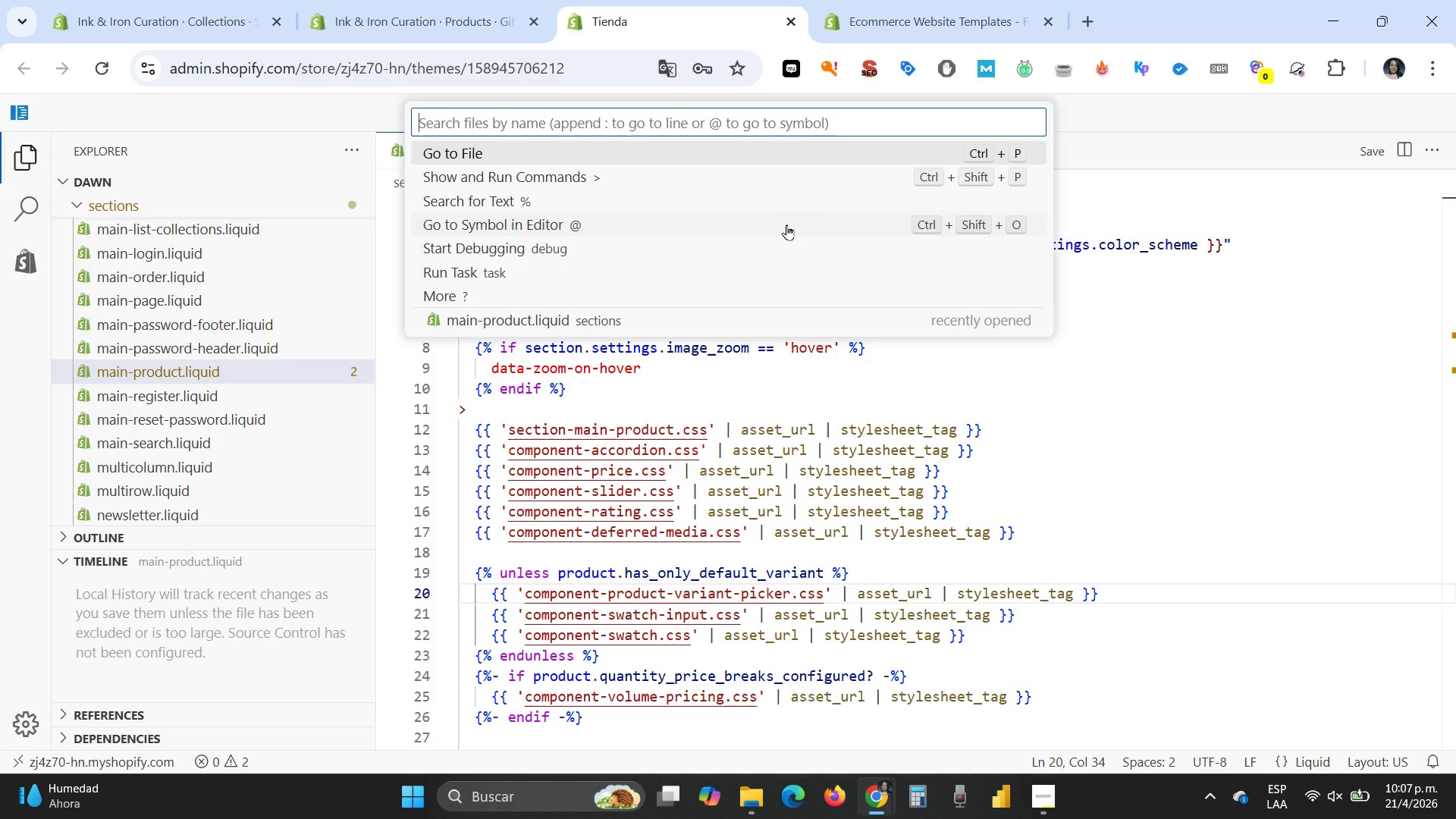 
type(buy)
 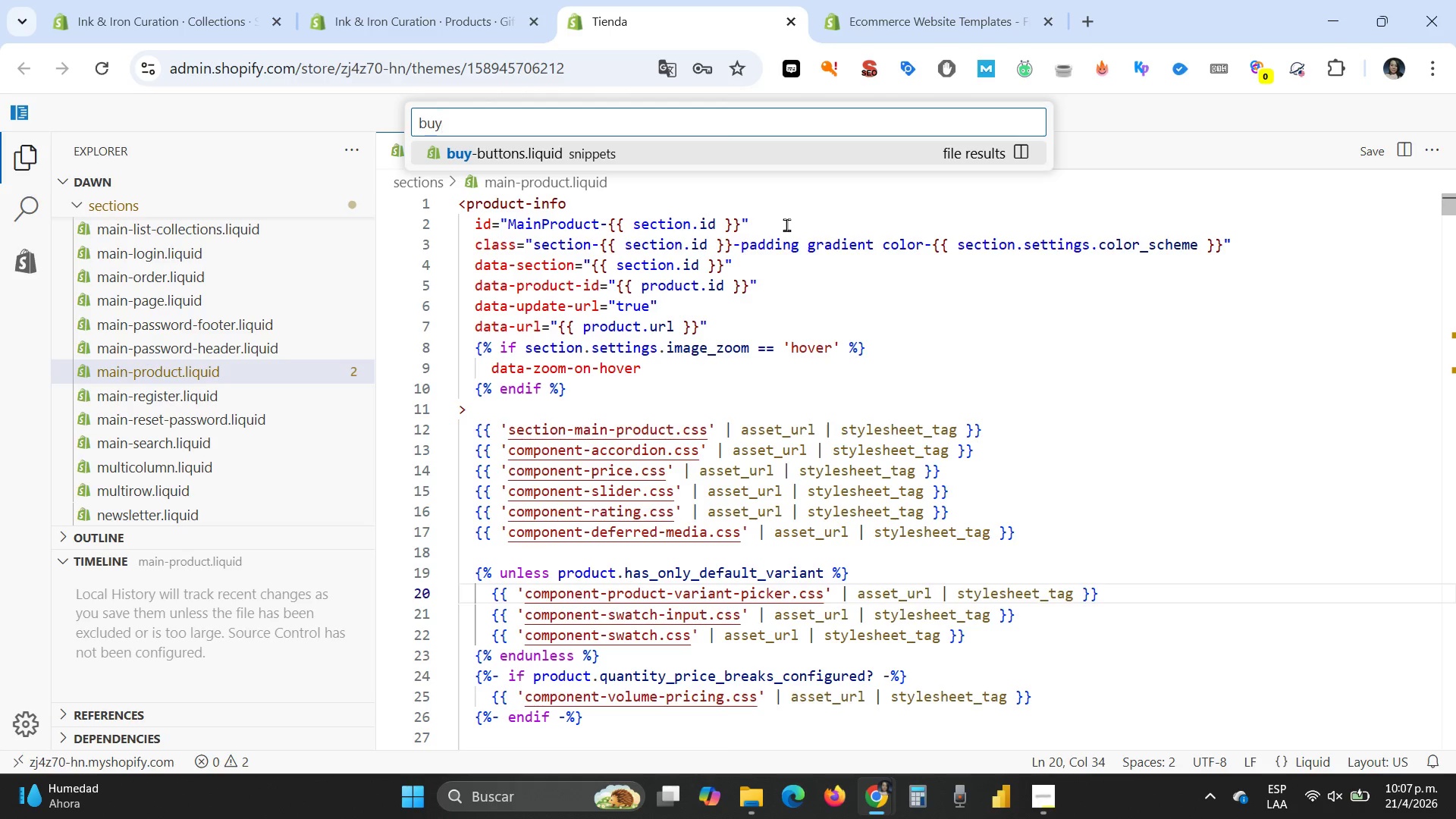 
wait(11.72)
 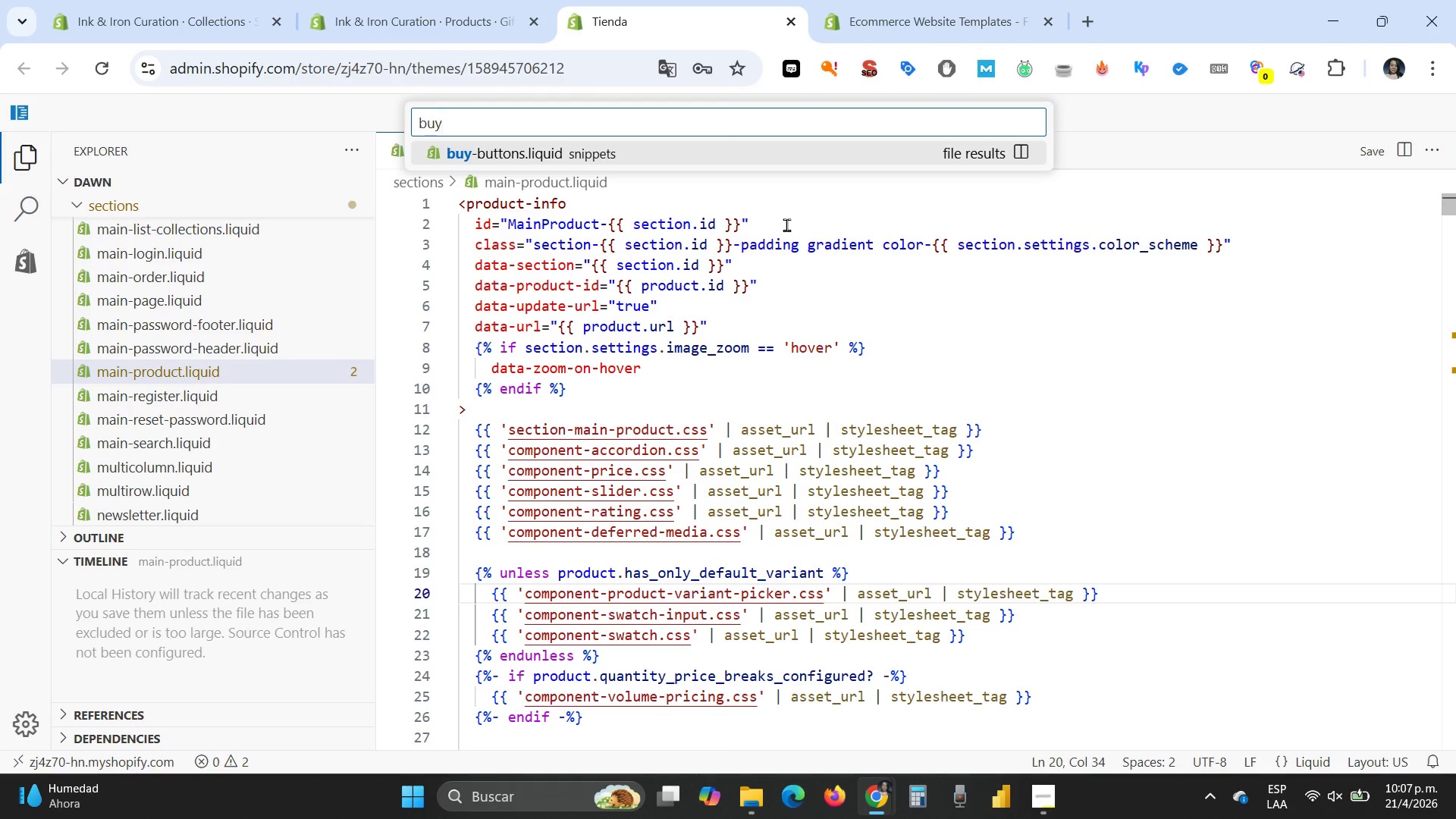 
type(-button)
 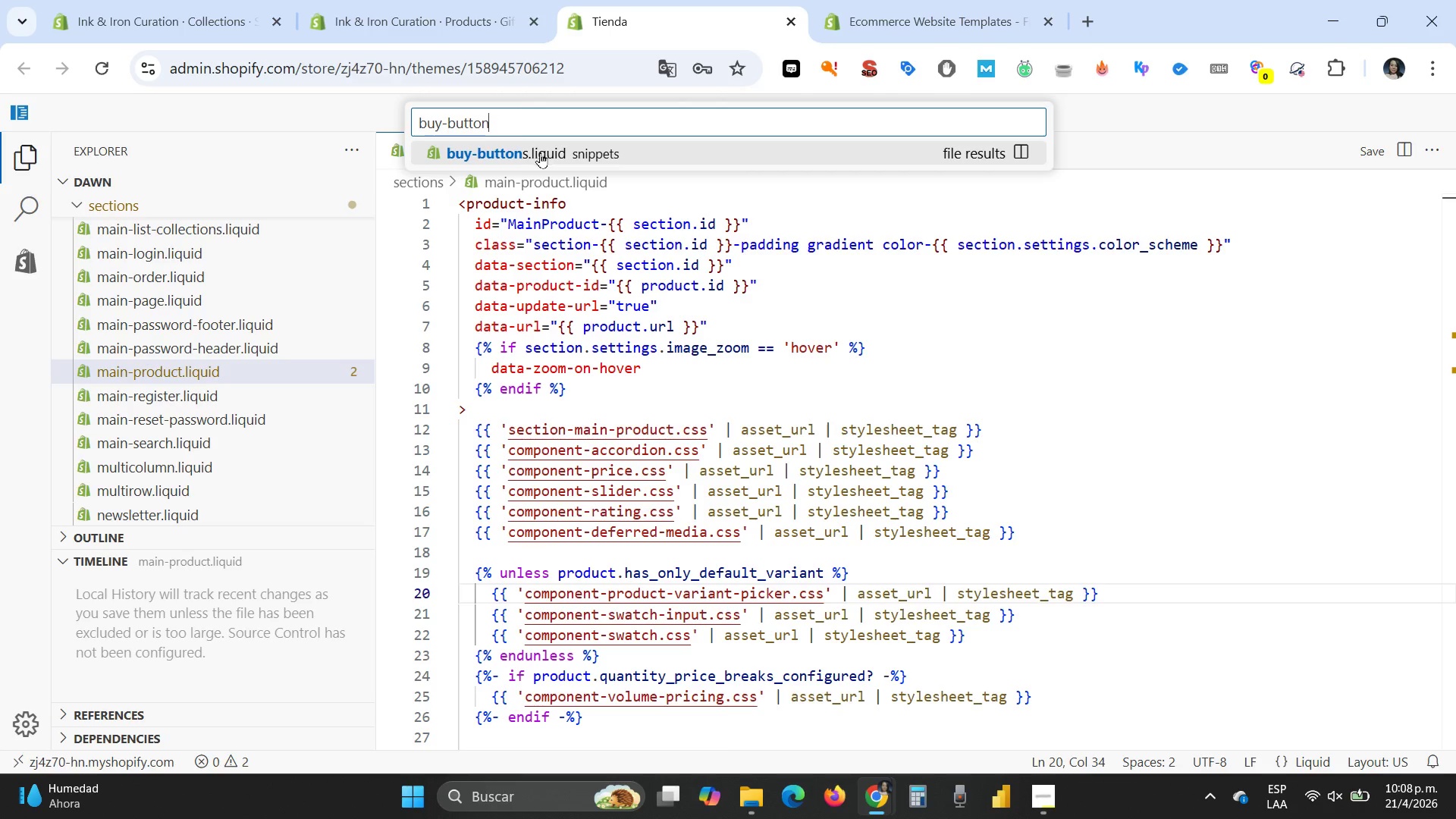 
left_click([488, 150])
 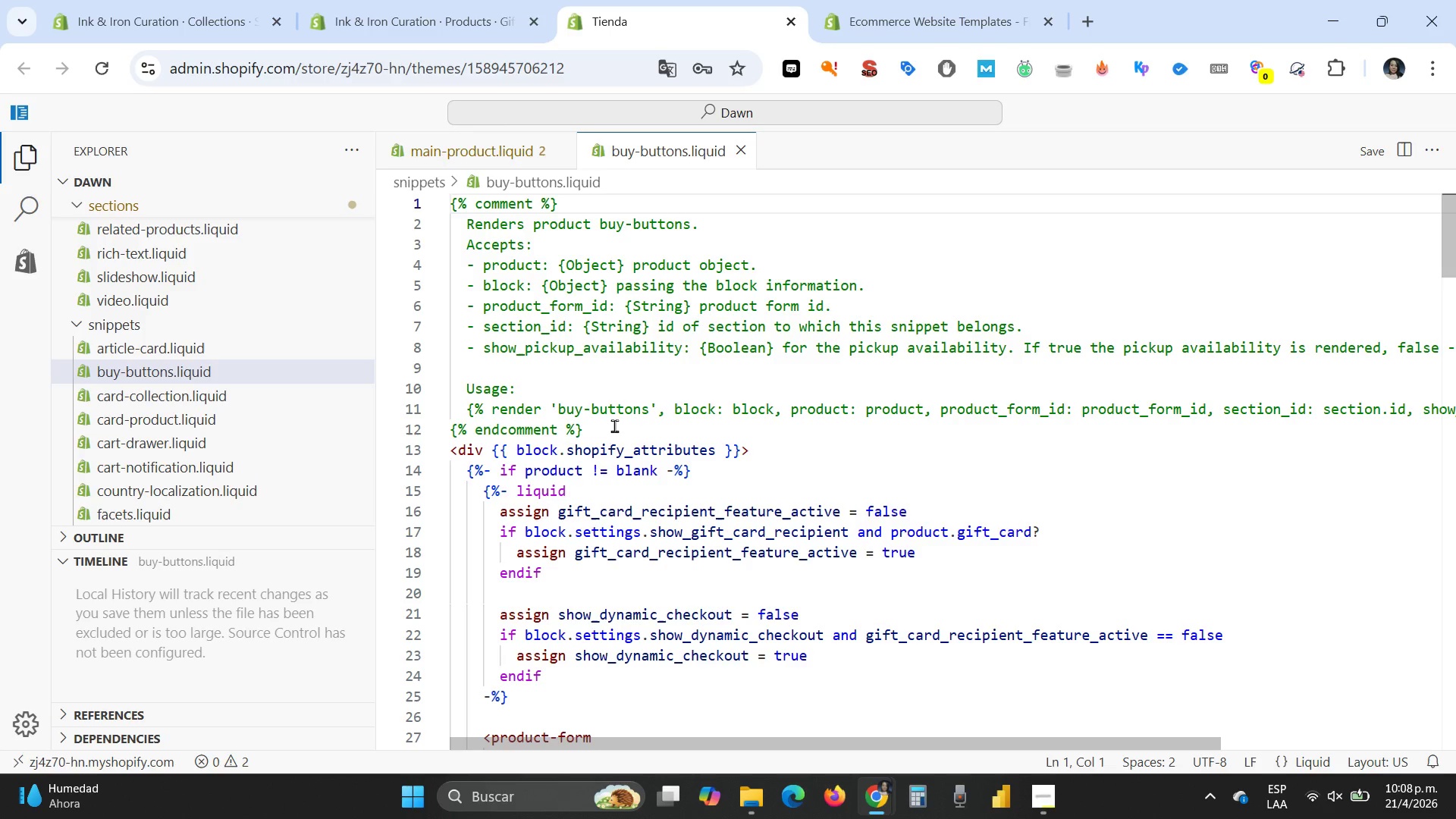 
wait(17.74)
 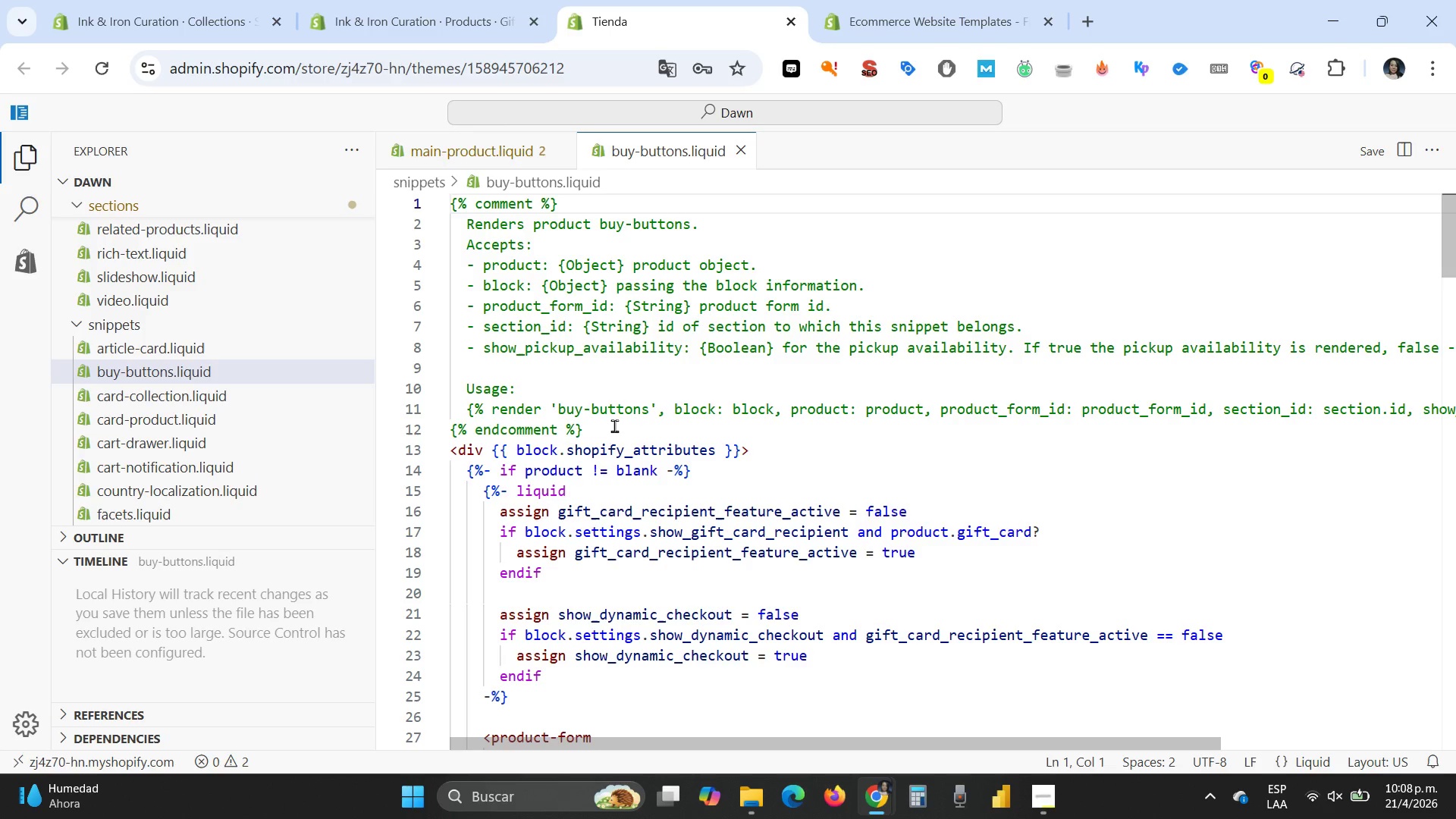 
left_click([560, 385])
 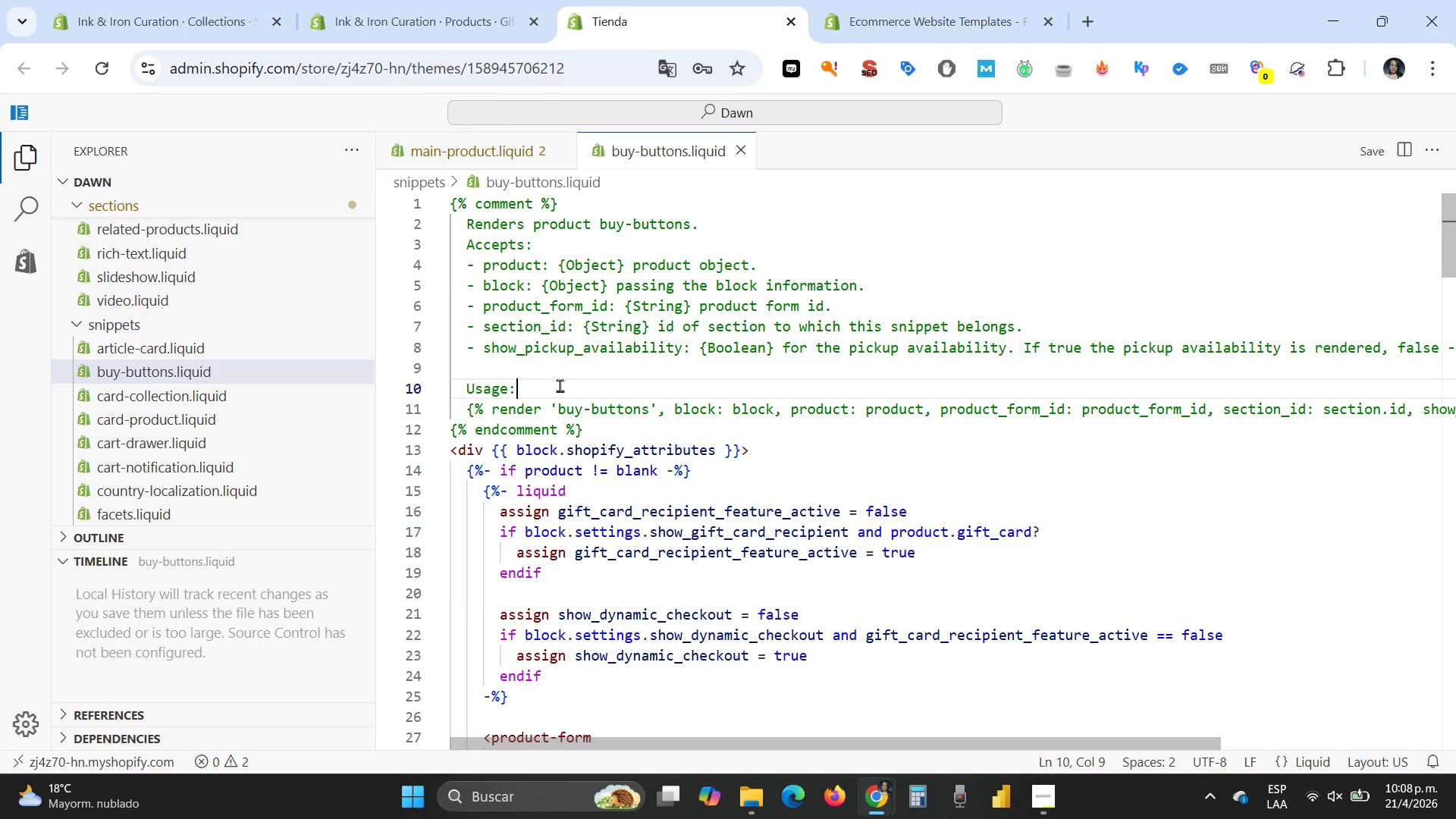 
key(Enter)
 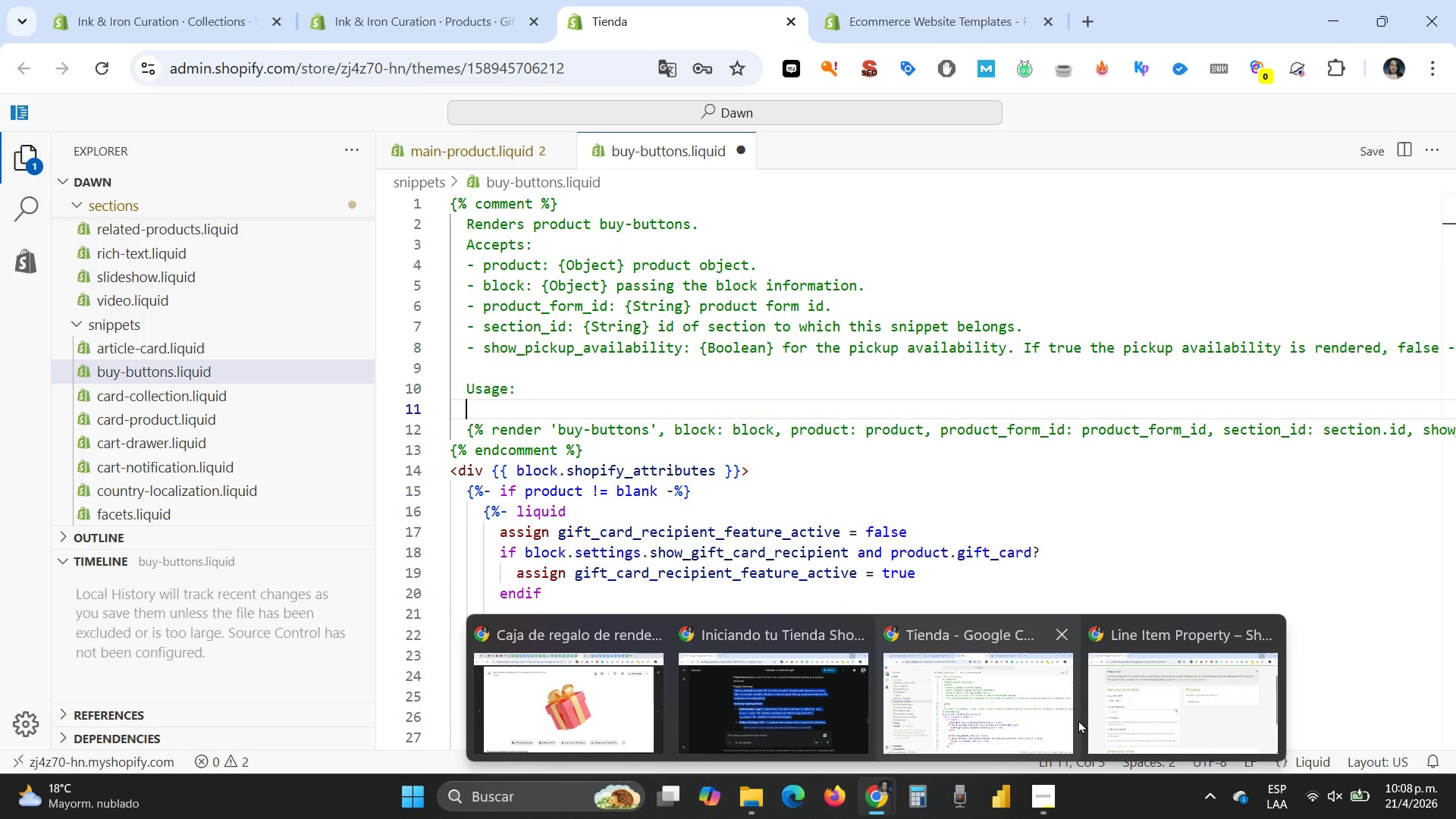 
left_click([1210, 676])
 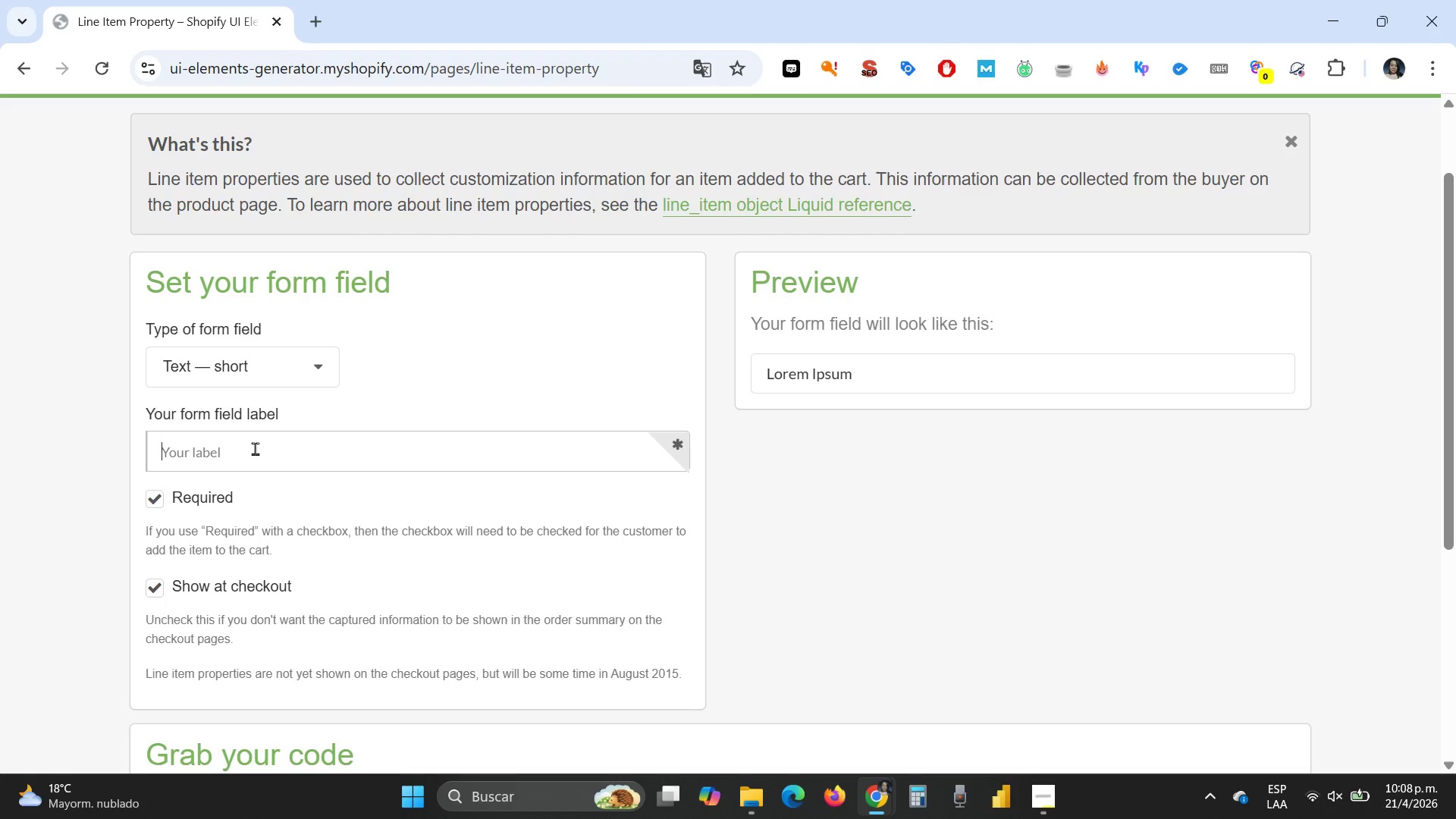 
type(Engraving Text)
 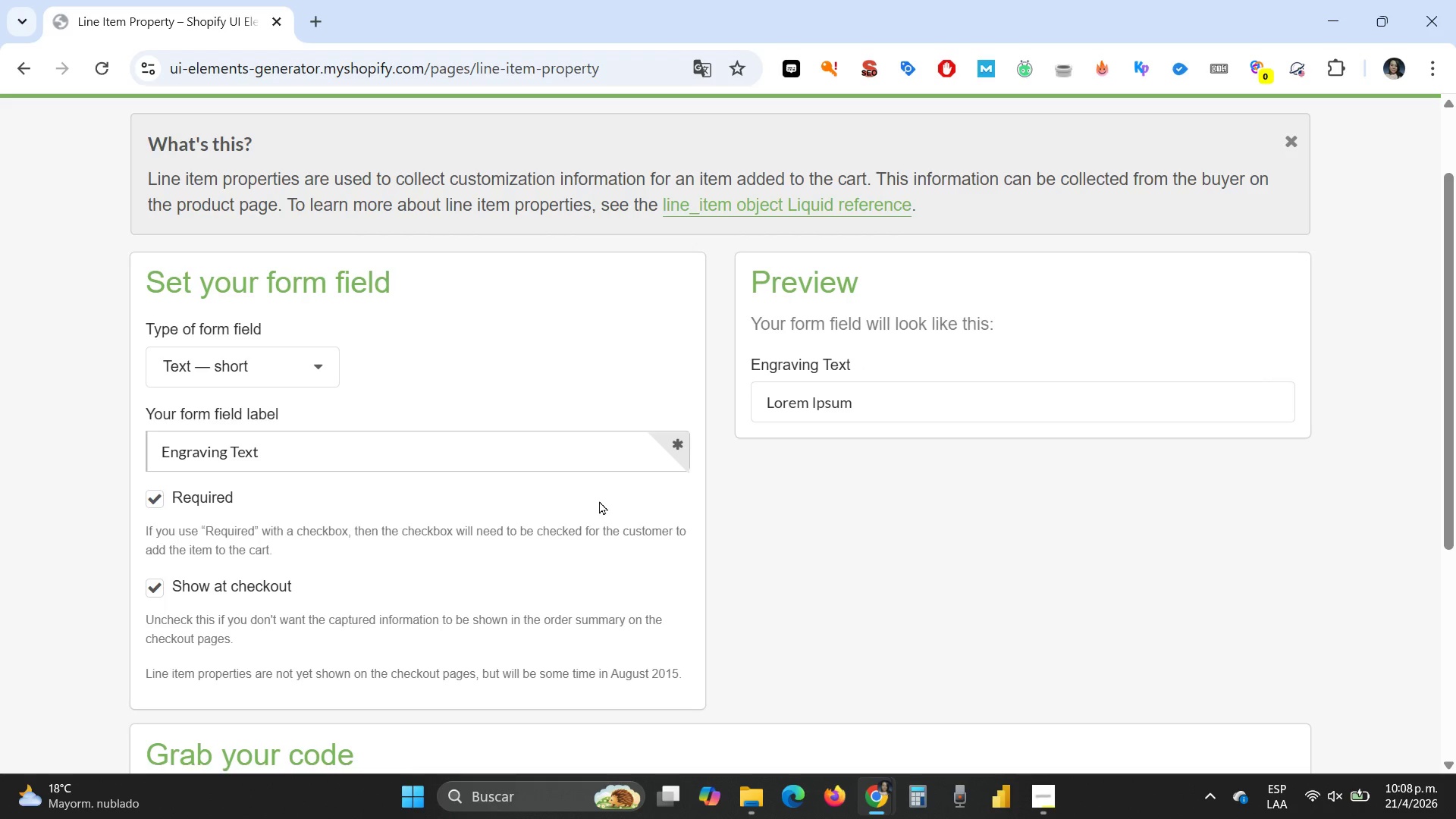 
key(Enter)
 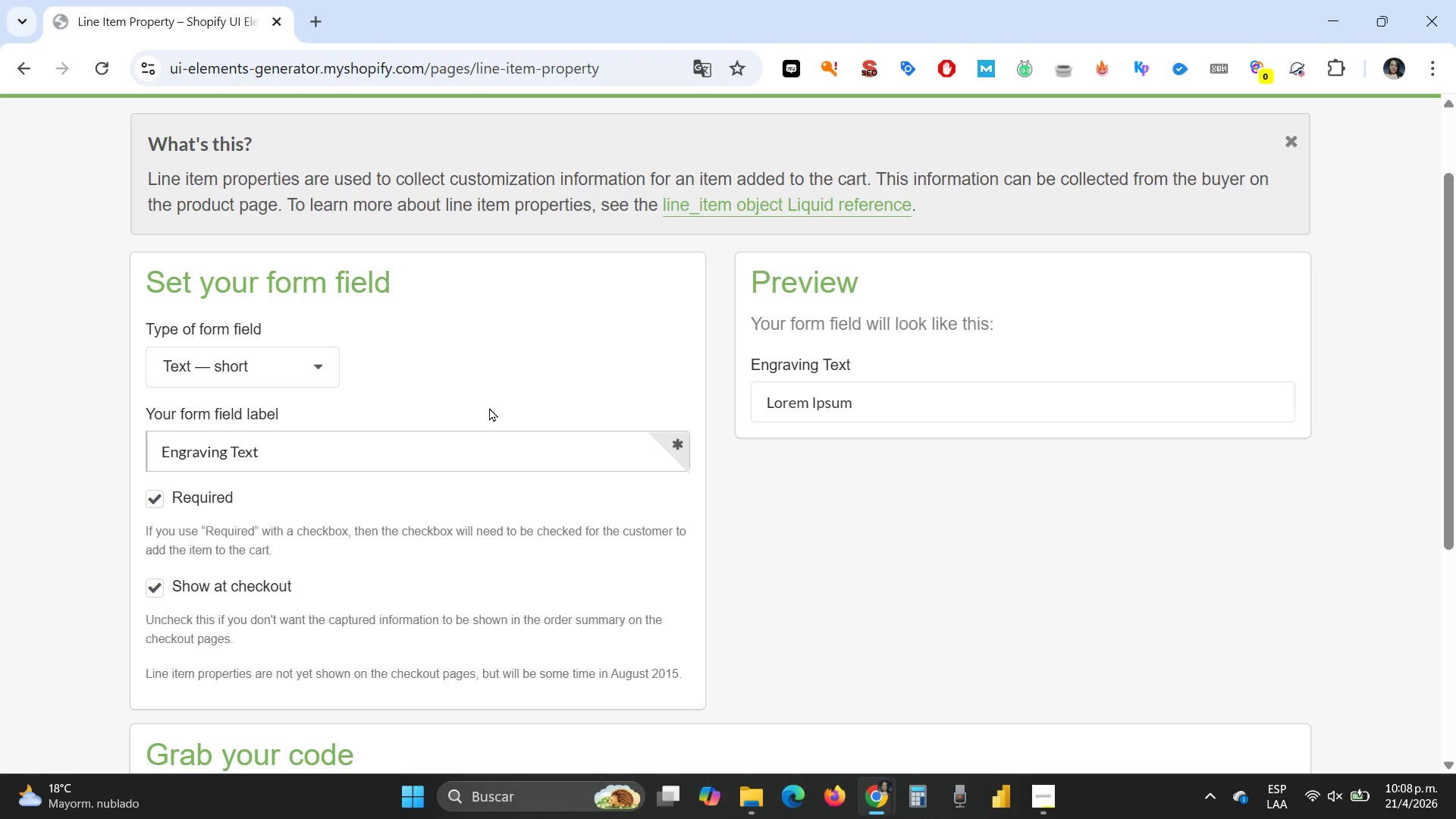 
scroll: coordinate [489, 407], scroll_direction: down, amount: 4.0
 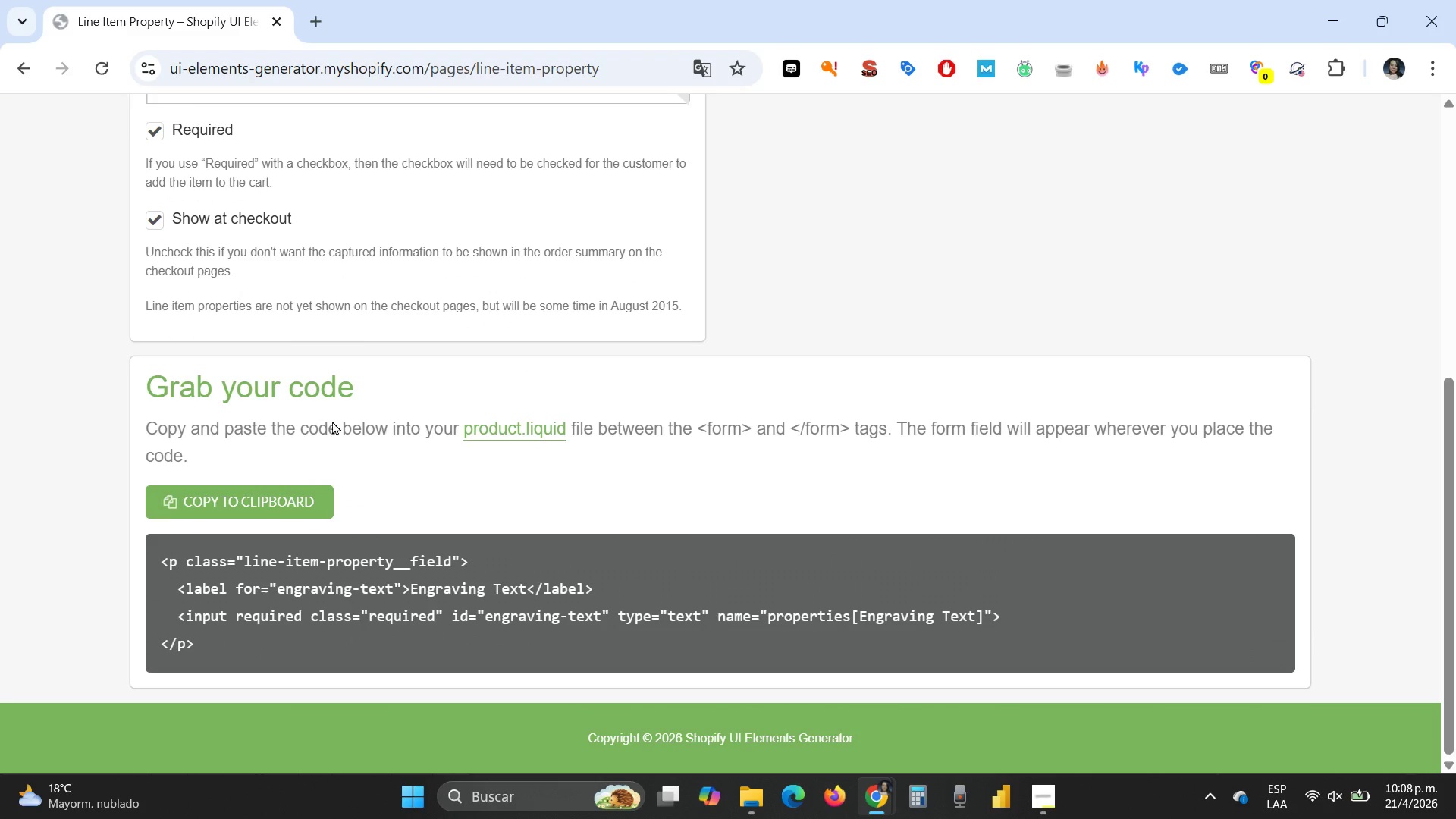 
scroll: coordinate [371, 325], scroll_direction: up, amount: 1.0
 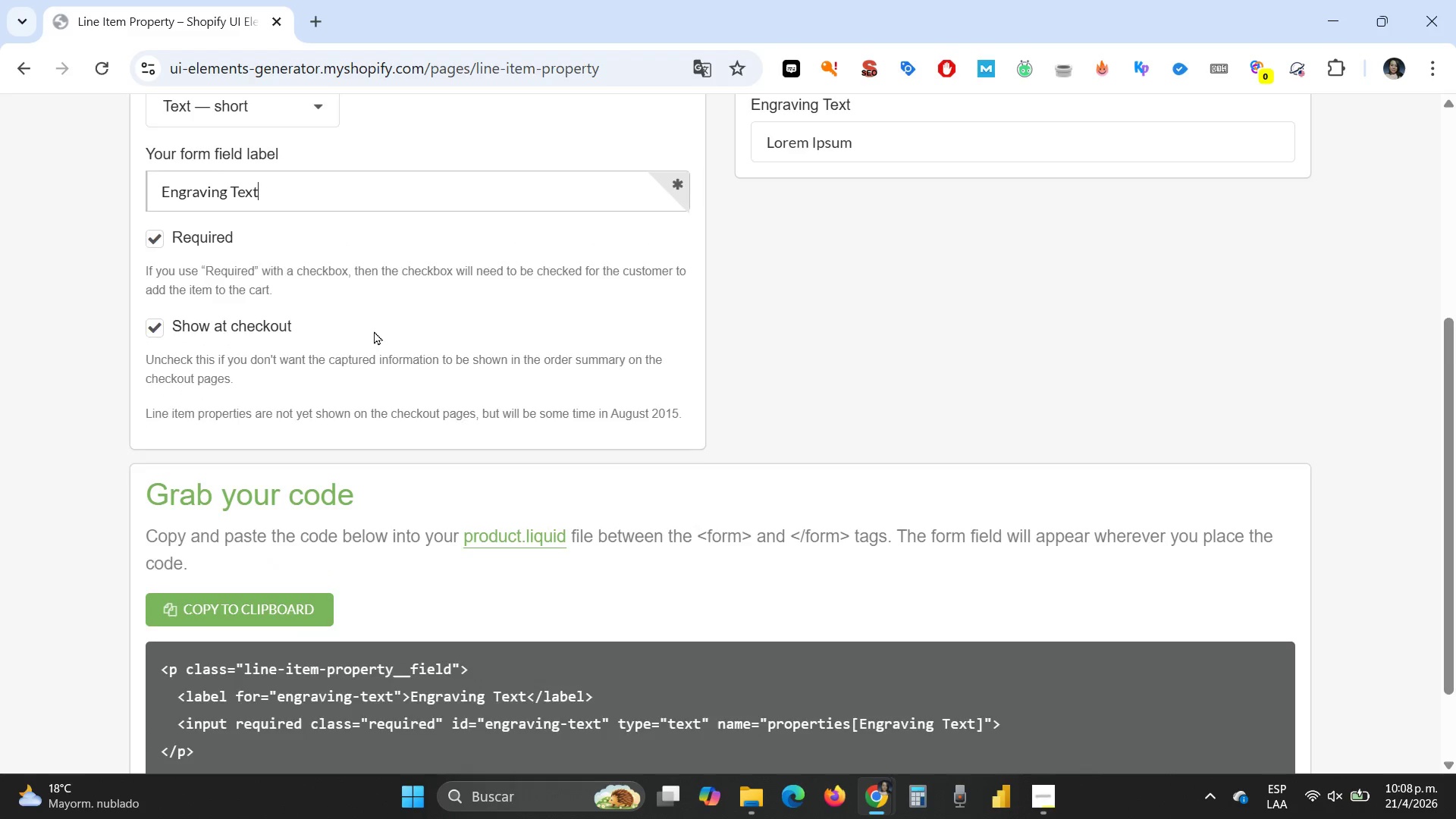 
scroll: coordinate [378, 344], scroll_direction: down, amount: 2.0
 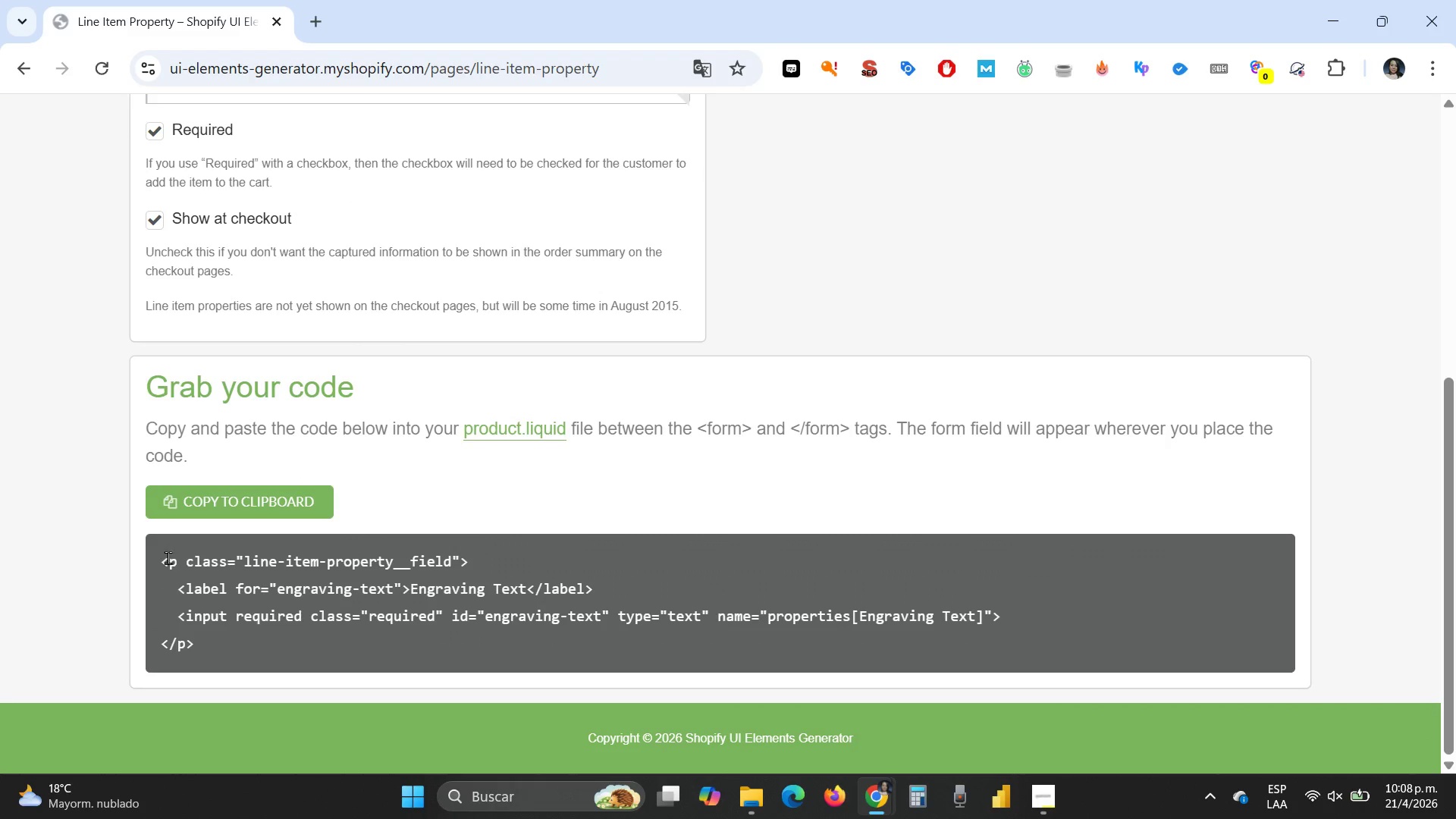 
left_click_drag(start_coordinate=[158, 557], to_coordinate=[301, 650])
 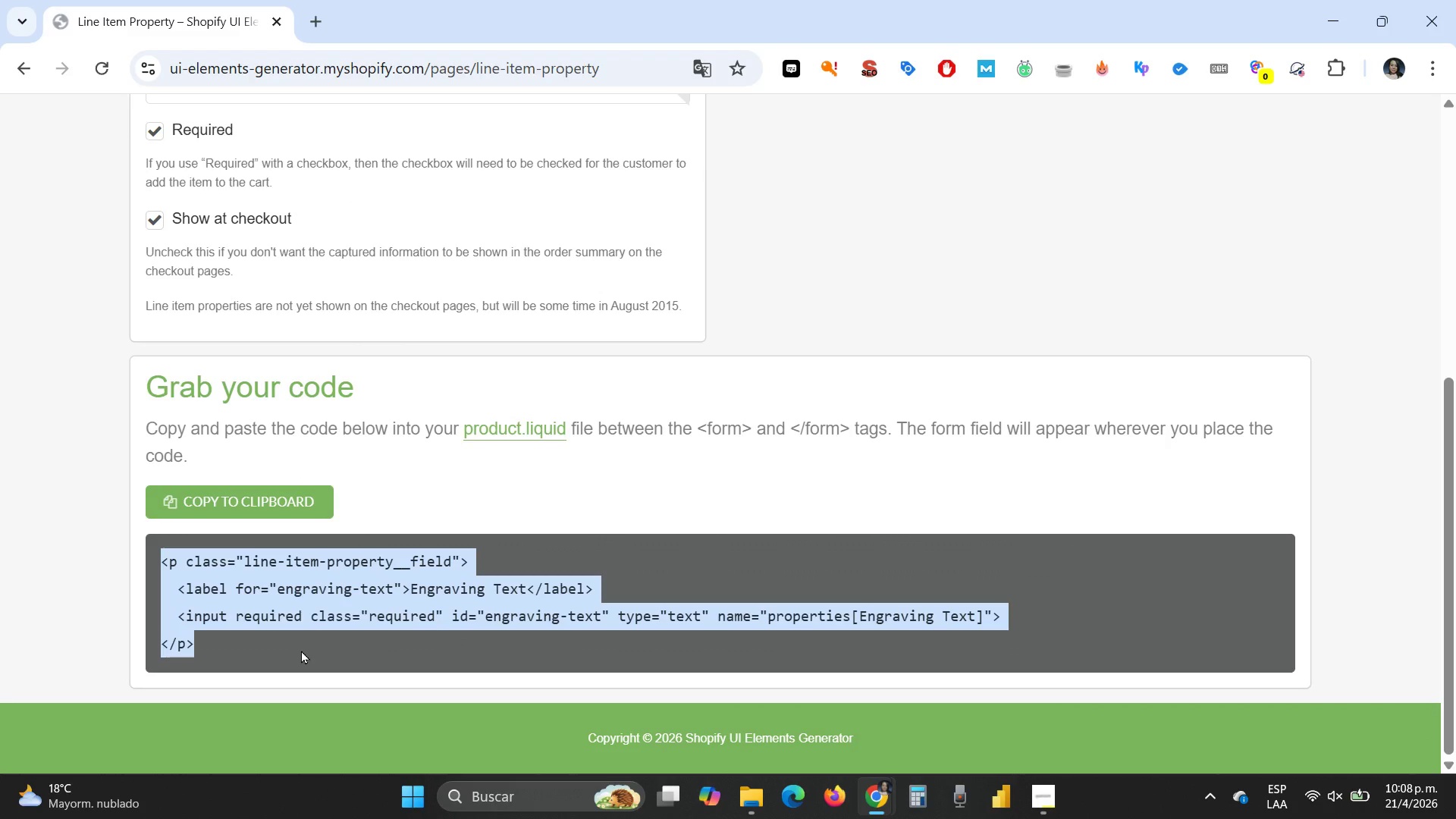 
key(Control+C)
 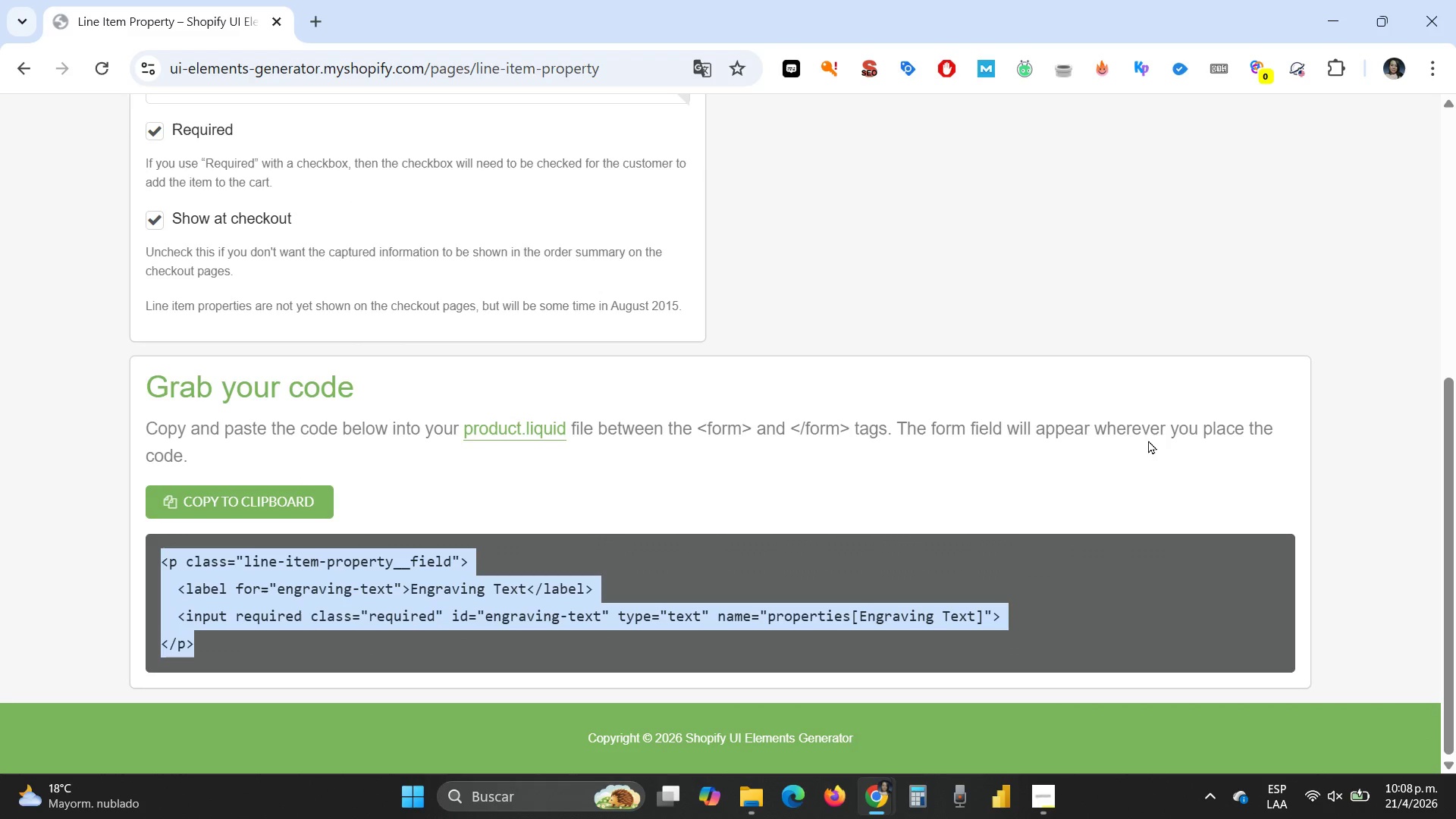 
mouse_move([886, 799])
 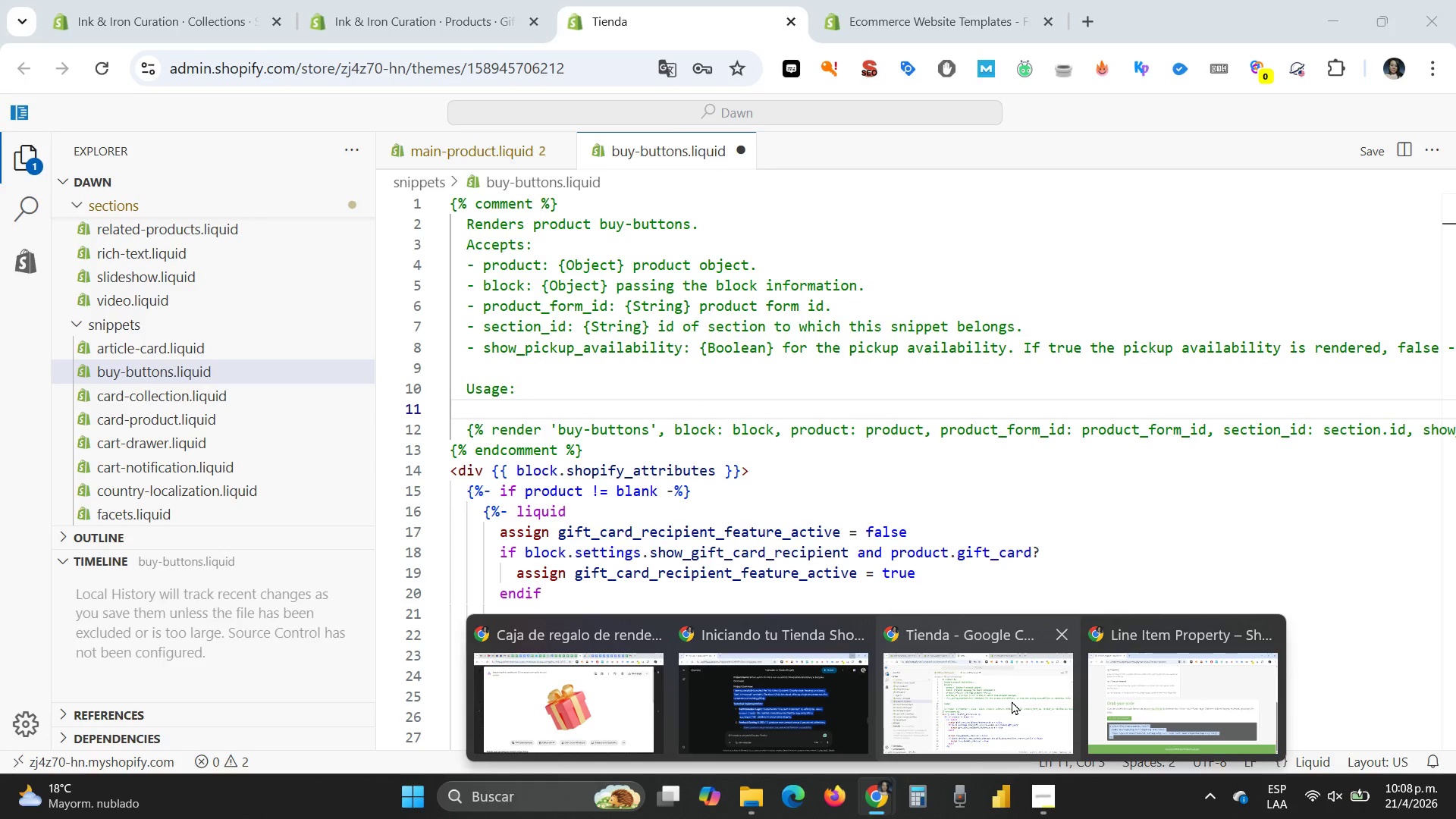 
left_click([1012, 701])
 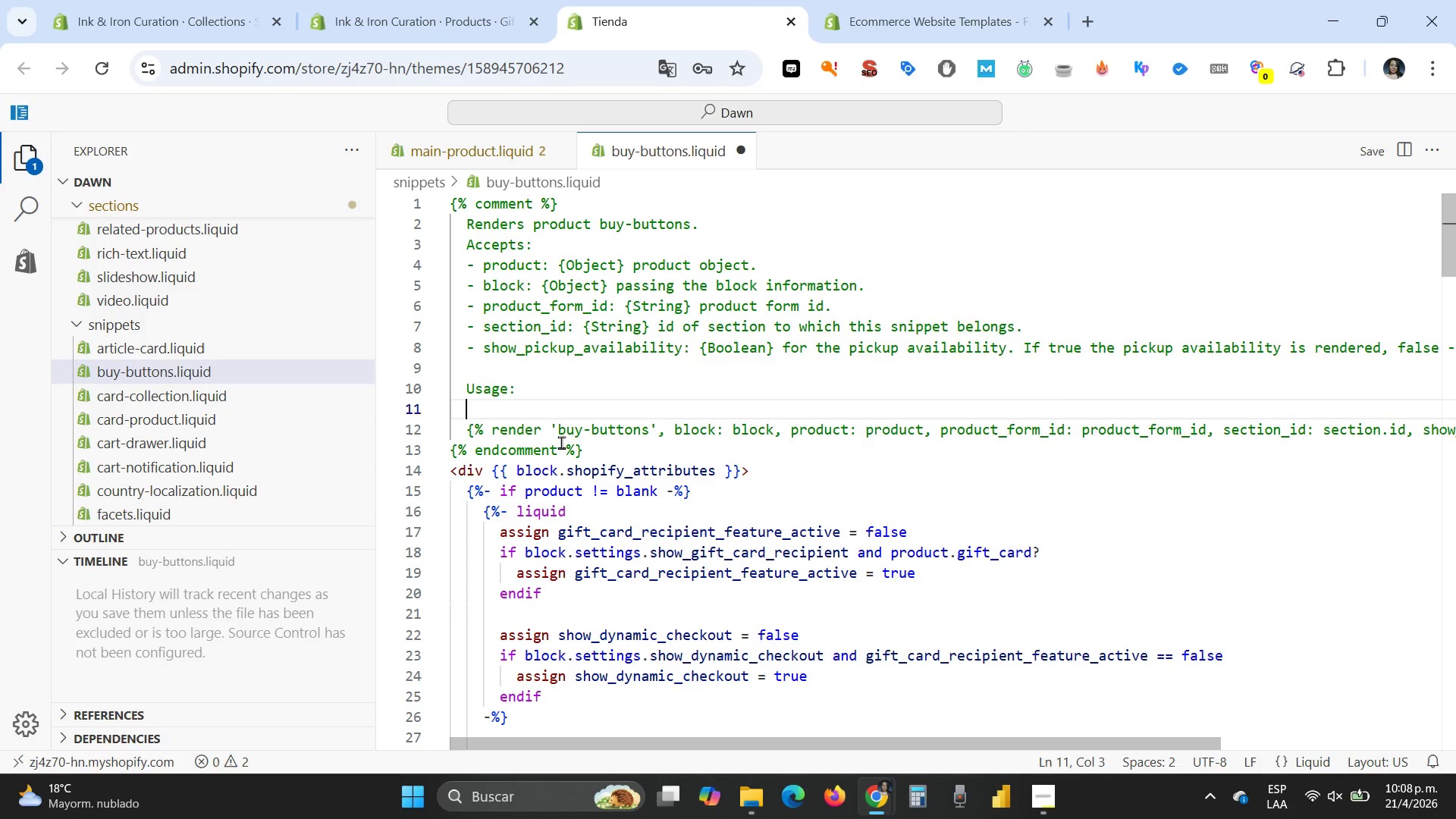 
key(Control+V)
 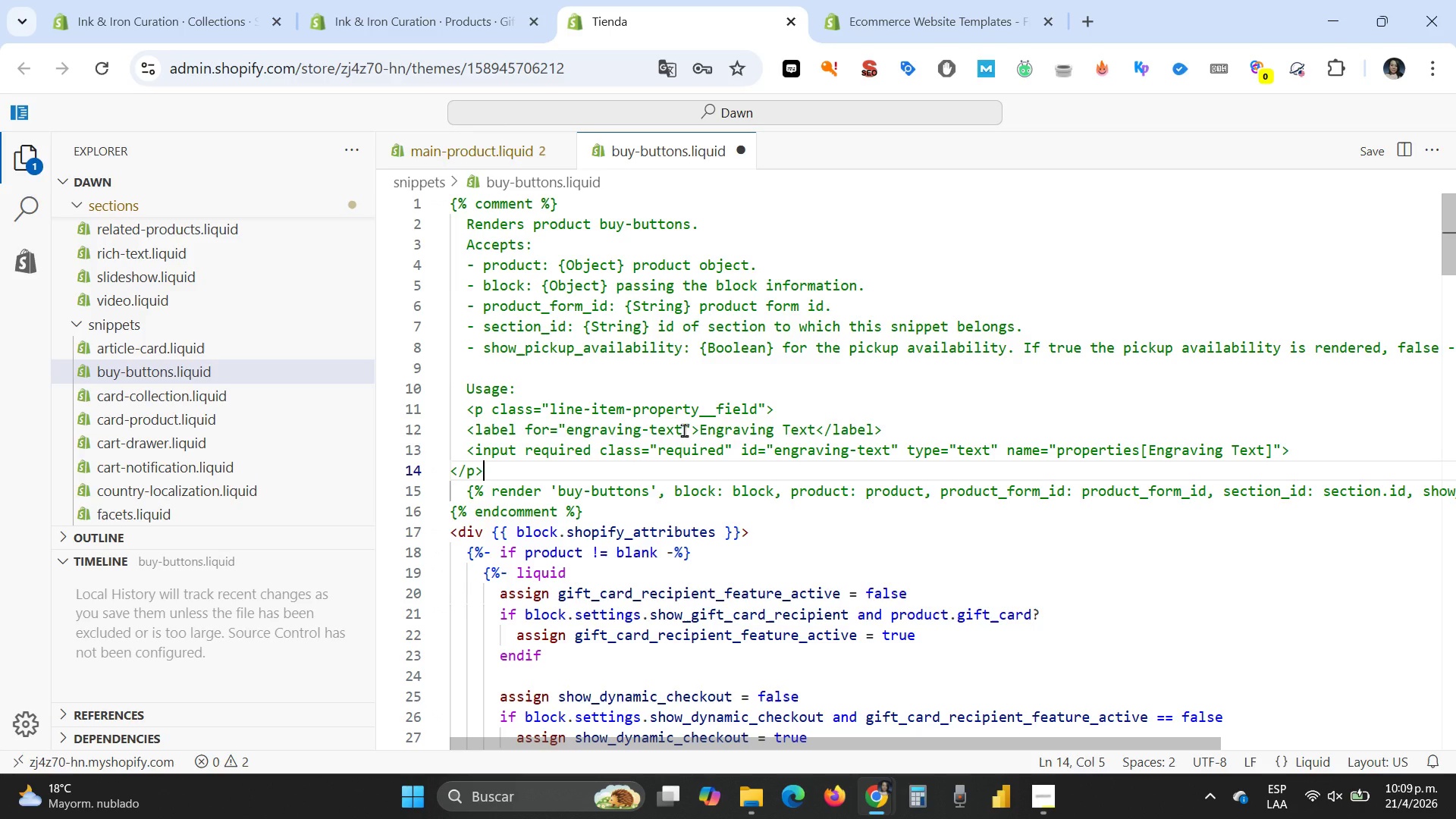 
wait(40.08)
 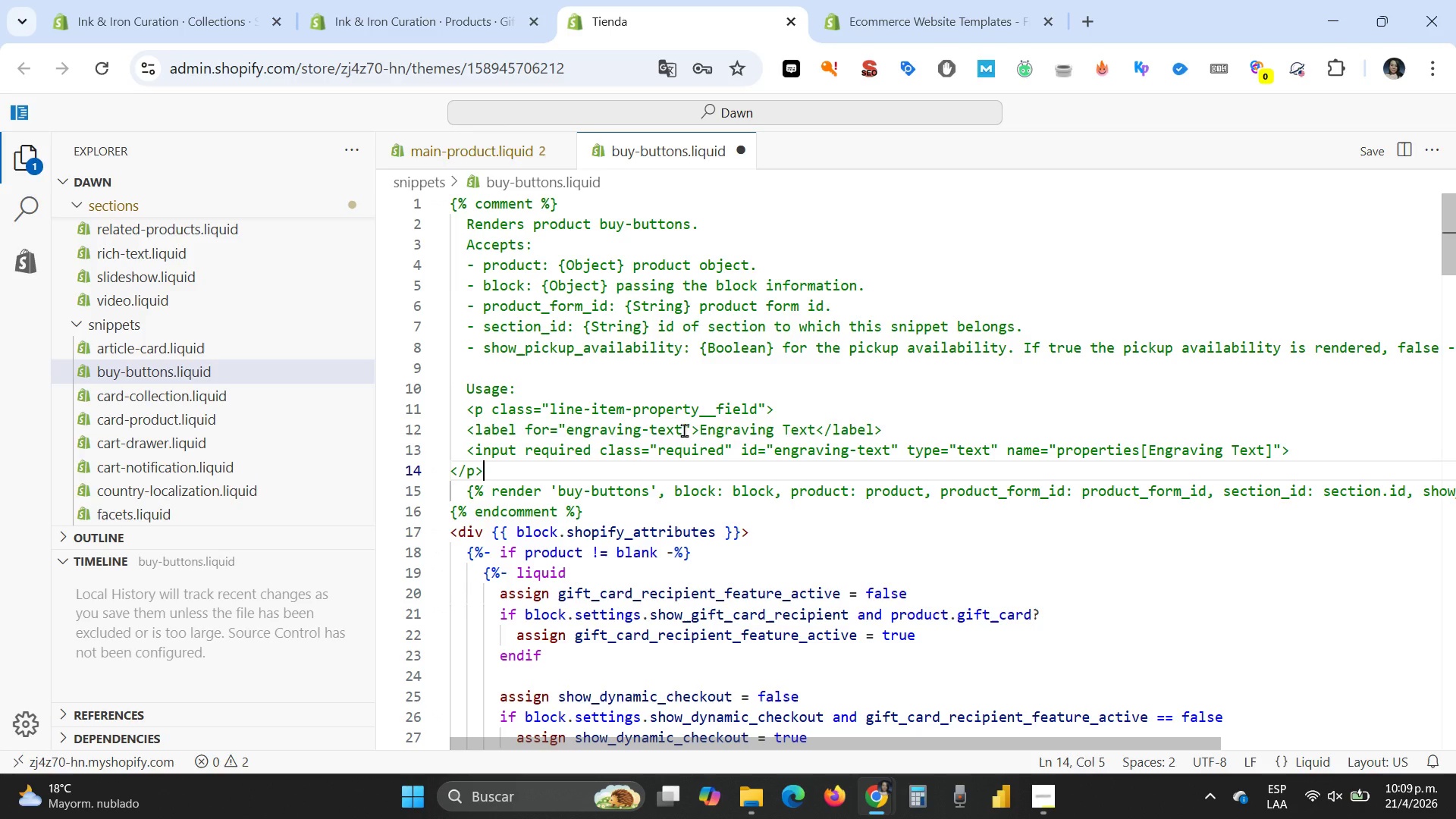 
left_click_drag(start_coordinate=[778, 433], to_coordinate=[813, 435])
 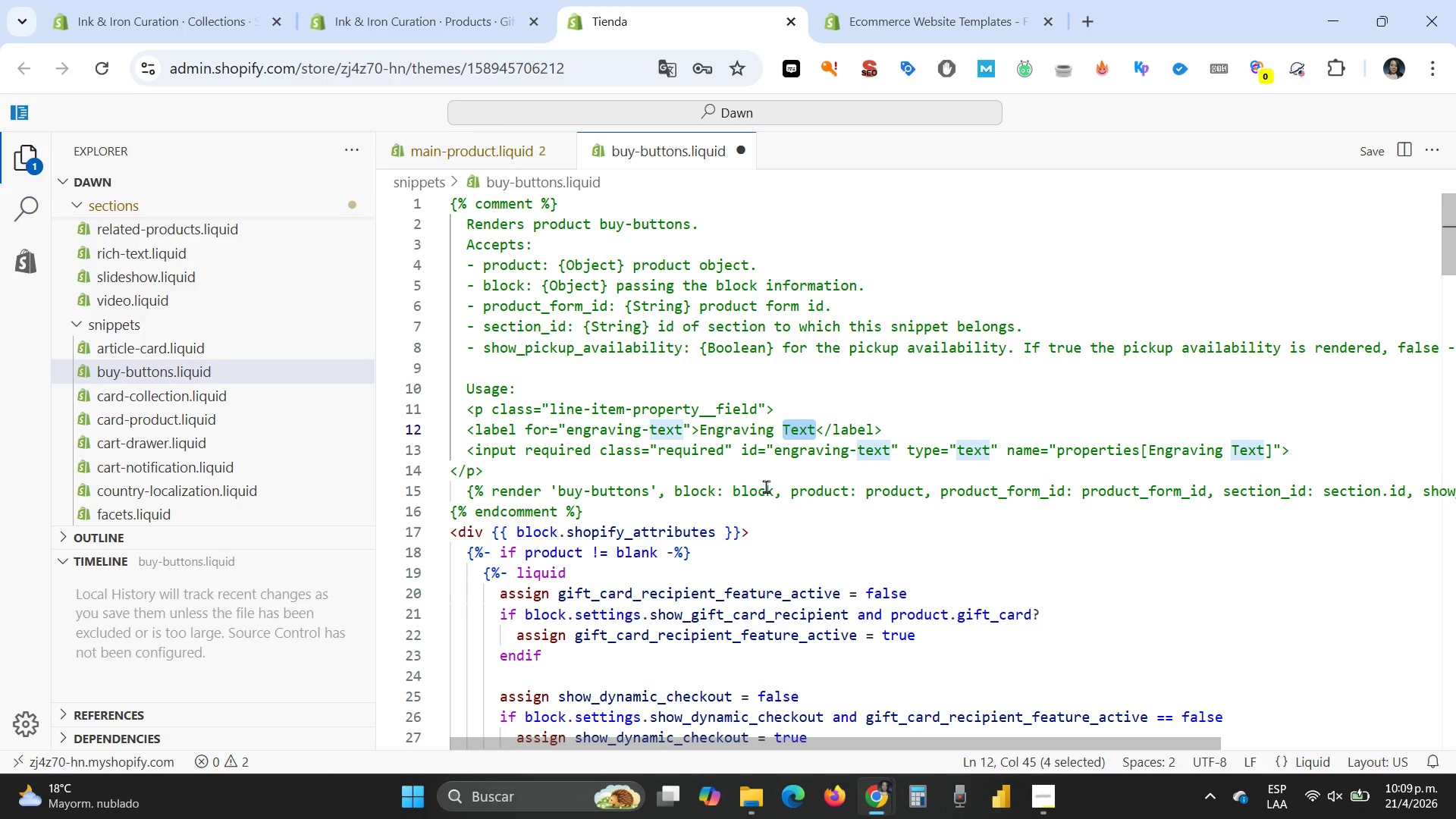 
wait(12.84)
 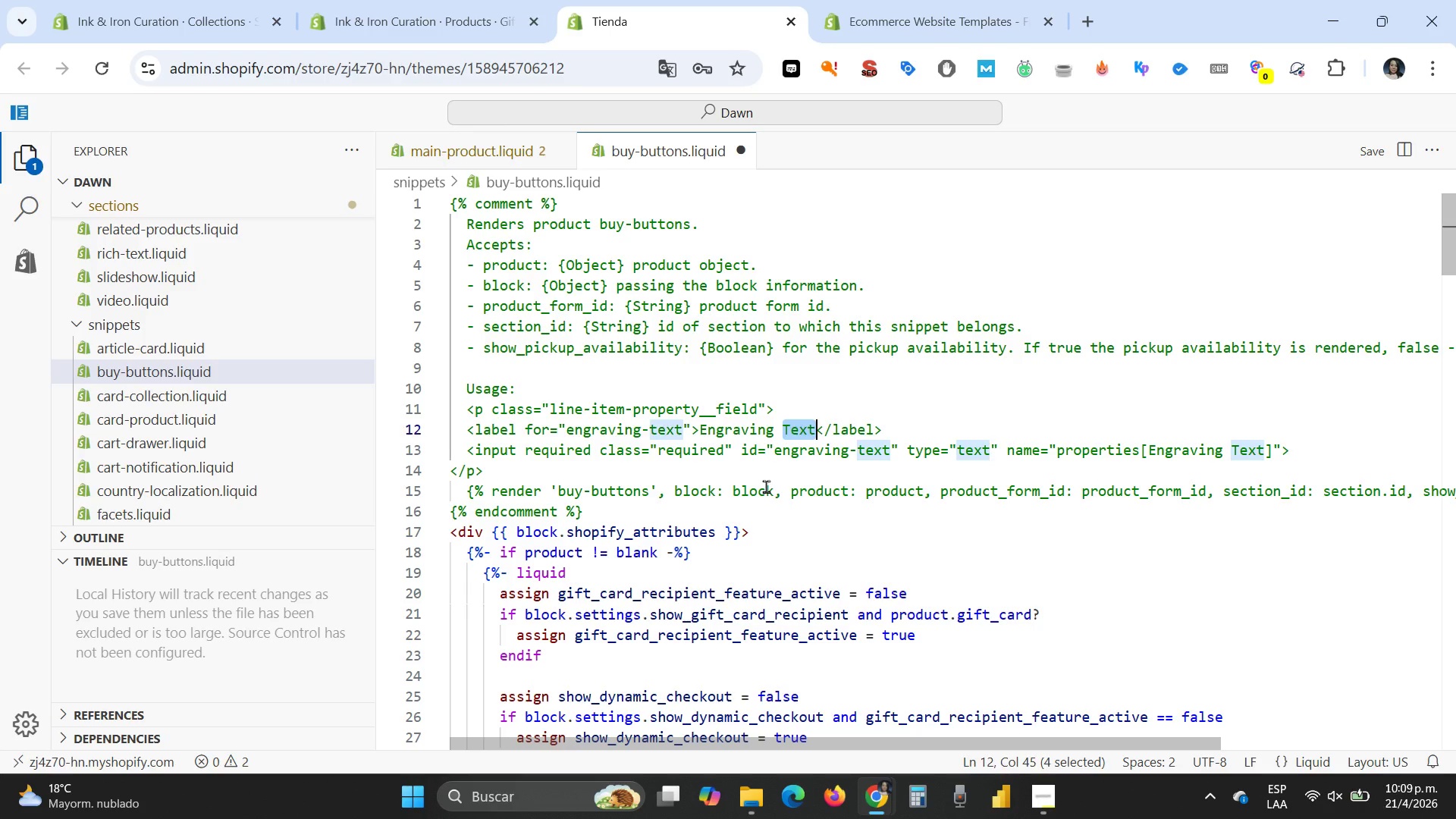 
key(Shift+8)
 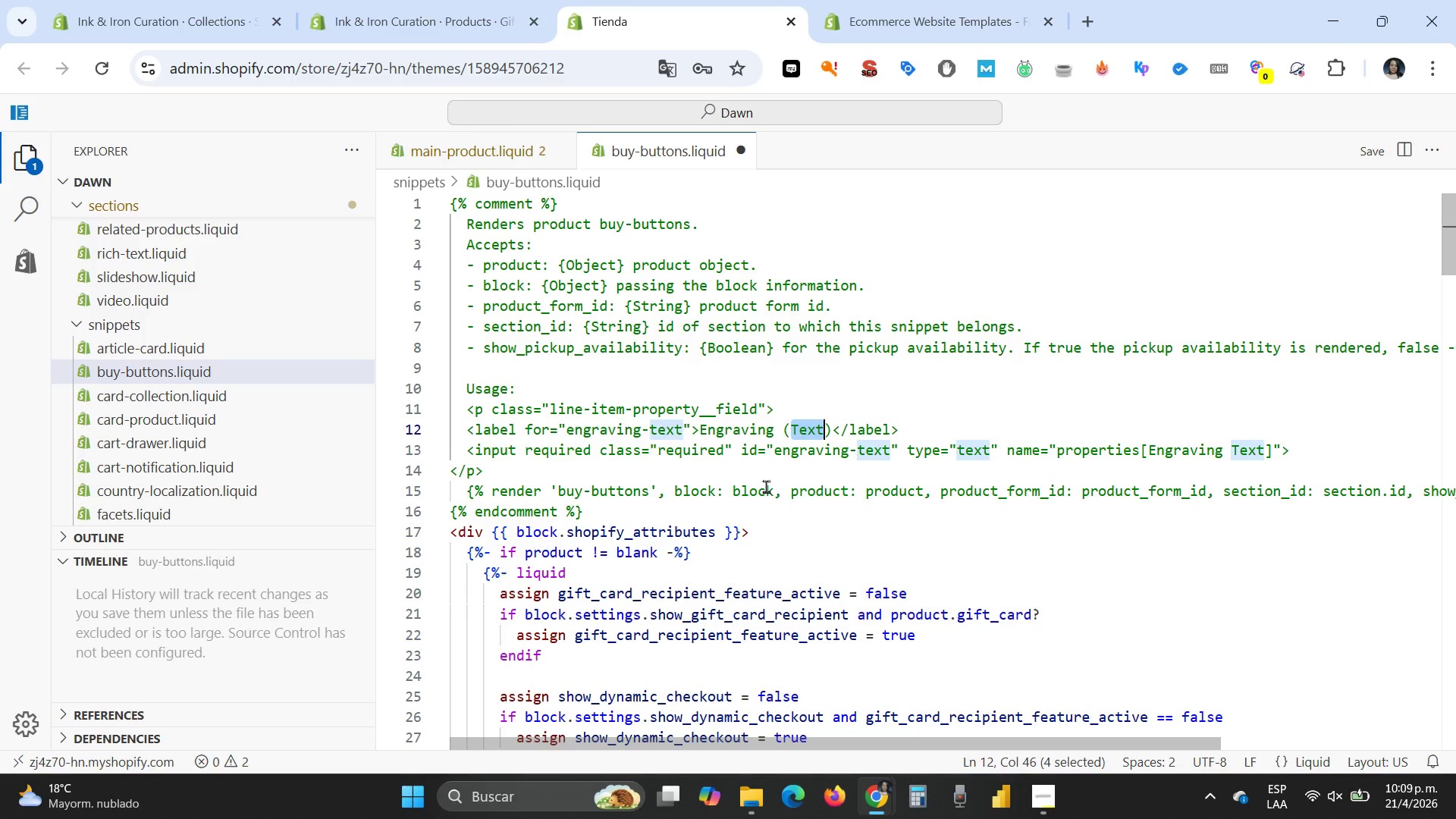 
key(Backspace)
type(Mugs> max 20 / Journals> max 50)
 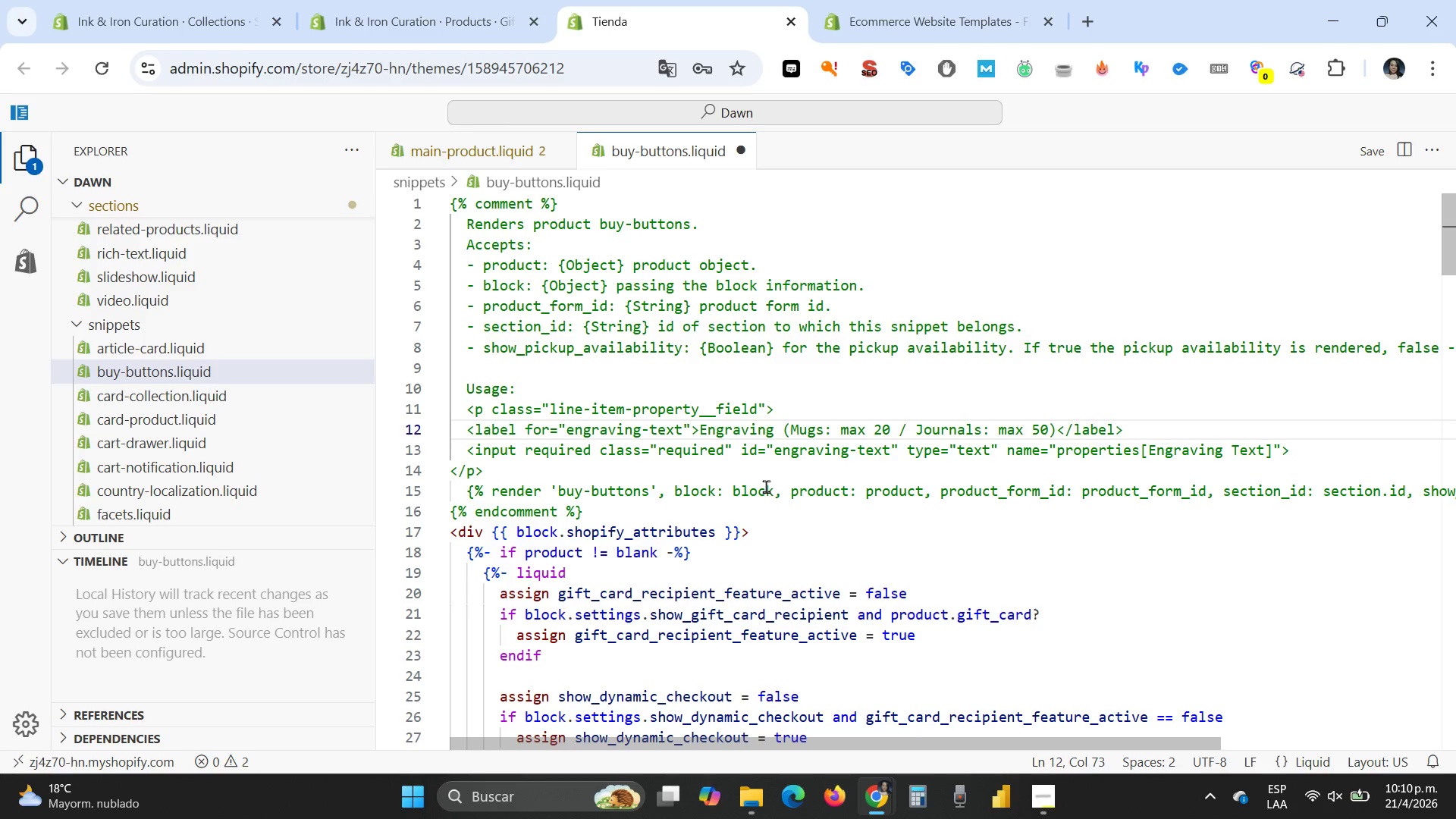 
wait(7.31)
 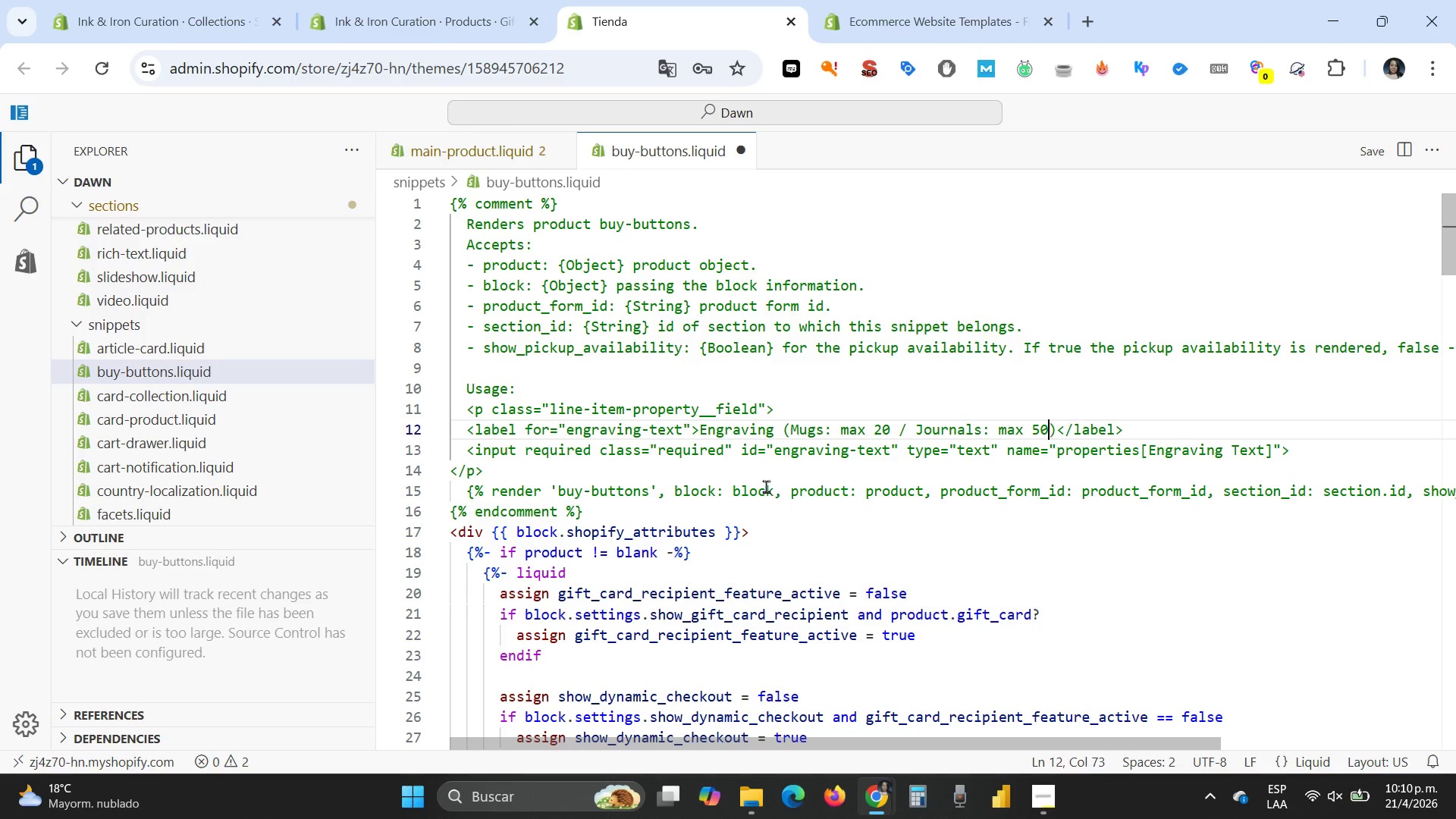 
key(ArrowRight)
 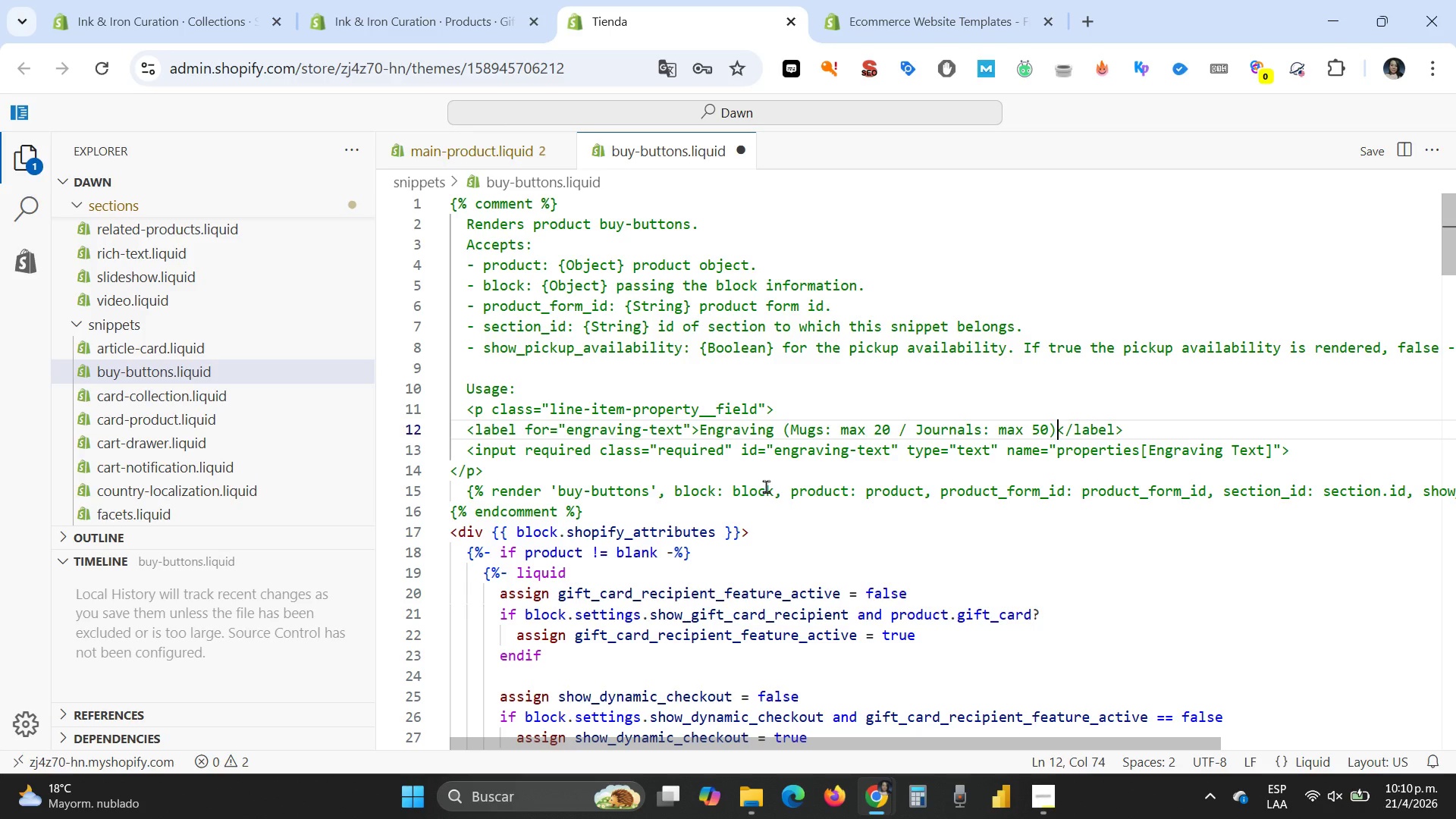 
key(Shift+Period)
 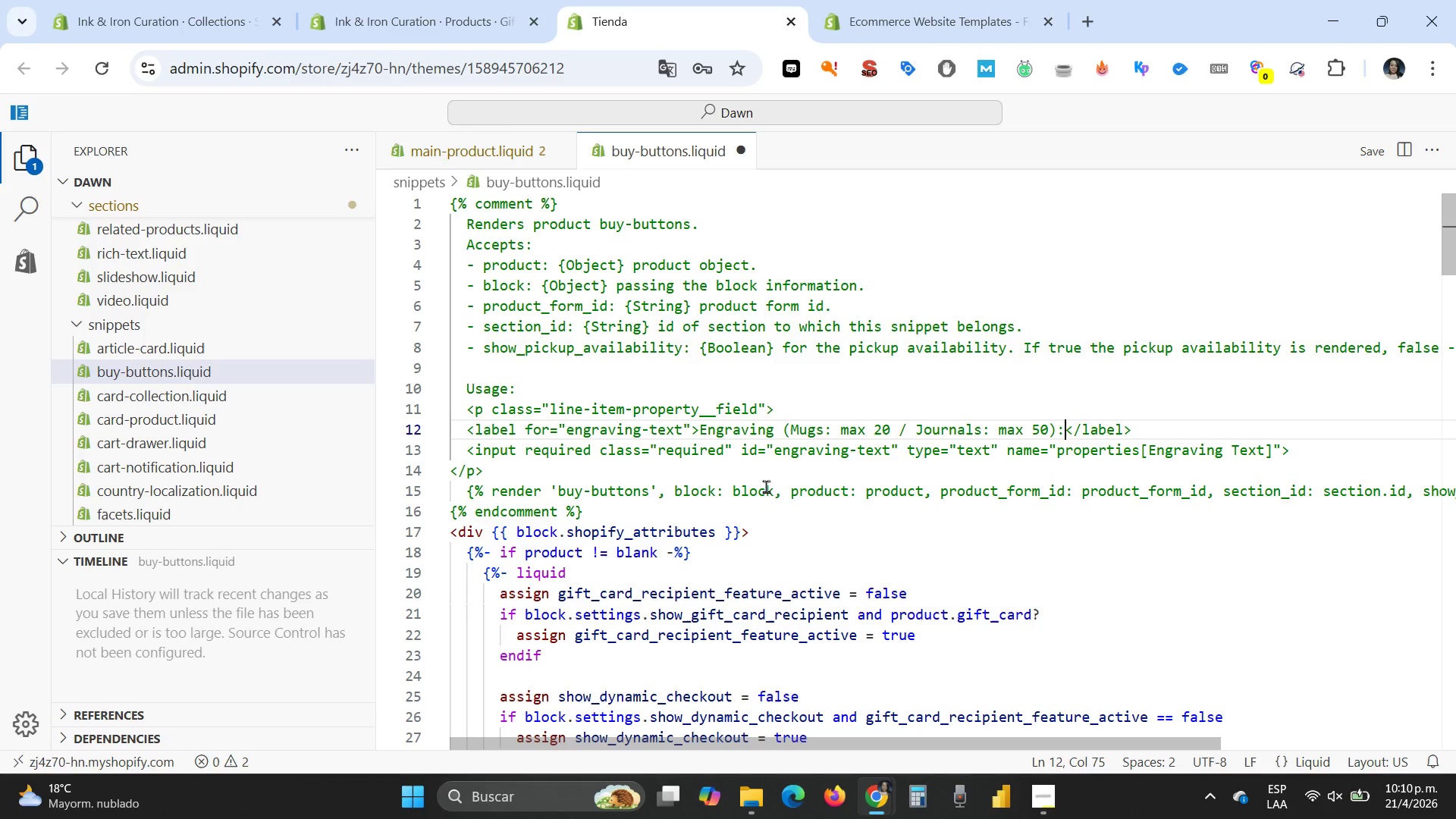 
wait(5.25)
 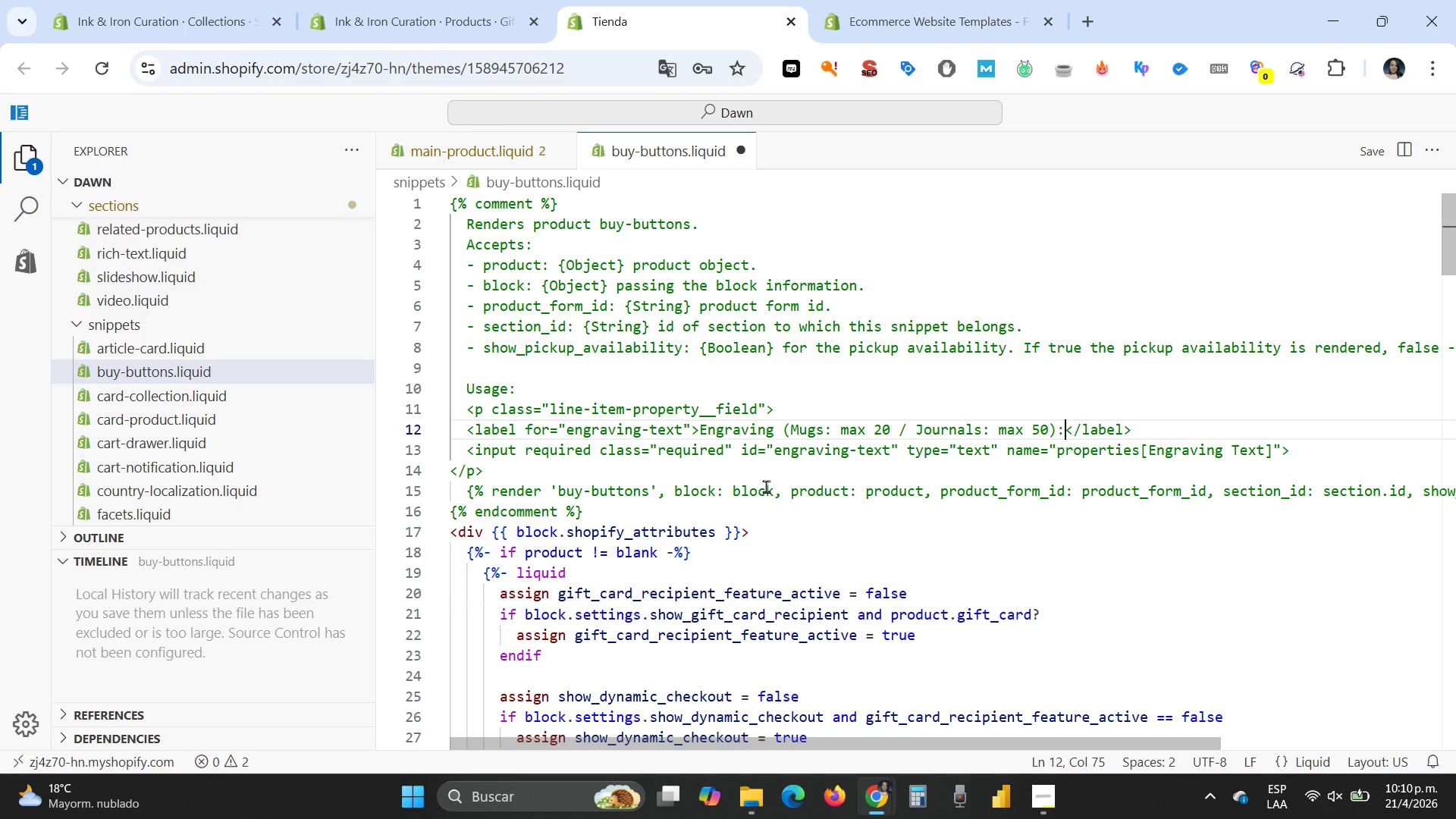 
key(Shift+ArrowRight)
 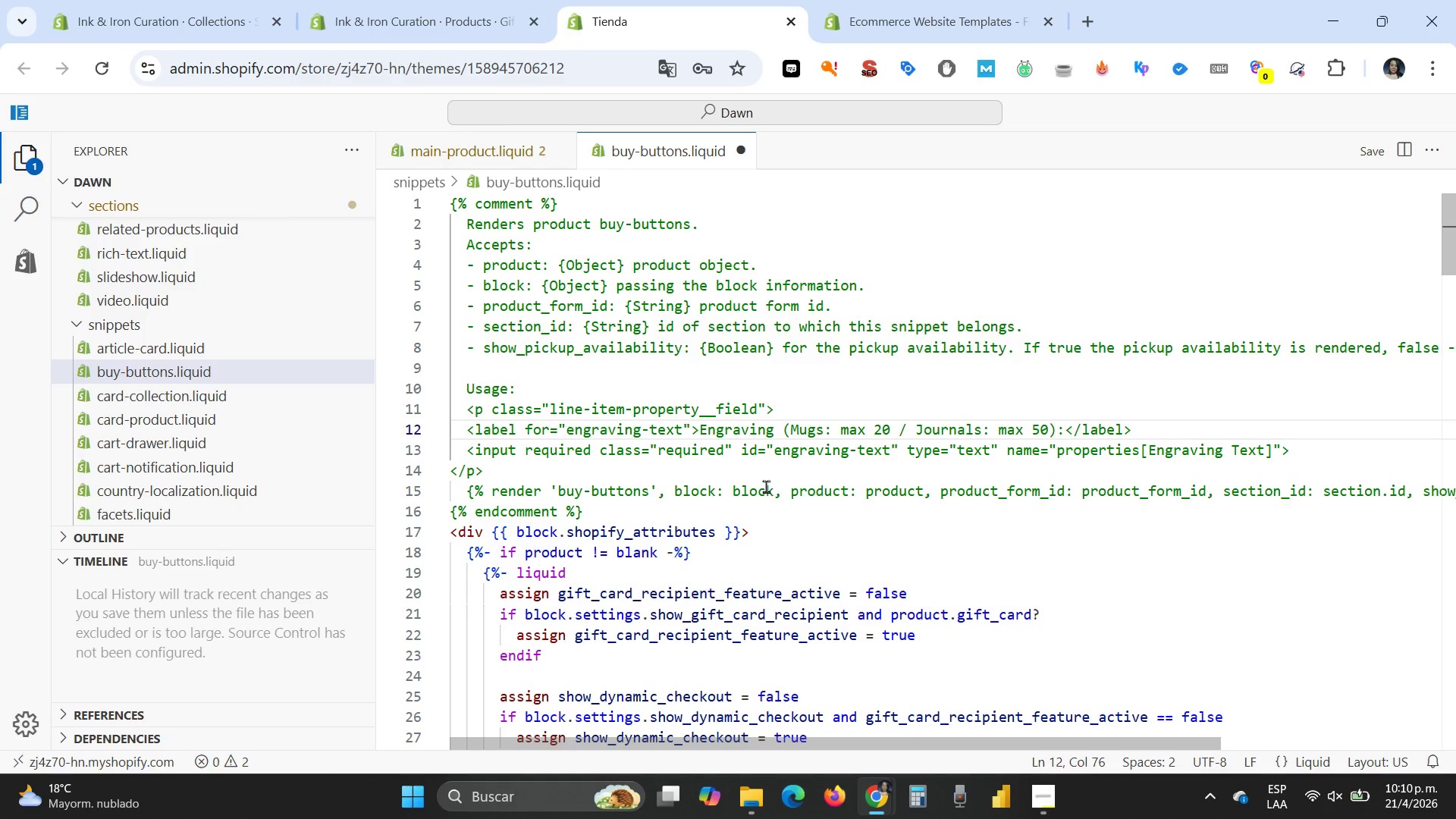 
wait(8.45)
 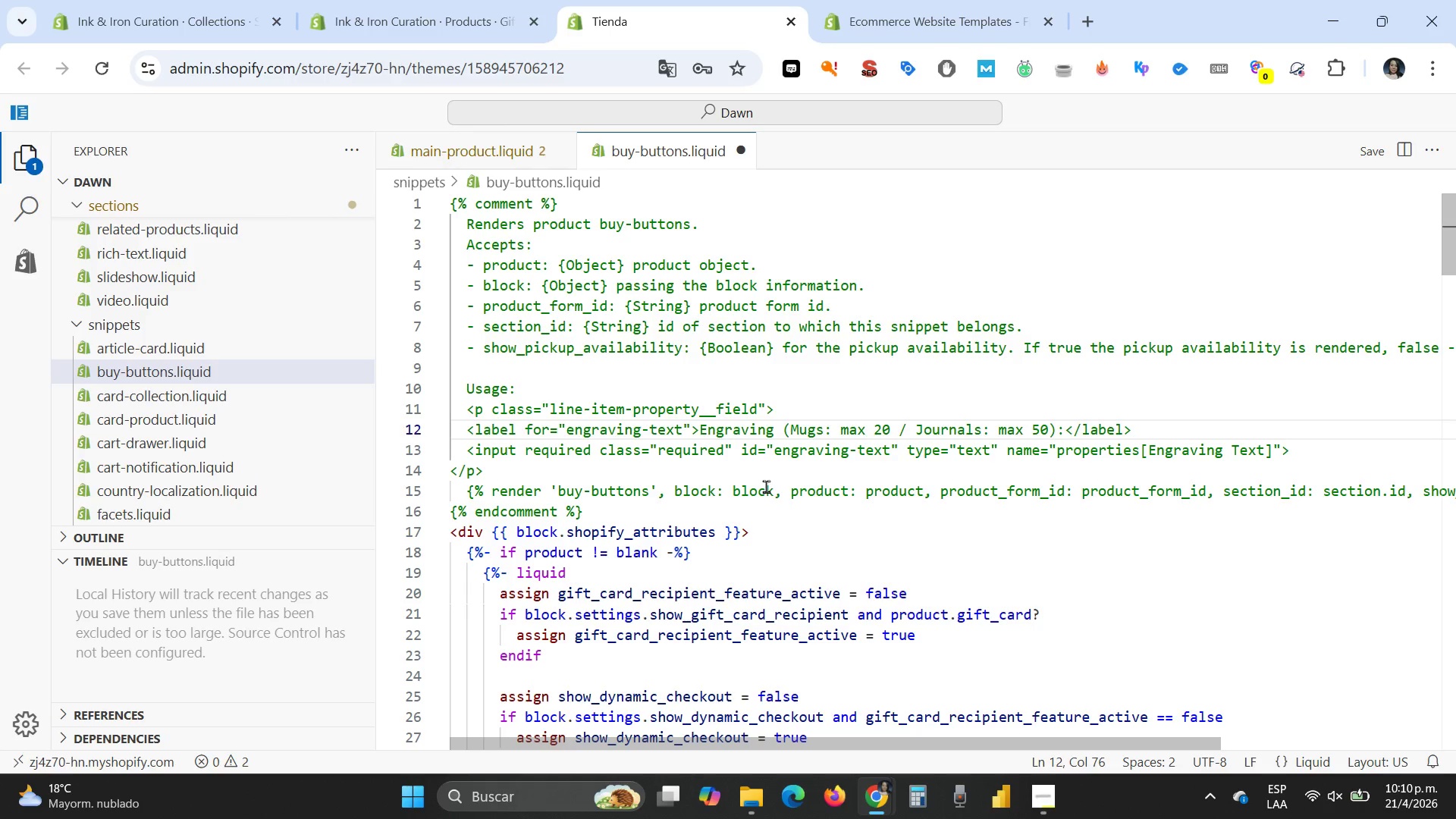 
left_click([538, 460])
 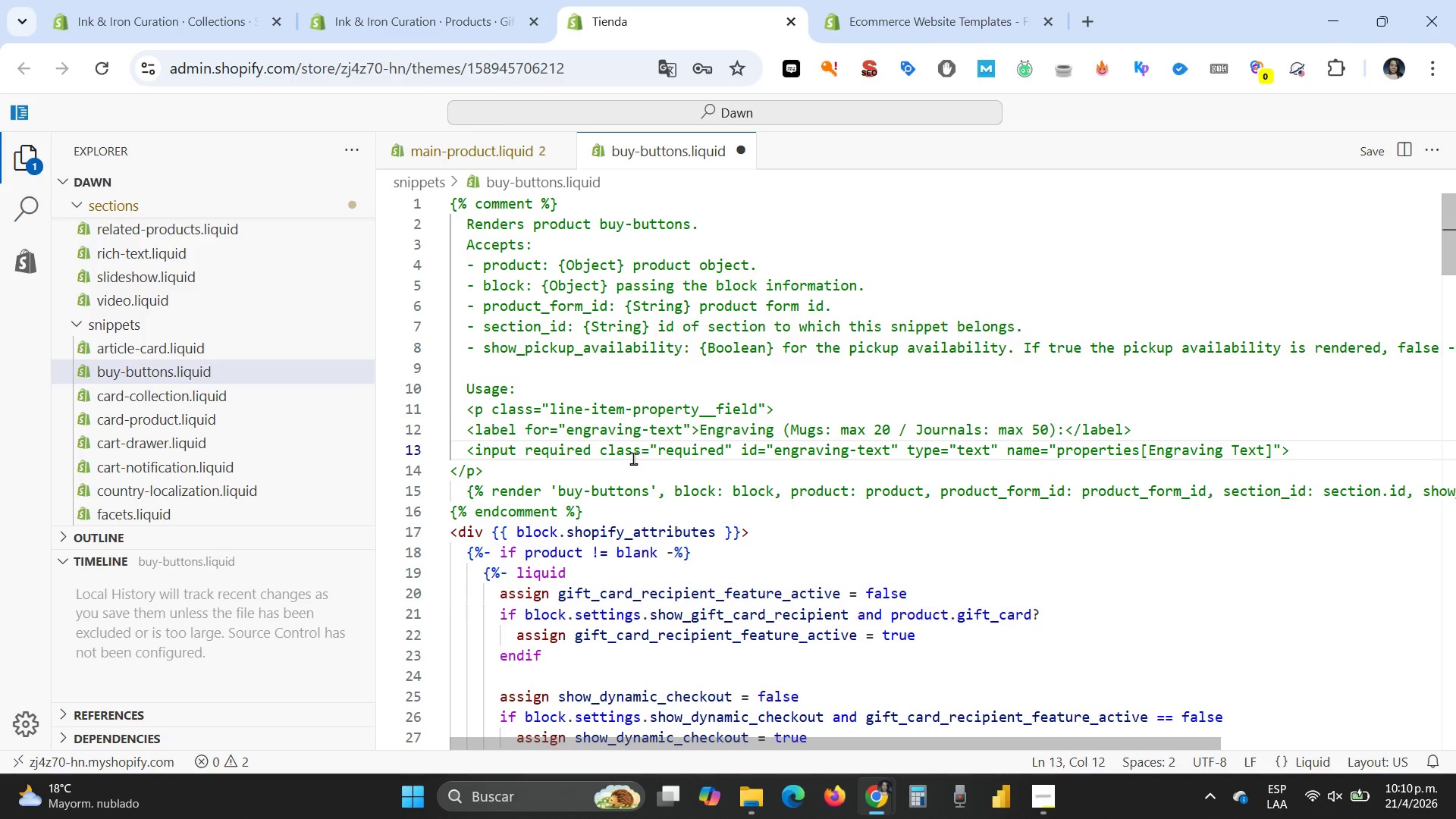 
wait(5.03)
 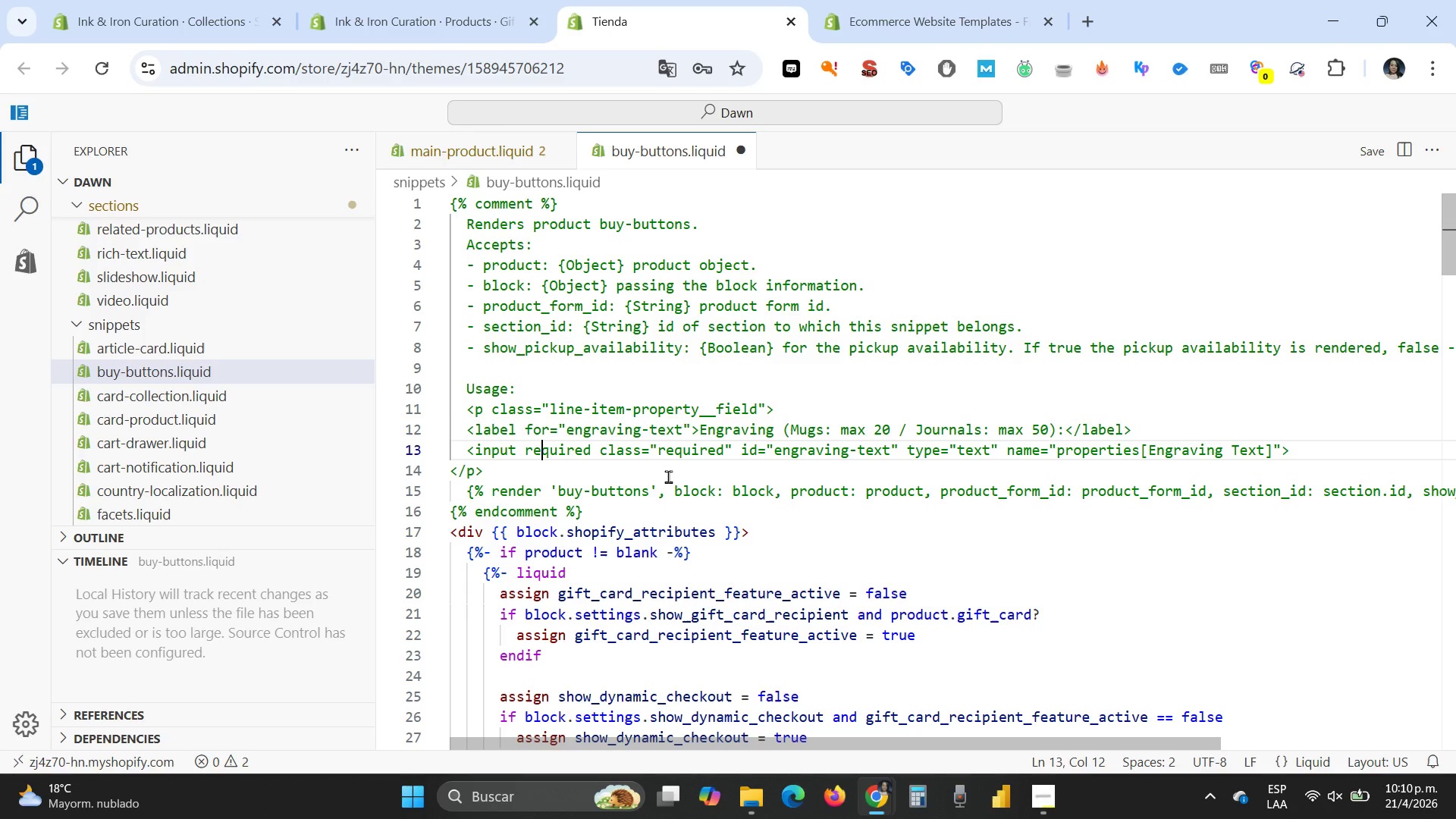 
left_click_drag(start_coordinate=[639, 454], to_coordinate=[601, 456])
 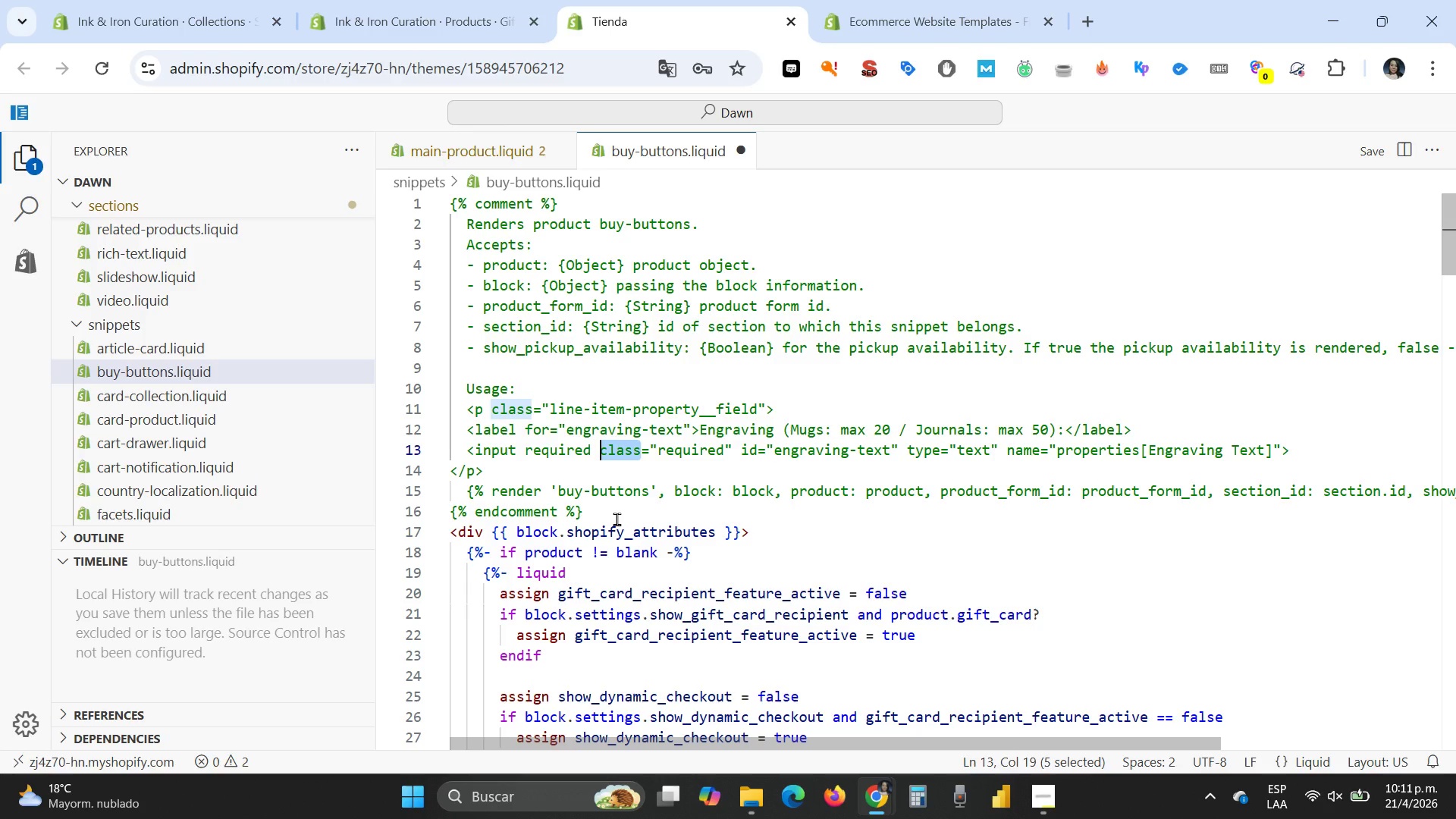 
type(id)
 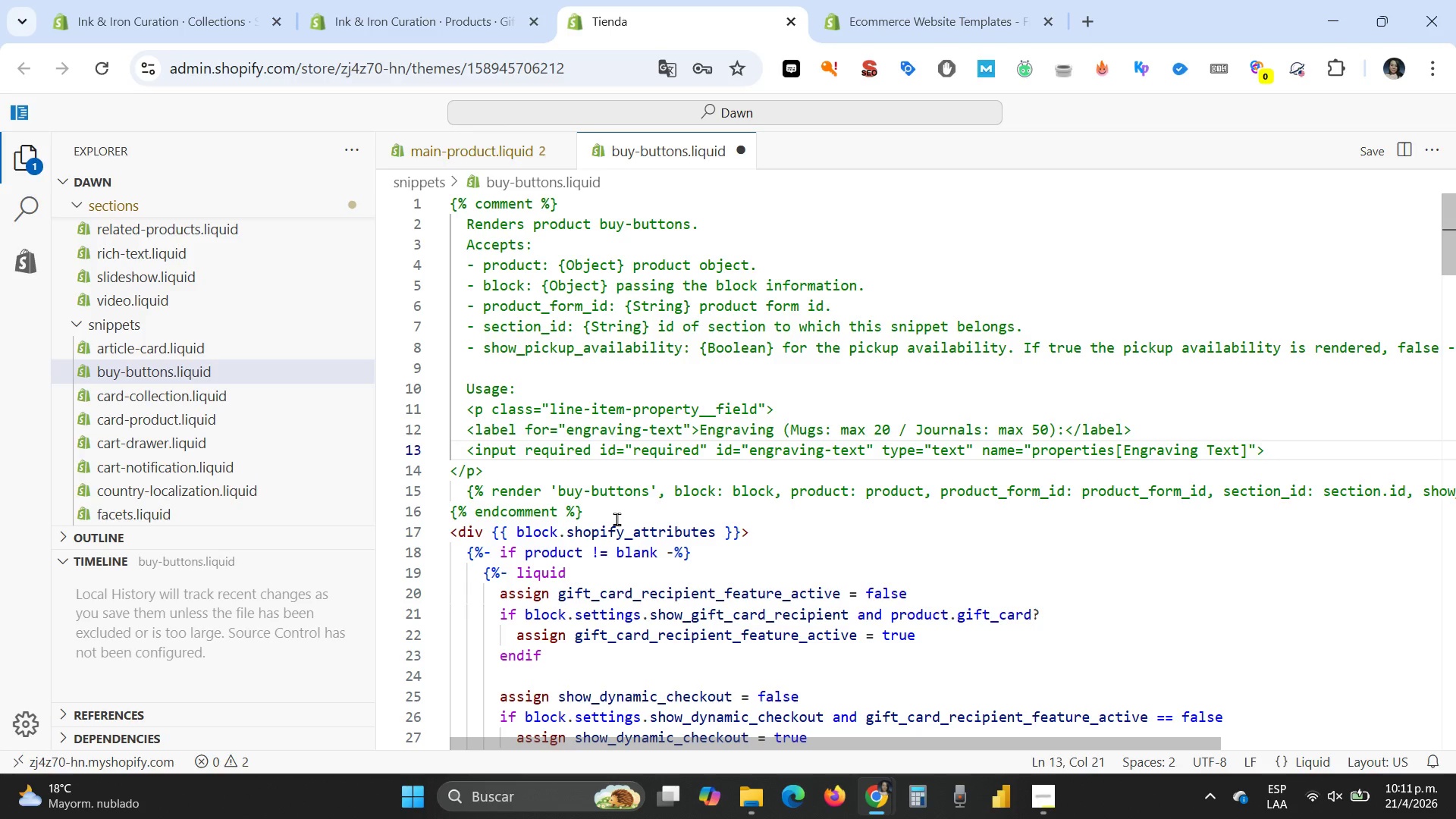 
key(ArrowRight)
 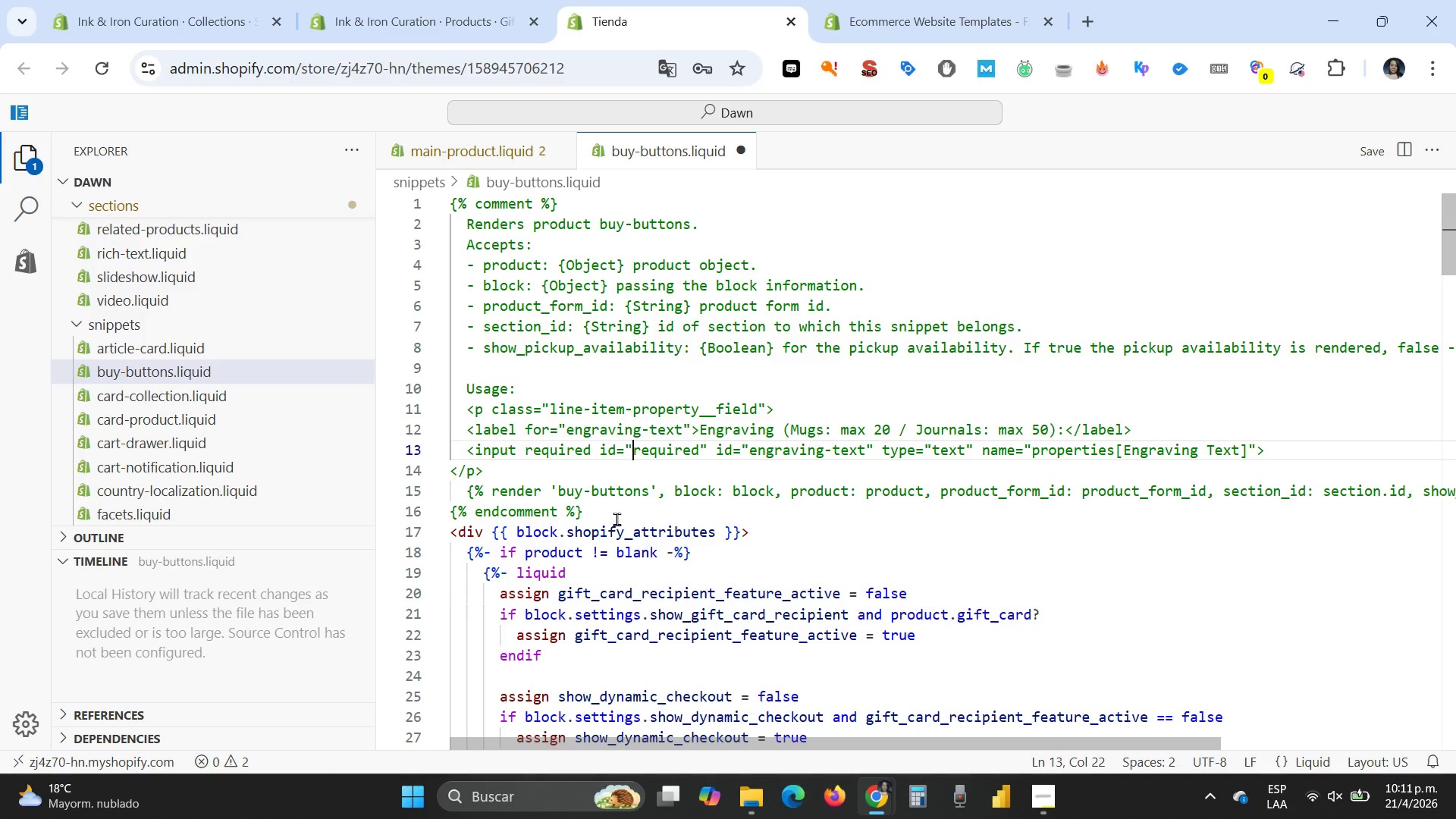 
key(ArrowRight)
 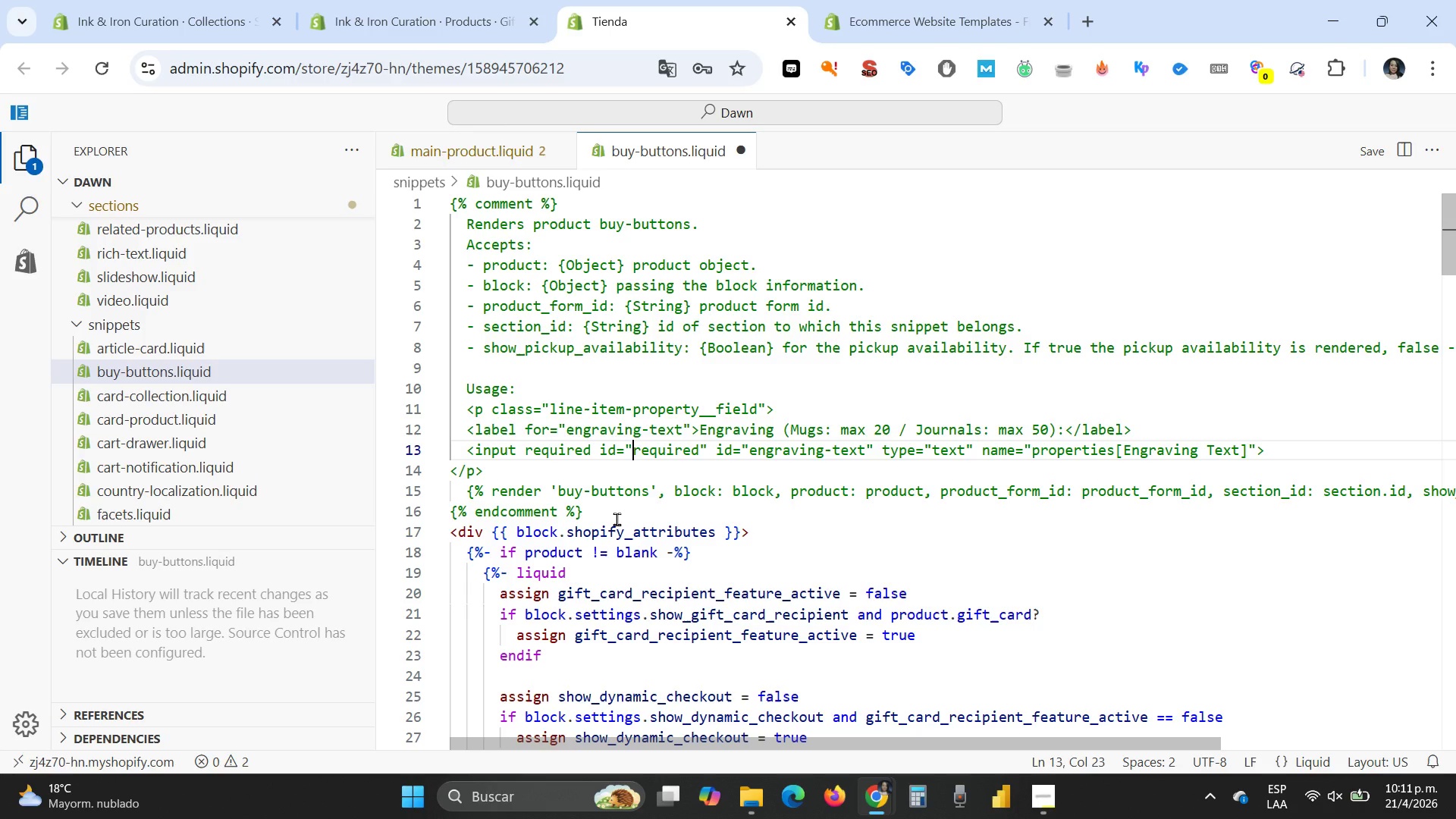 
wait(14.66)
 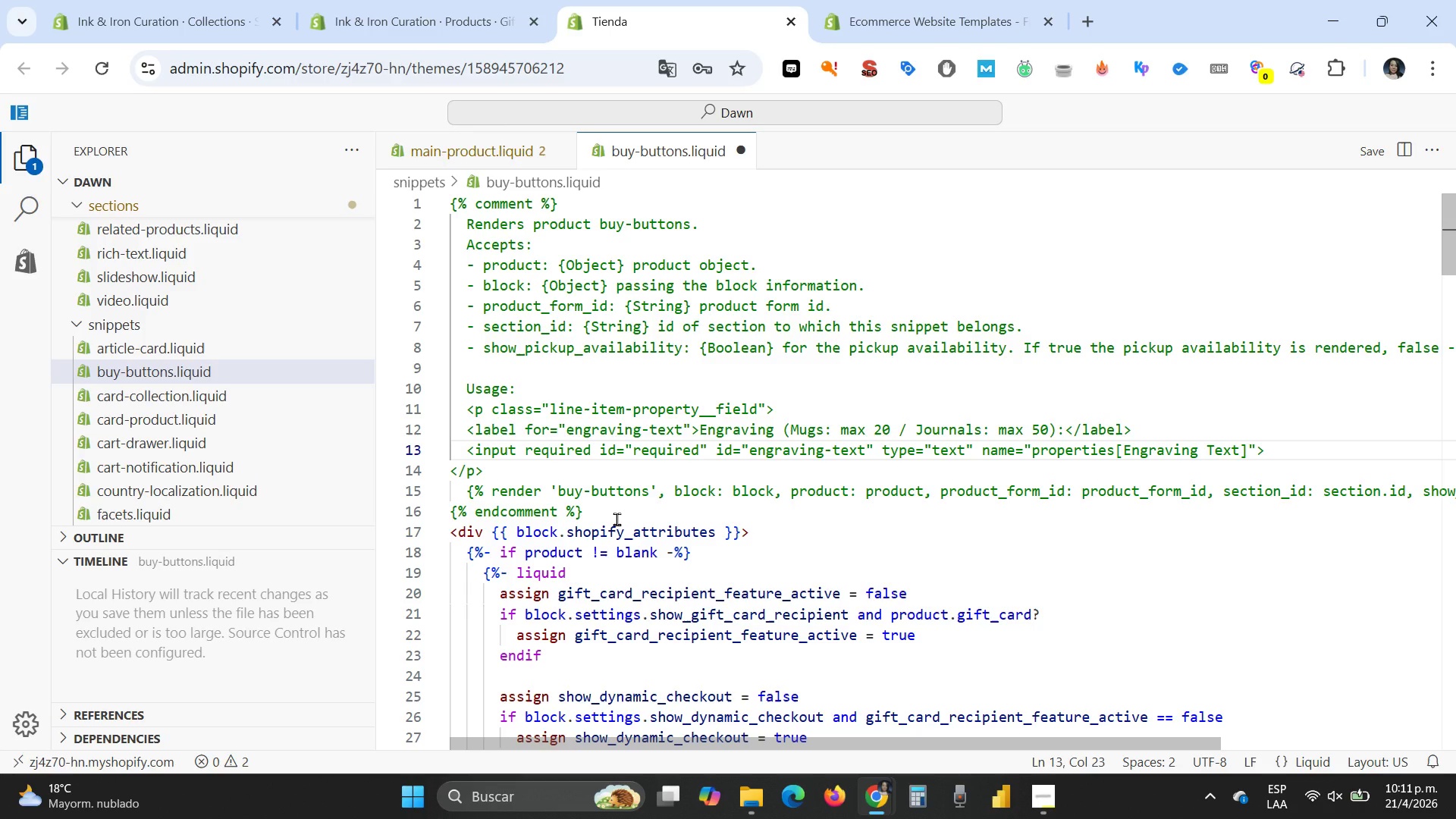 
key(Control+Z)
 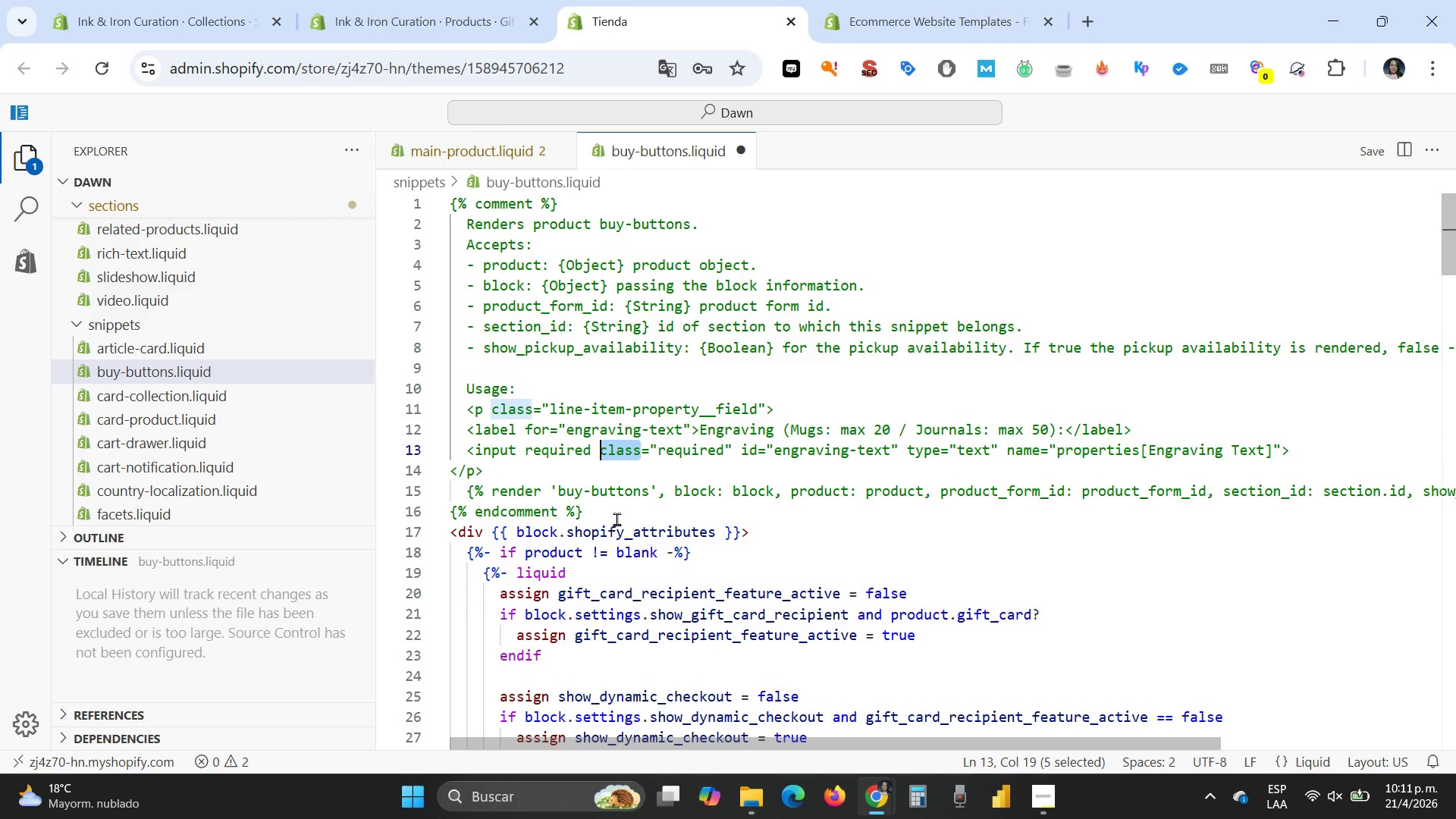 
key(Control+Z)
 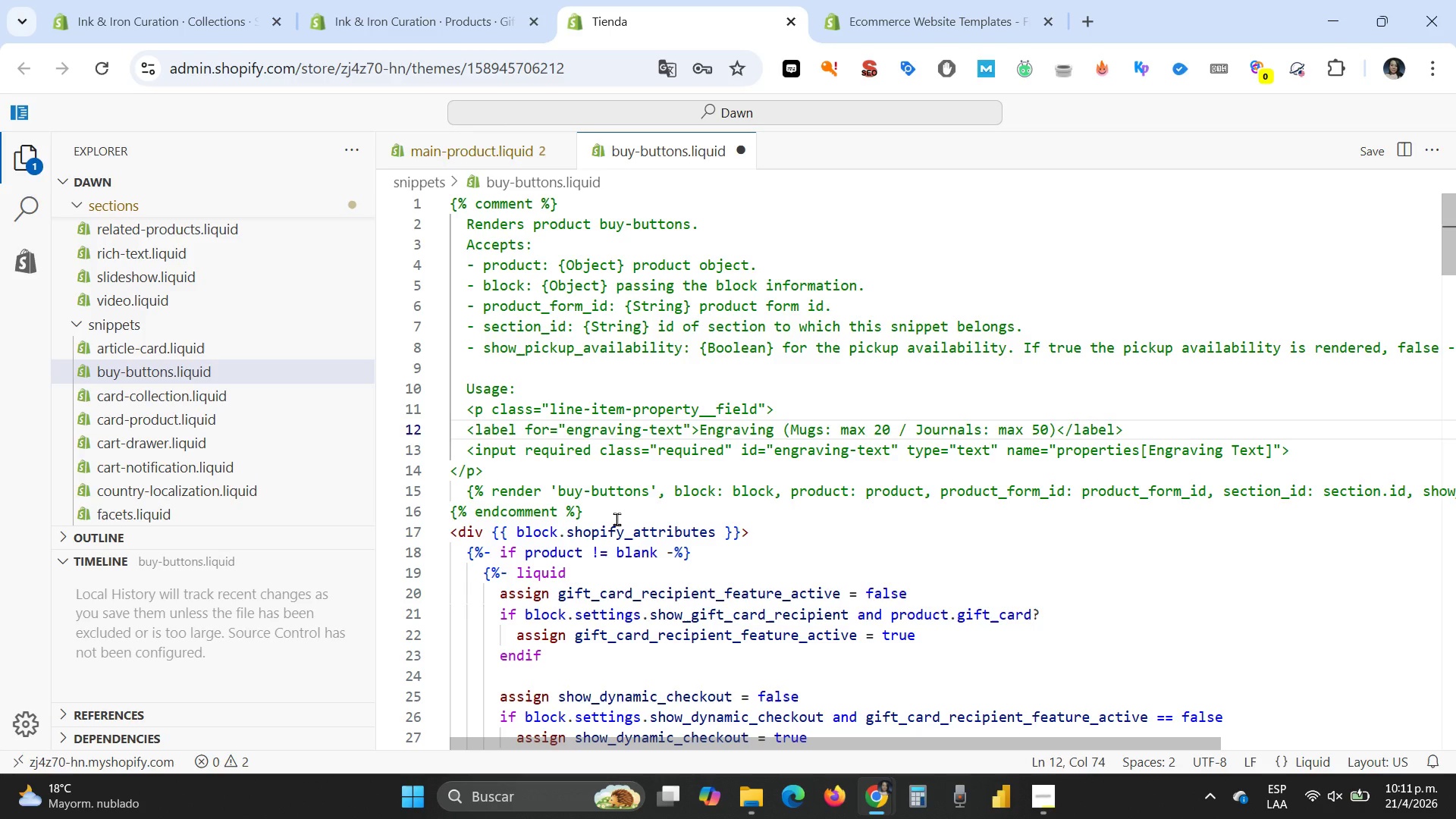 
key(Control+Y)
 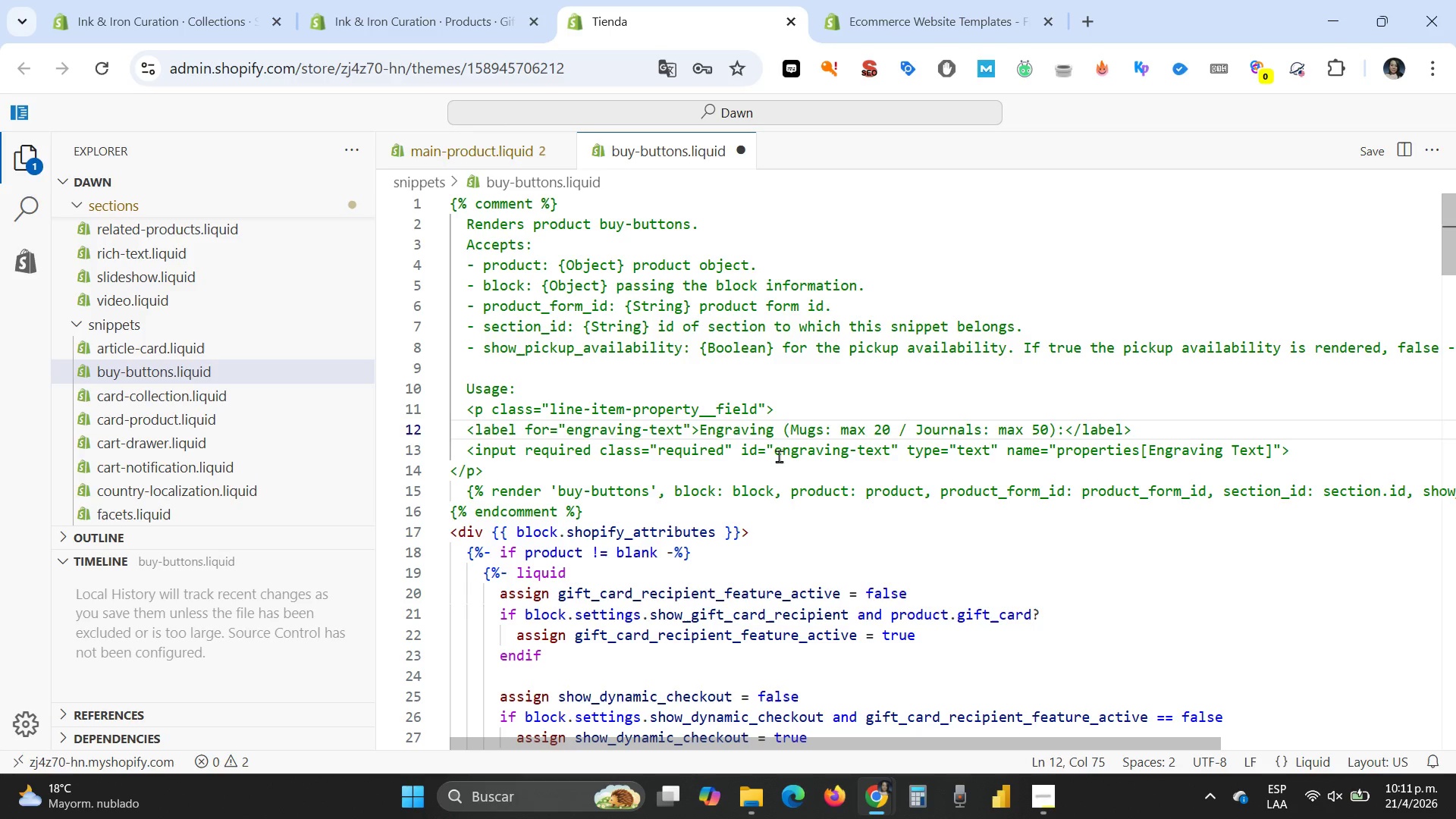 
left_click([776, 453])
 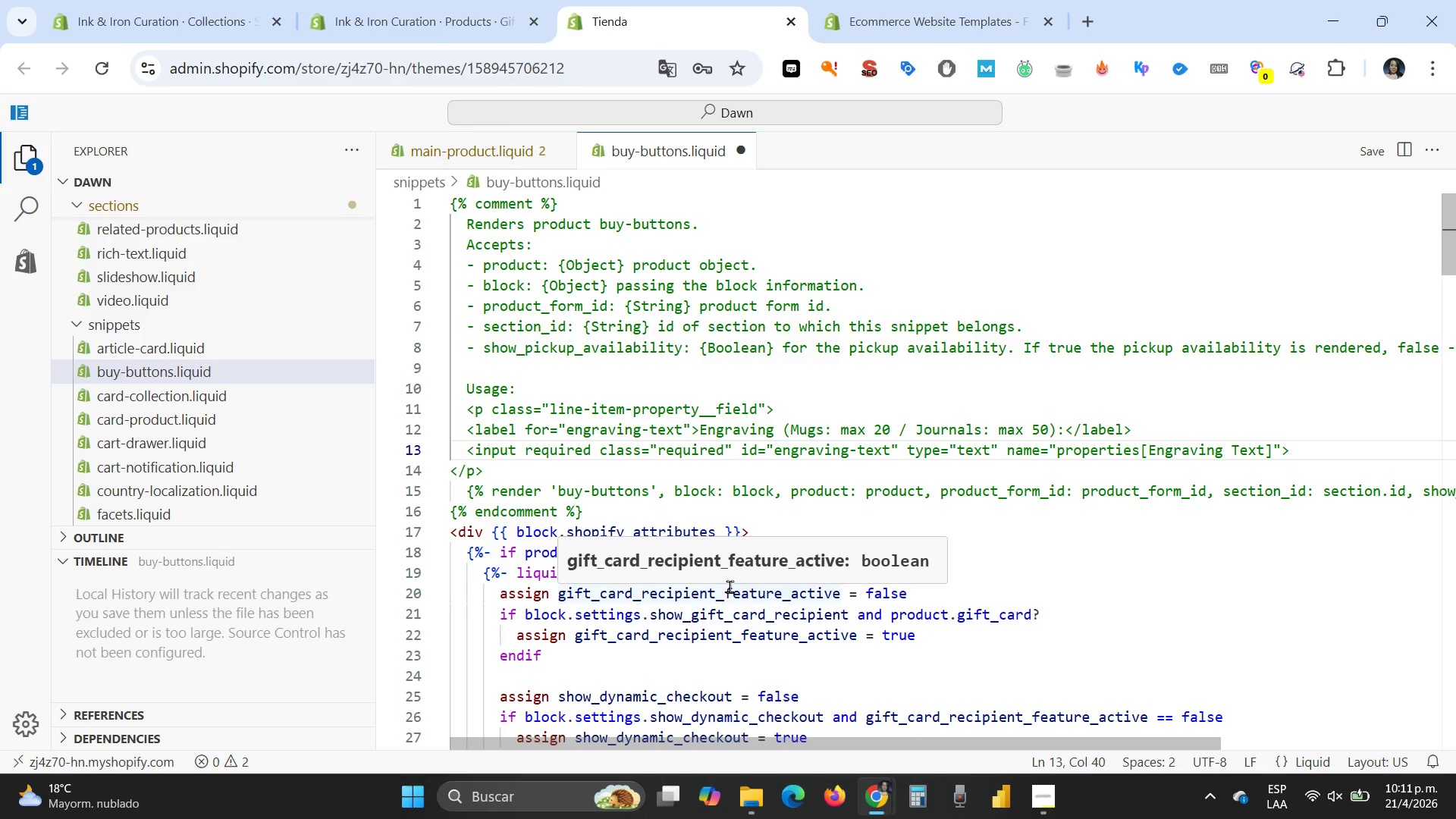 
wait(7.66)
 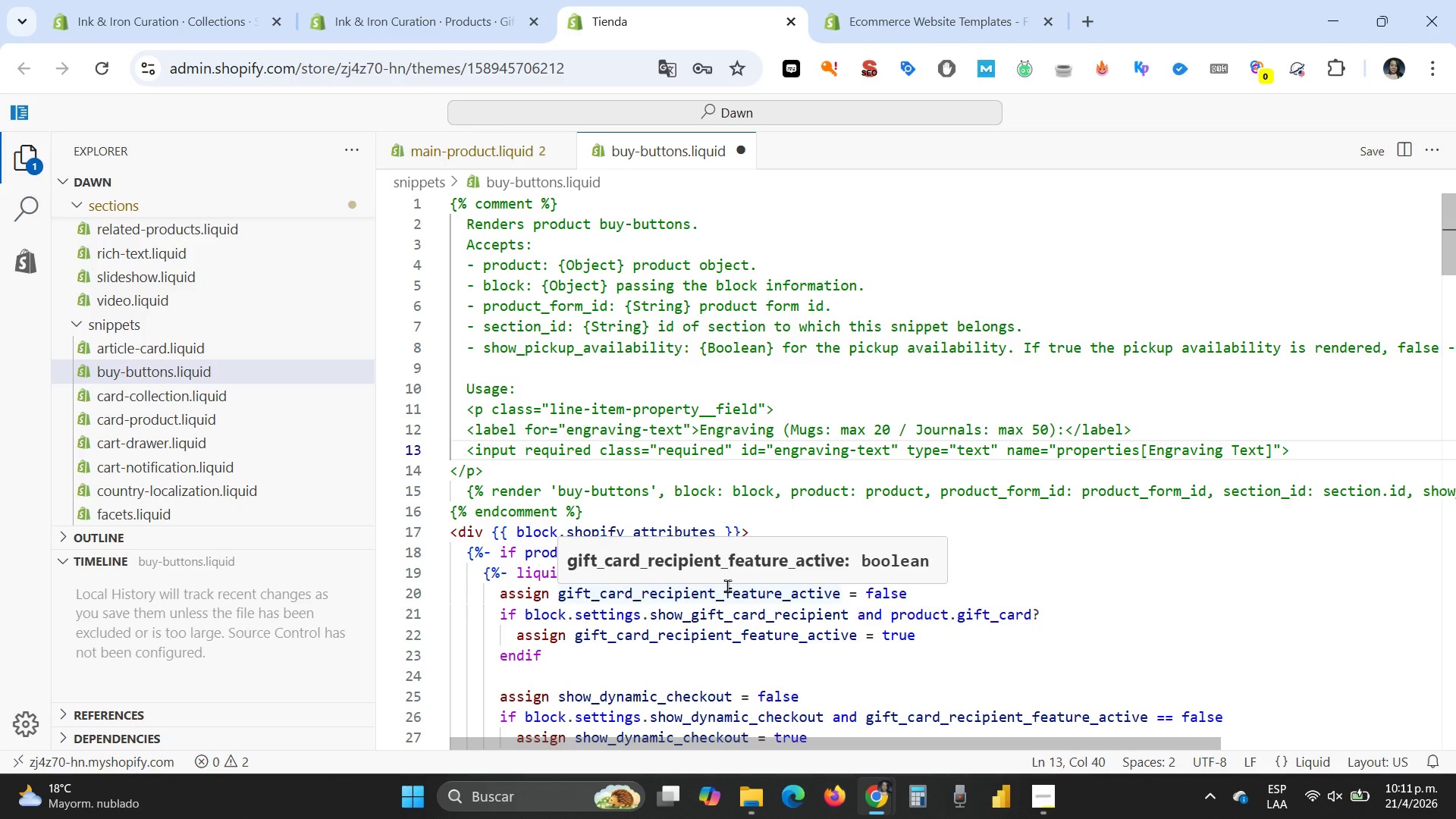 
left_click([918, 455])
 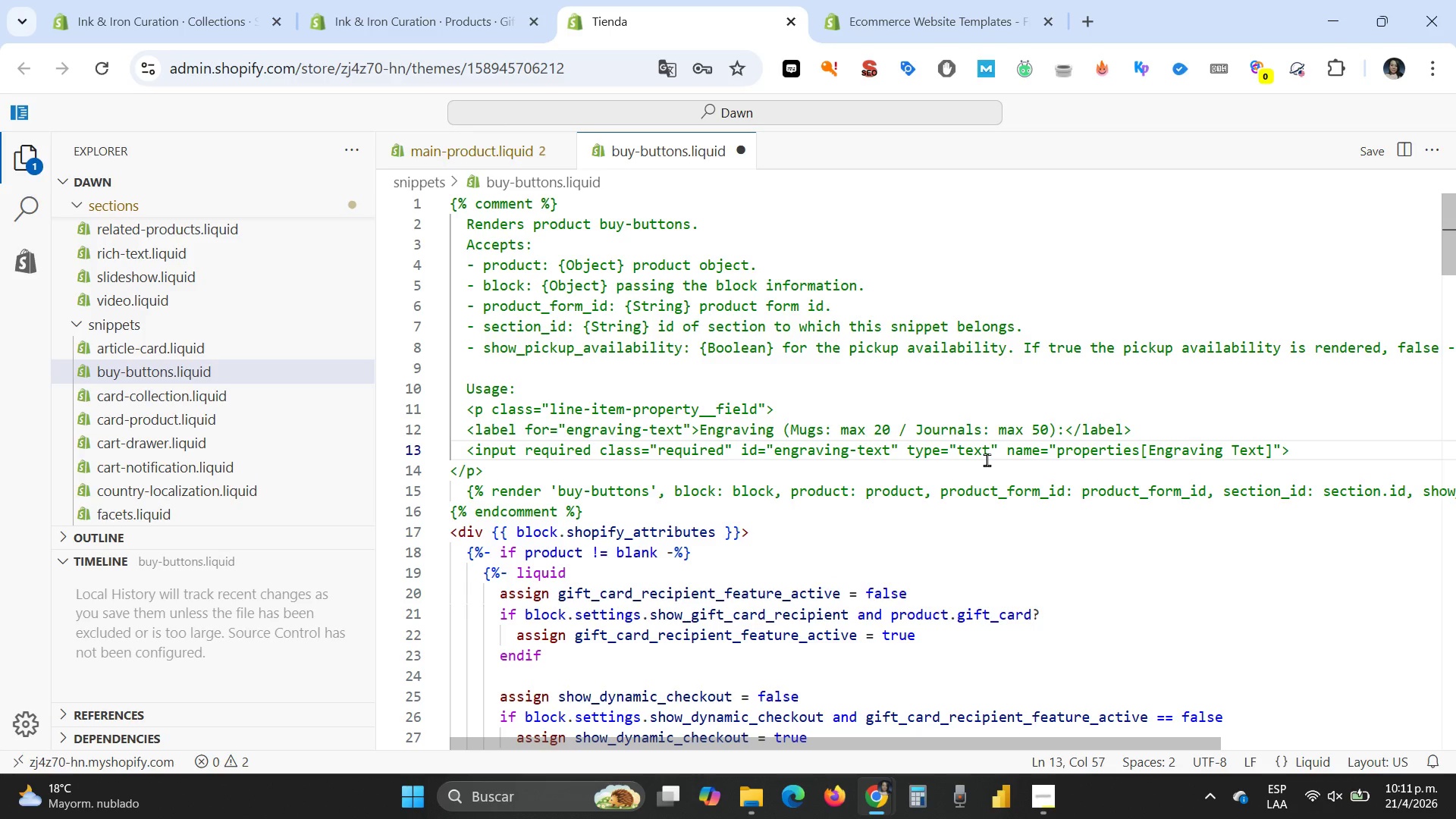 
wait(8.67)
 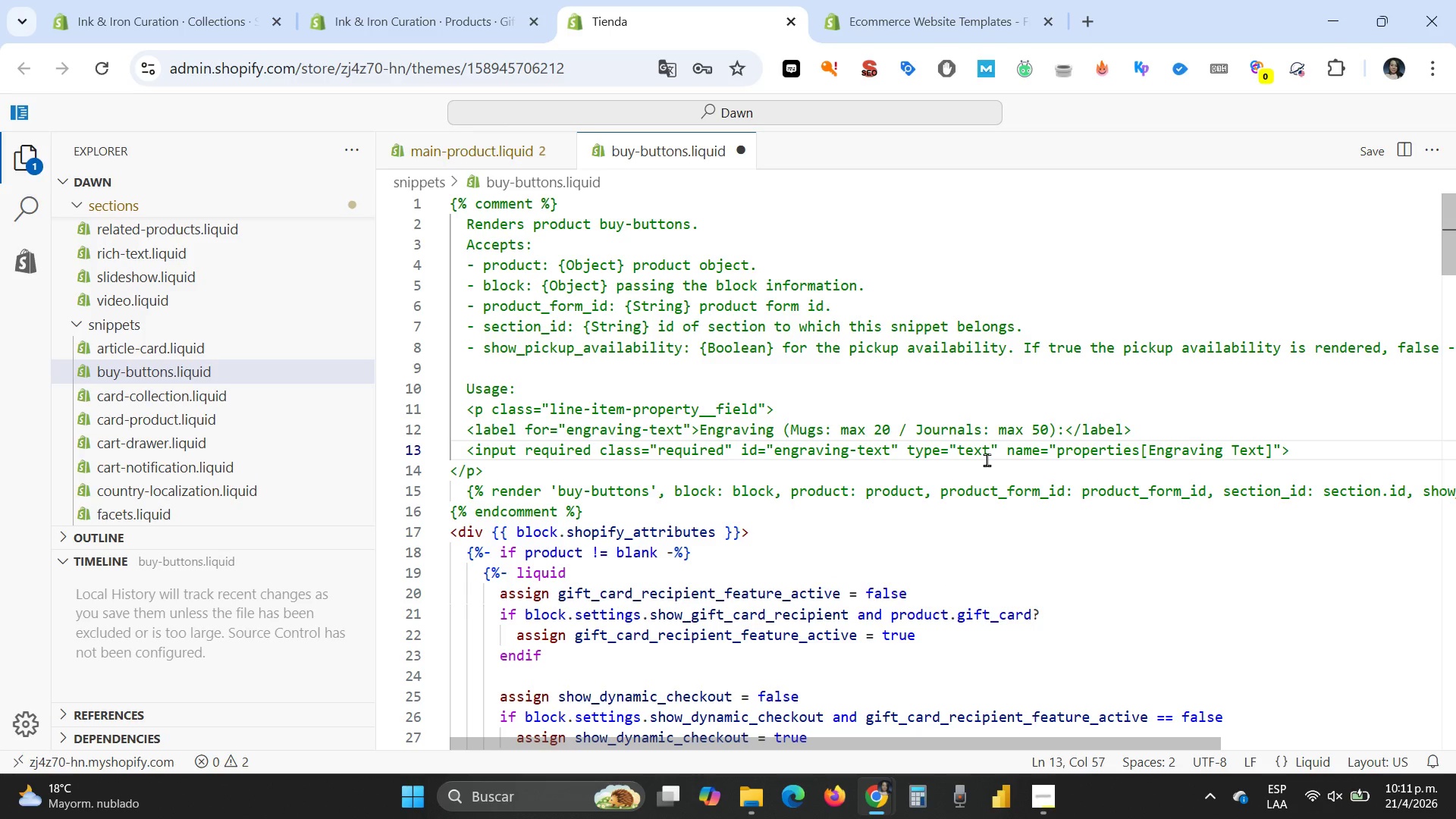 
left_click([1068, 451])
 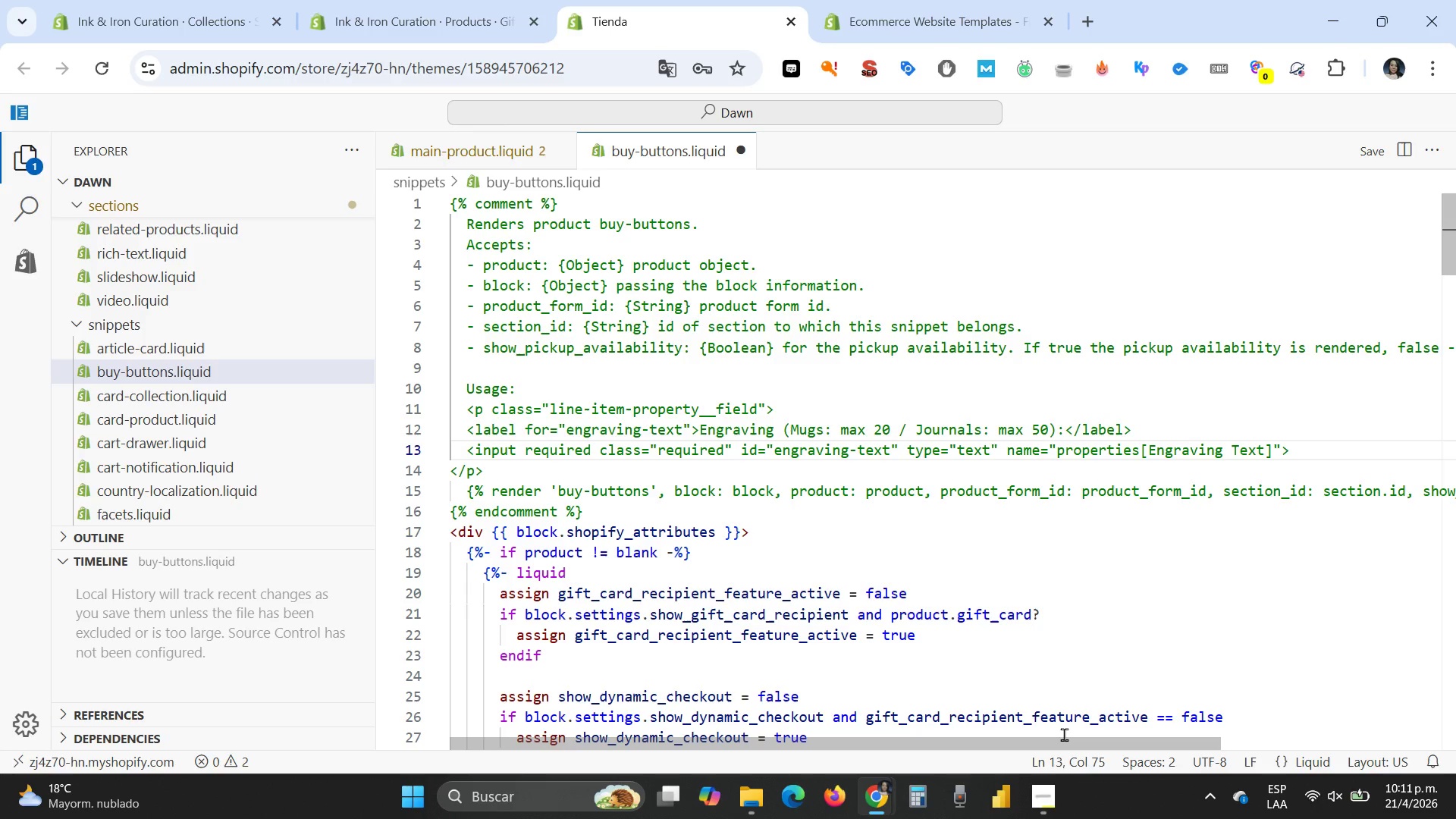 
wait(11.45)
 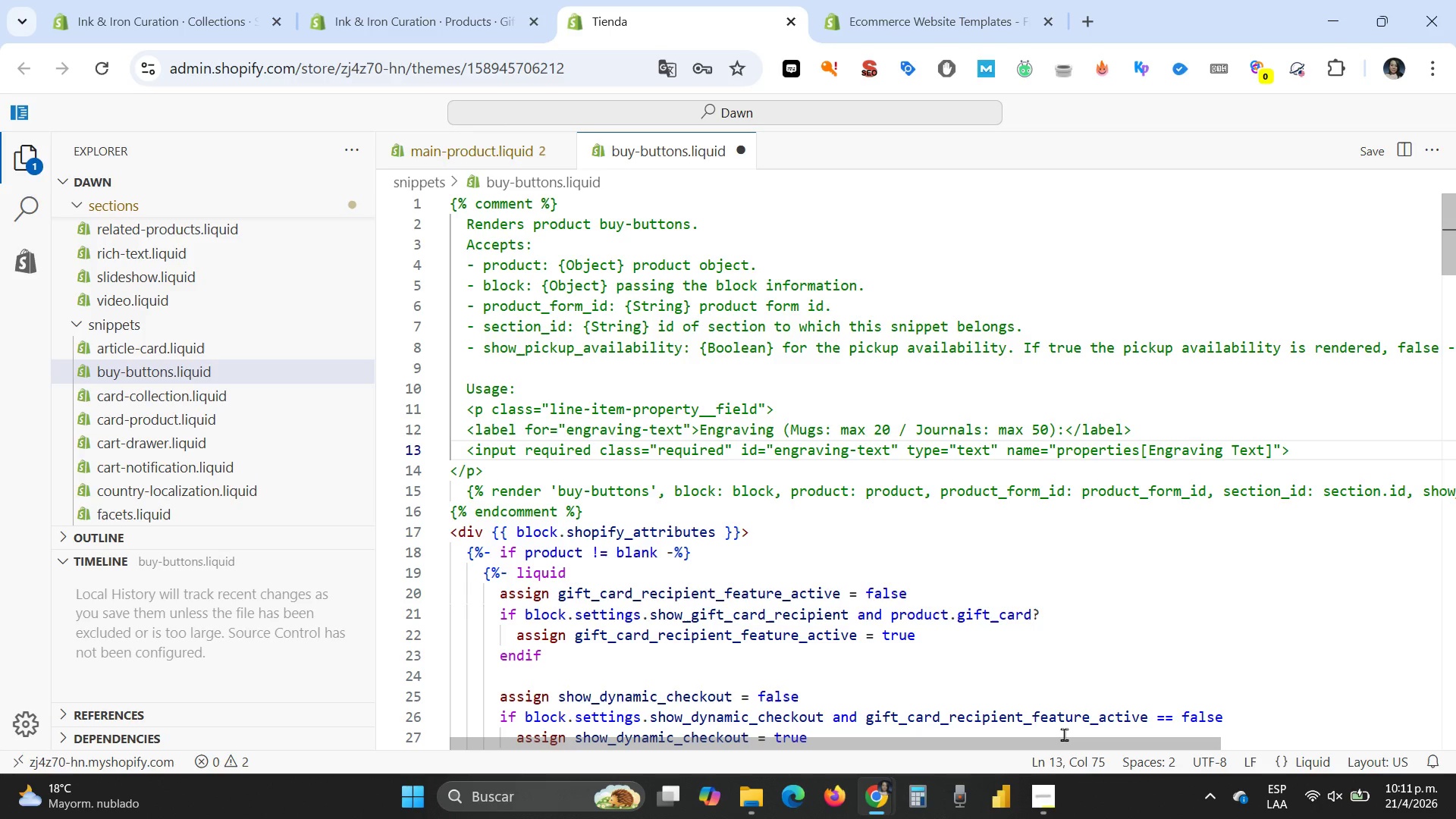 
left_click([1283, 452])
 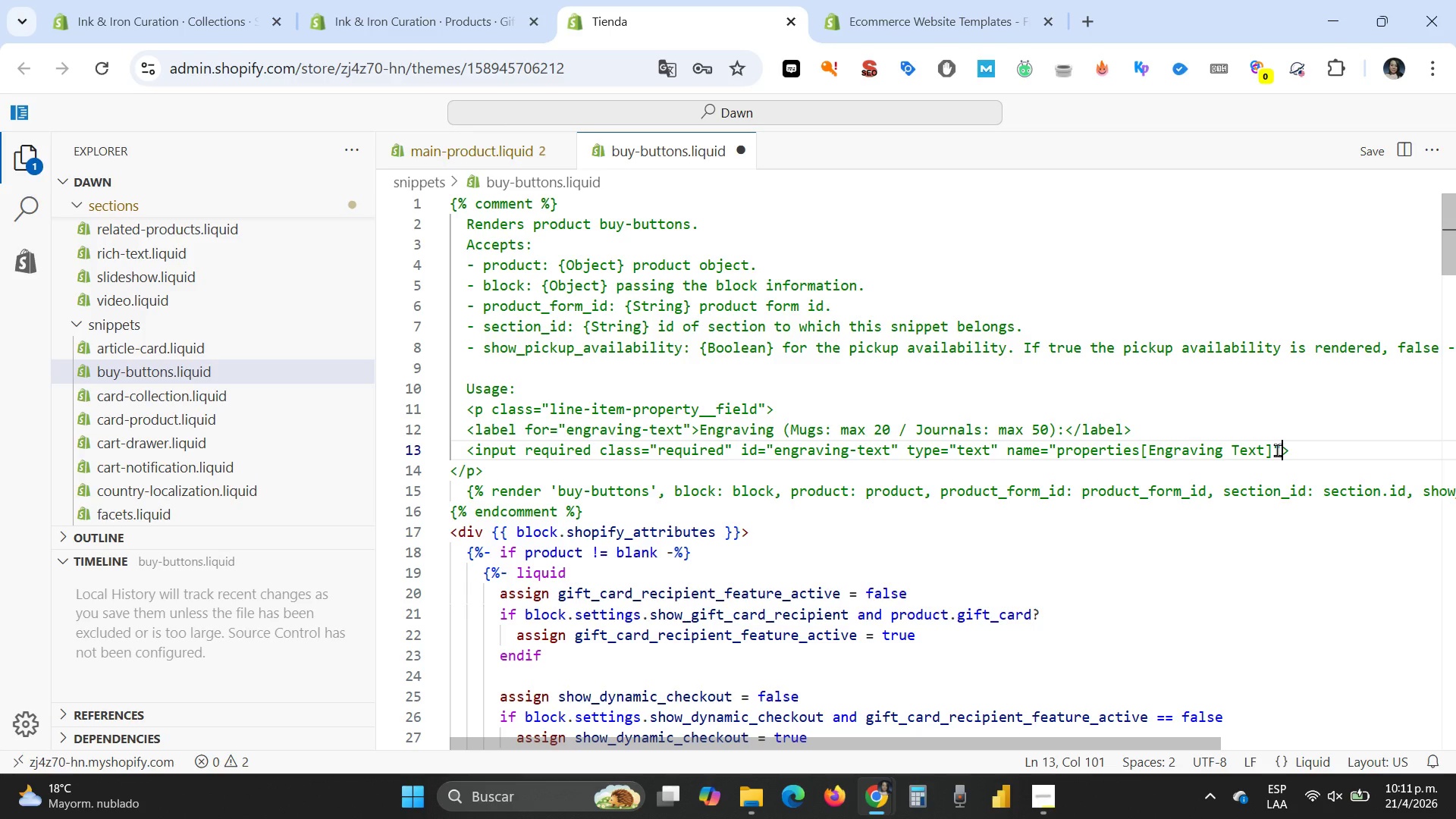 
type(n)
key(Backspace)
type( max)
 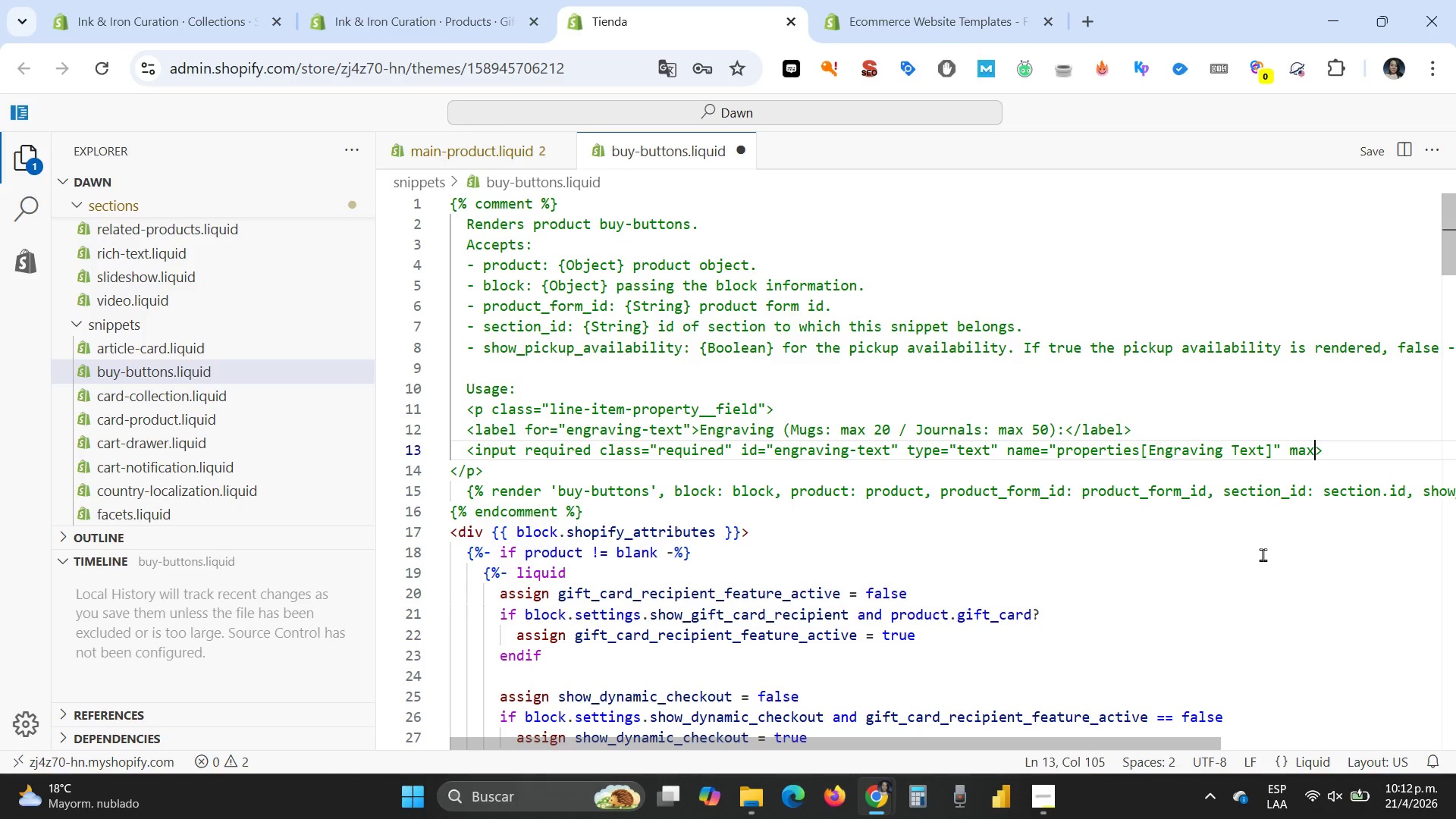 
type(length))
 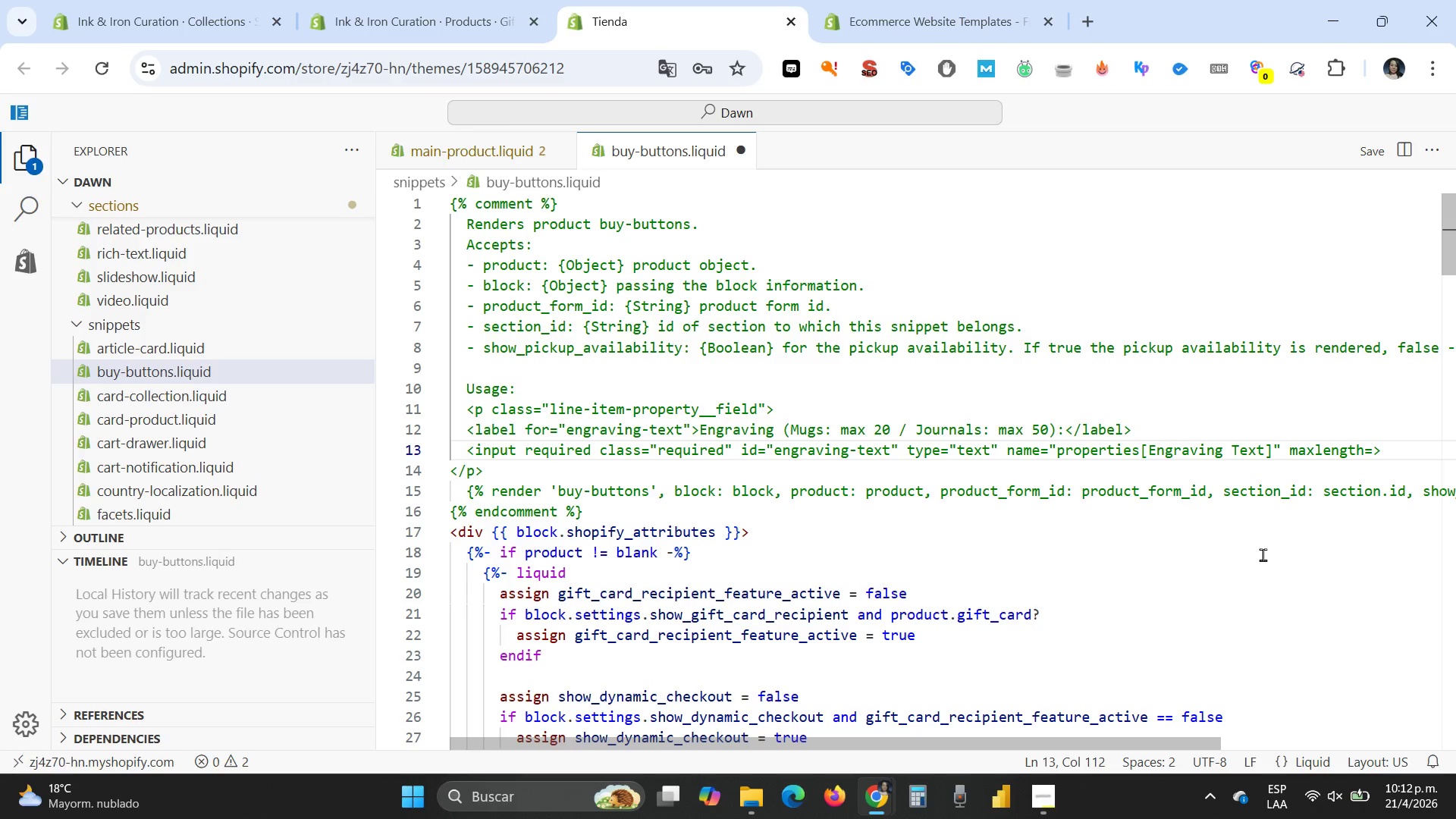 
wait(7.52)
 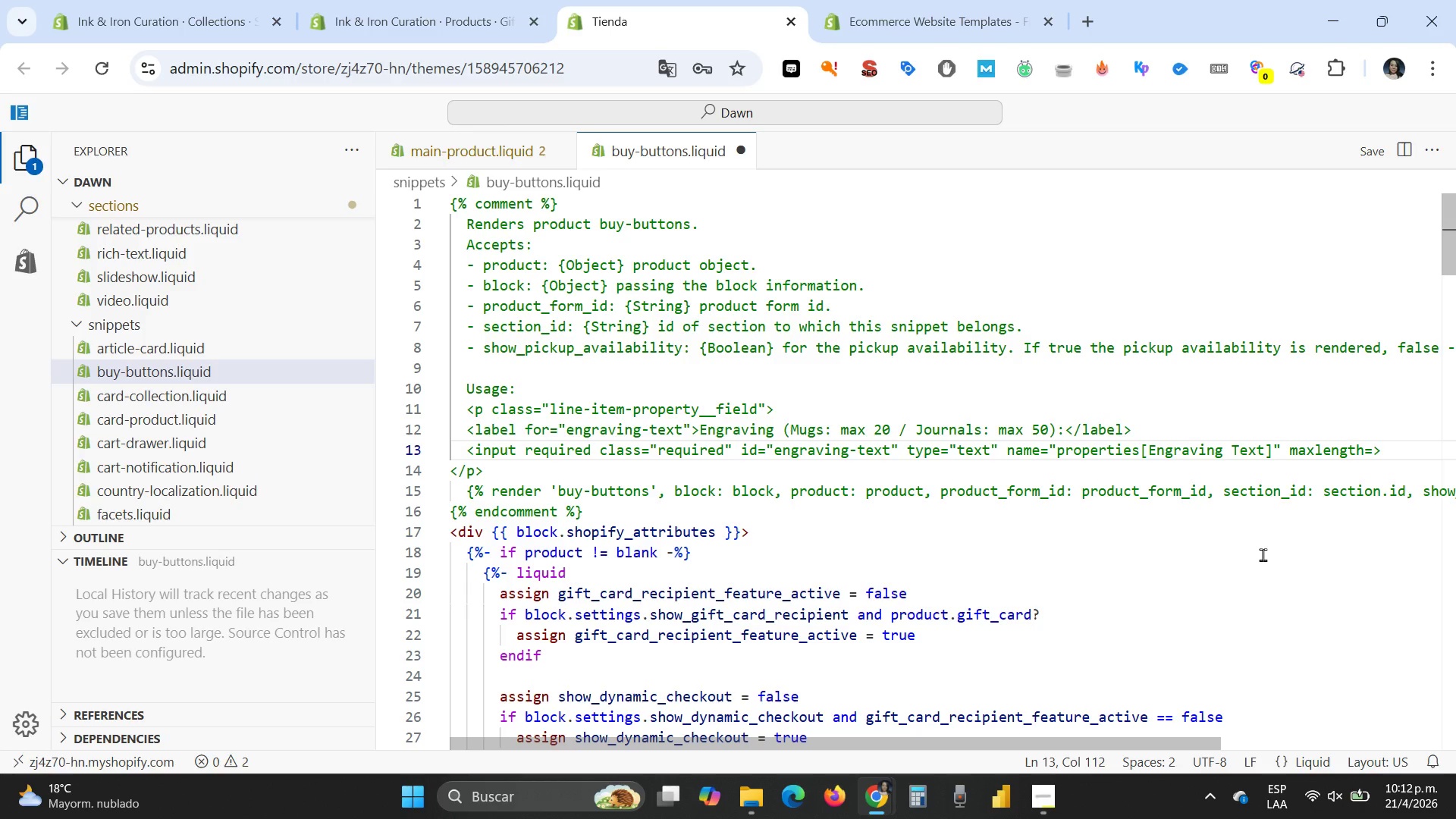 
type(@%0)
 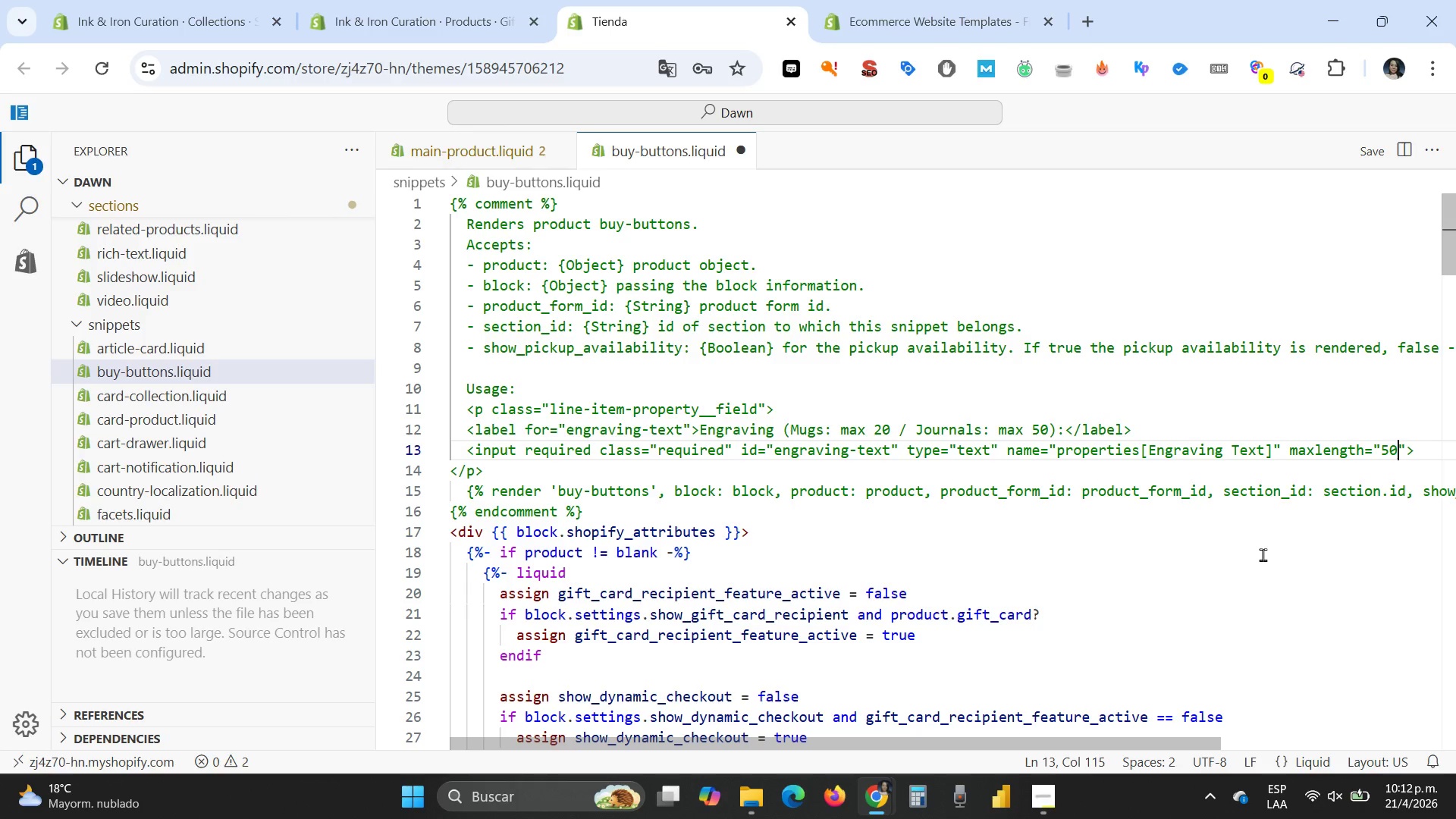 
wait(5.78)
 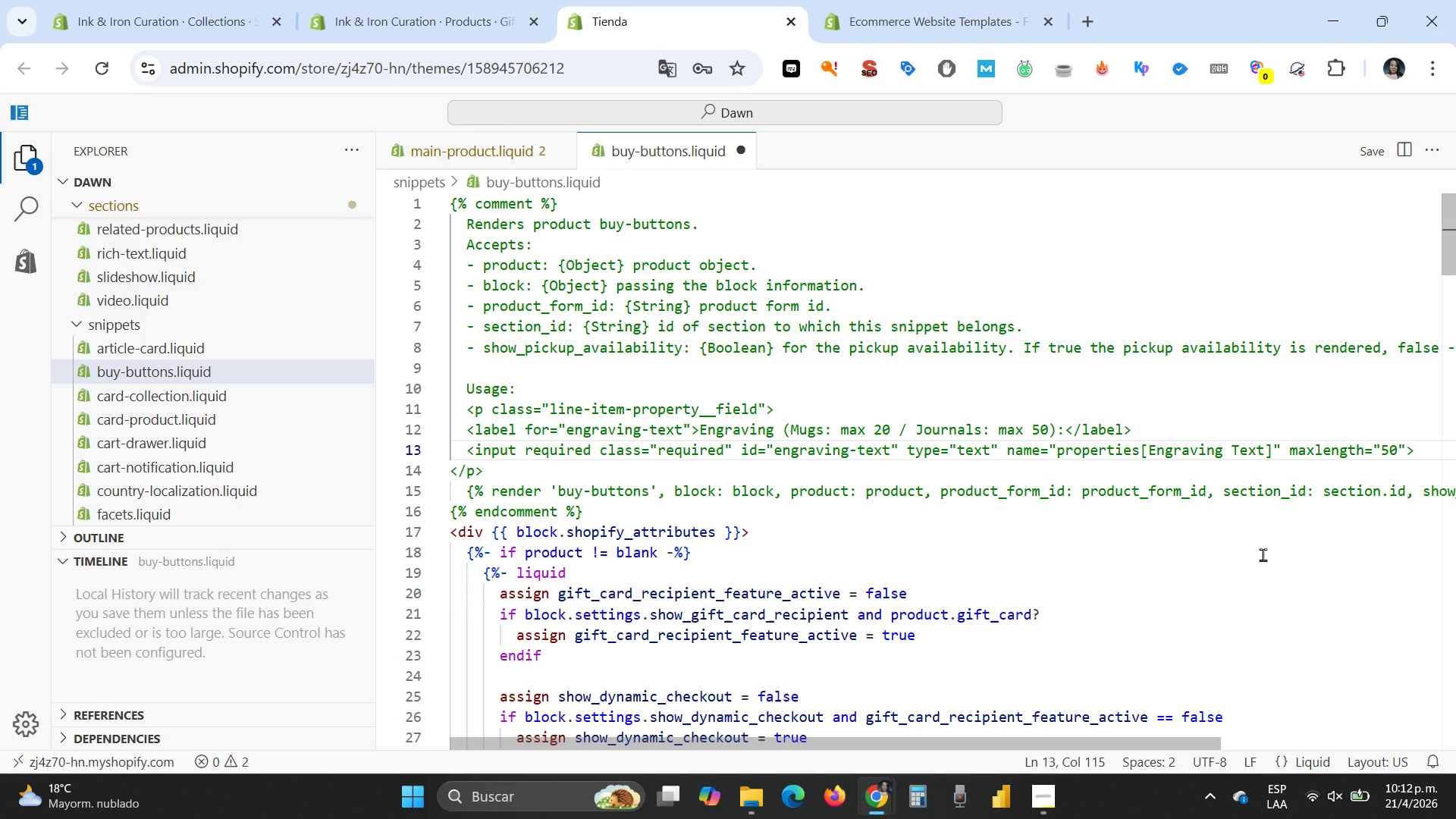 
key(ArrowRight)
 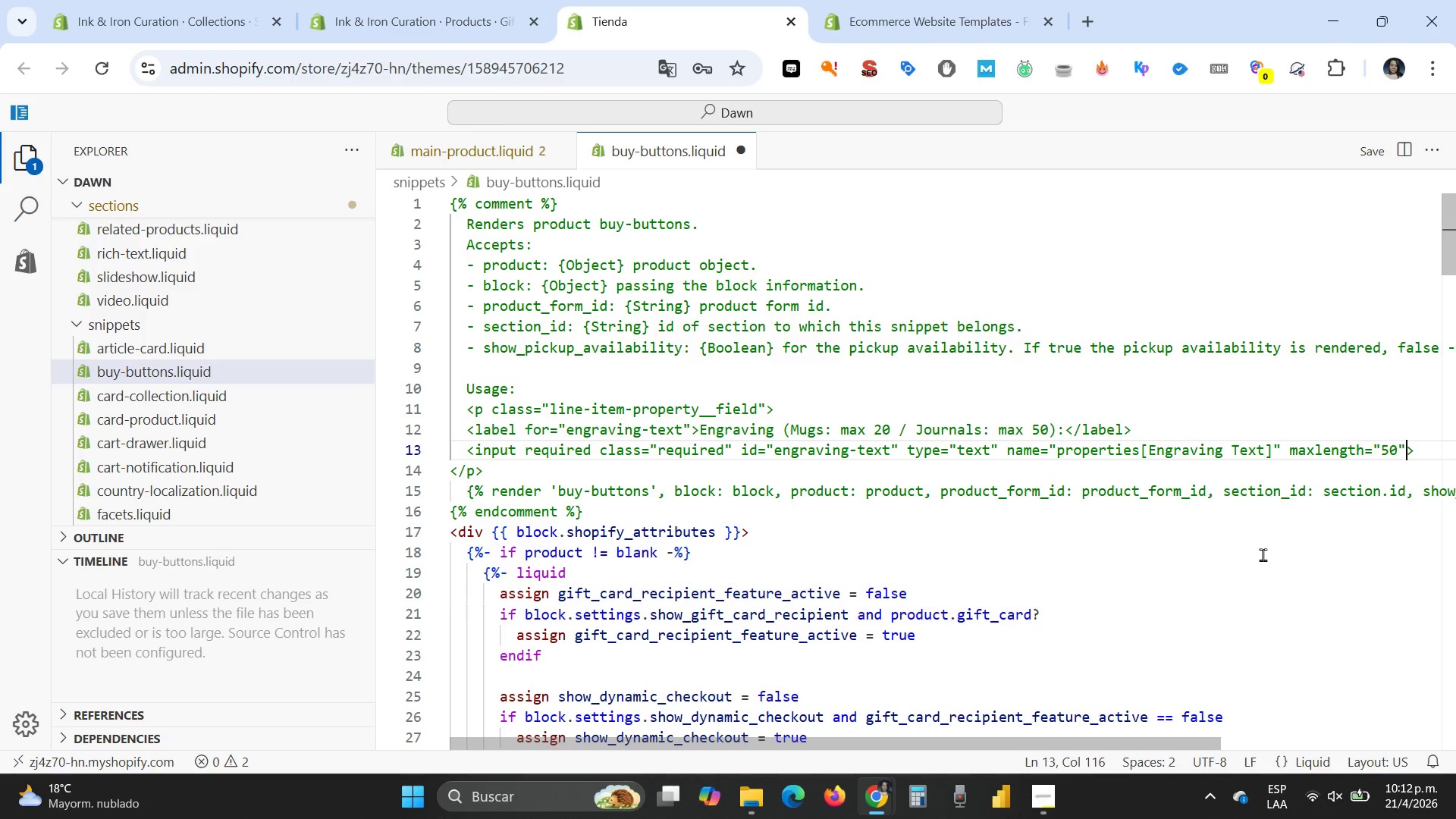 
type( style))
 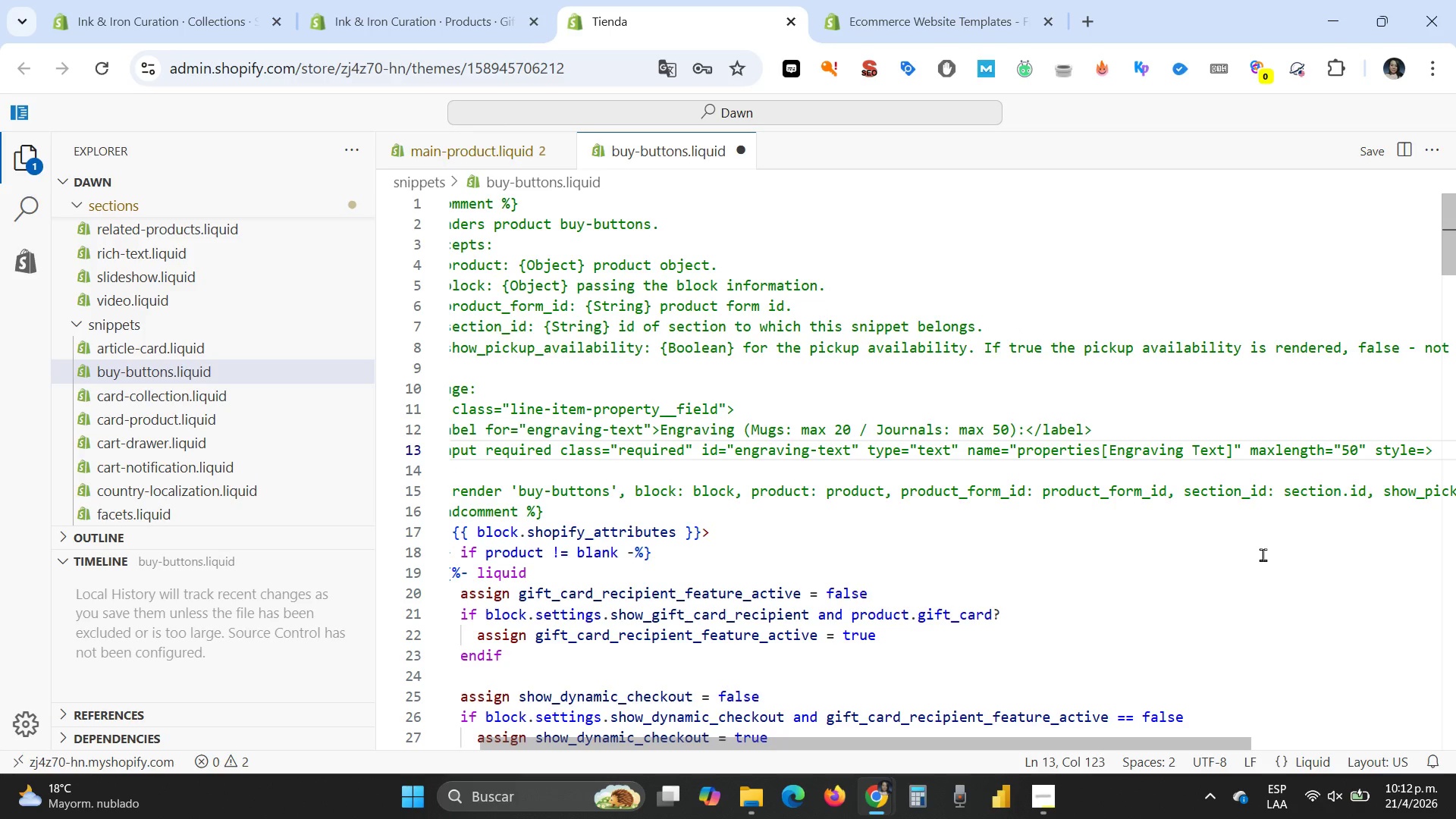 
type(@width)
 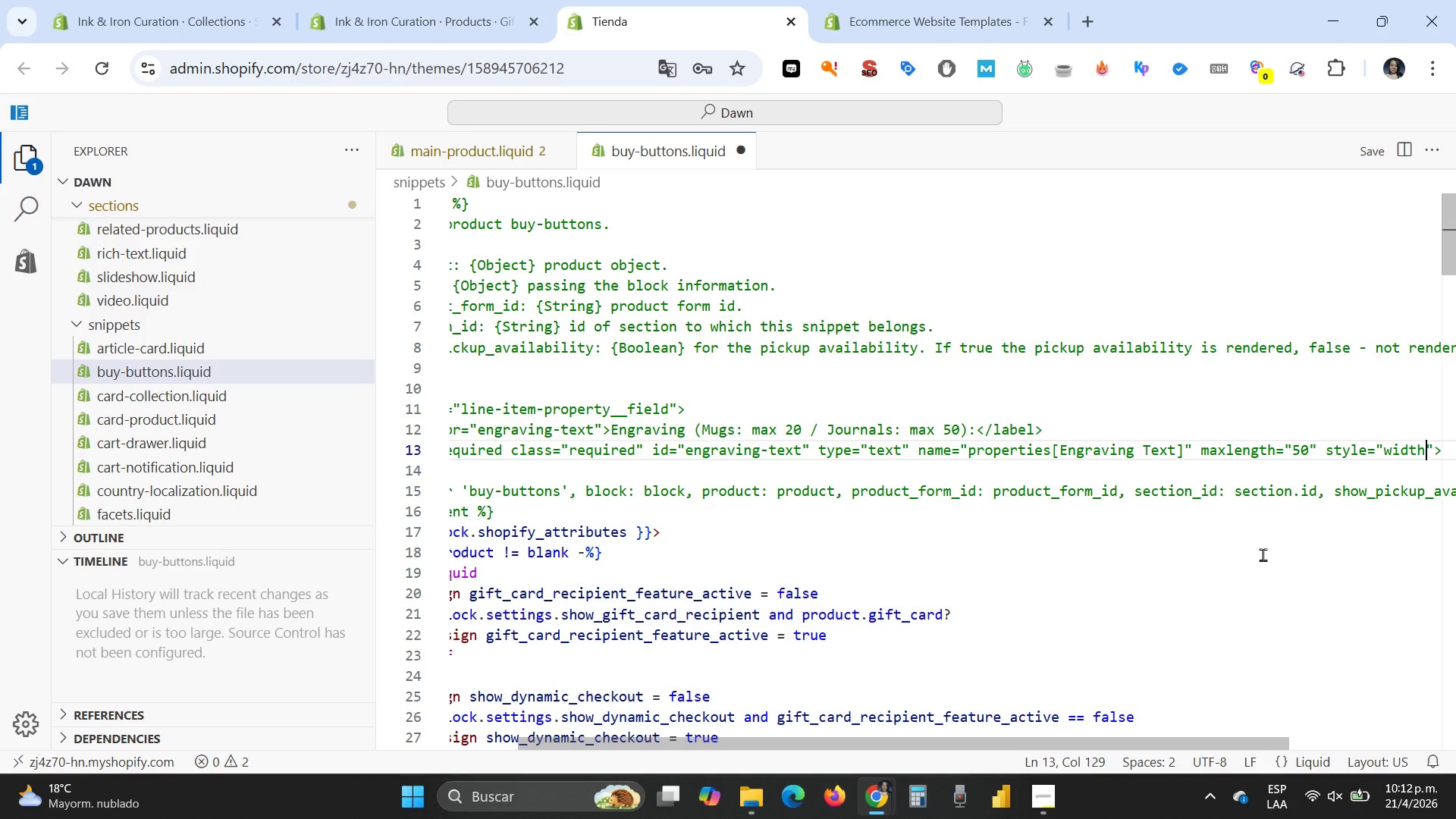 
key(ArrowRight)
 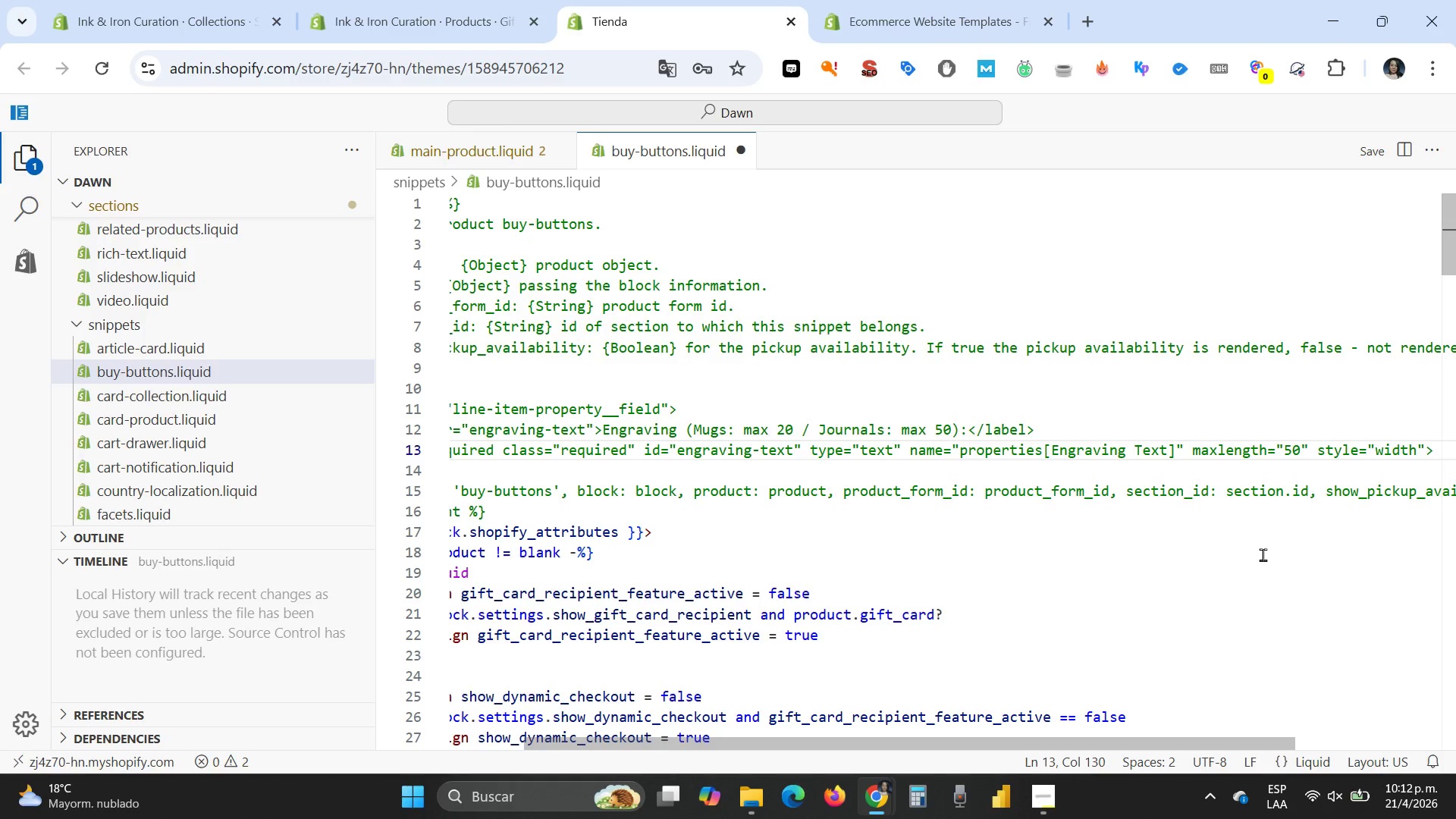 
type(> 100$)
key(Backspace)
type(%)
 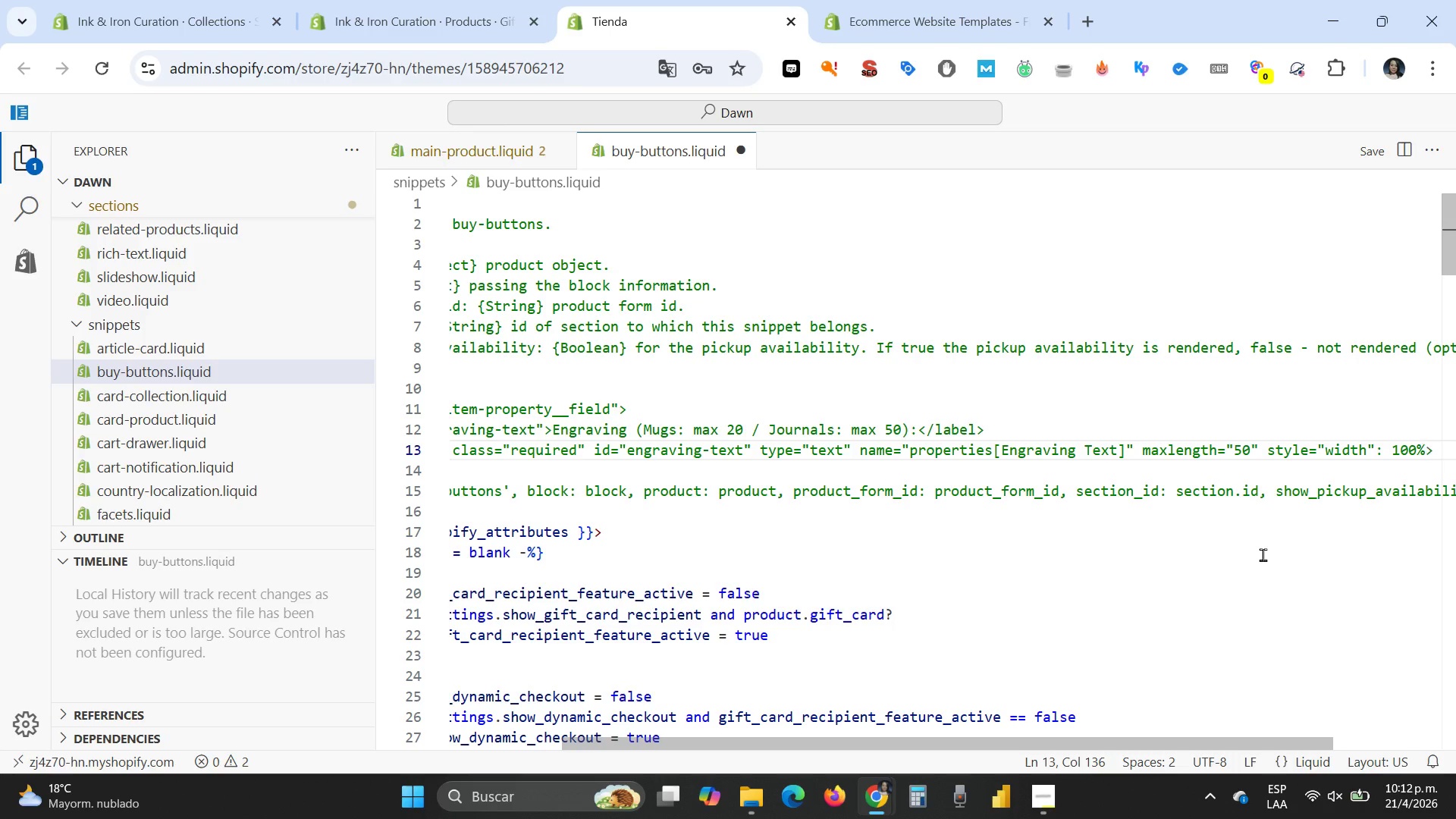 
wait(7.41)
 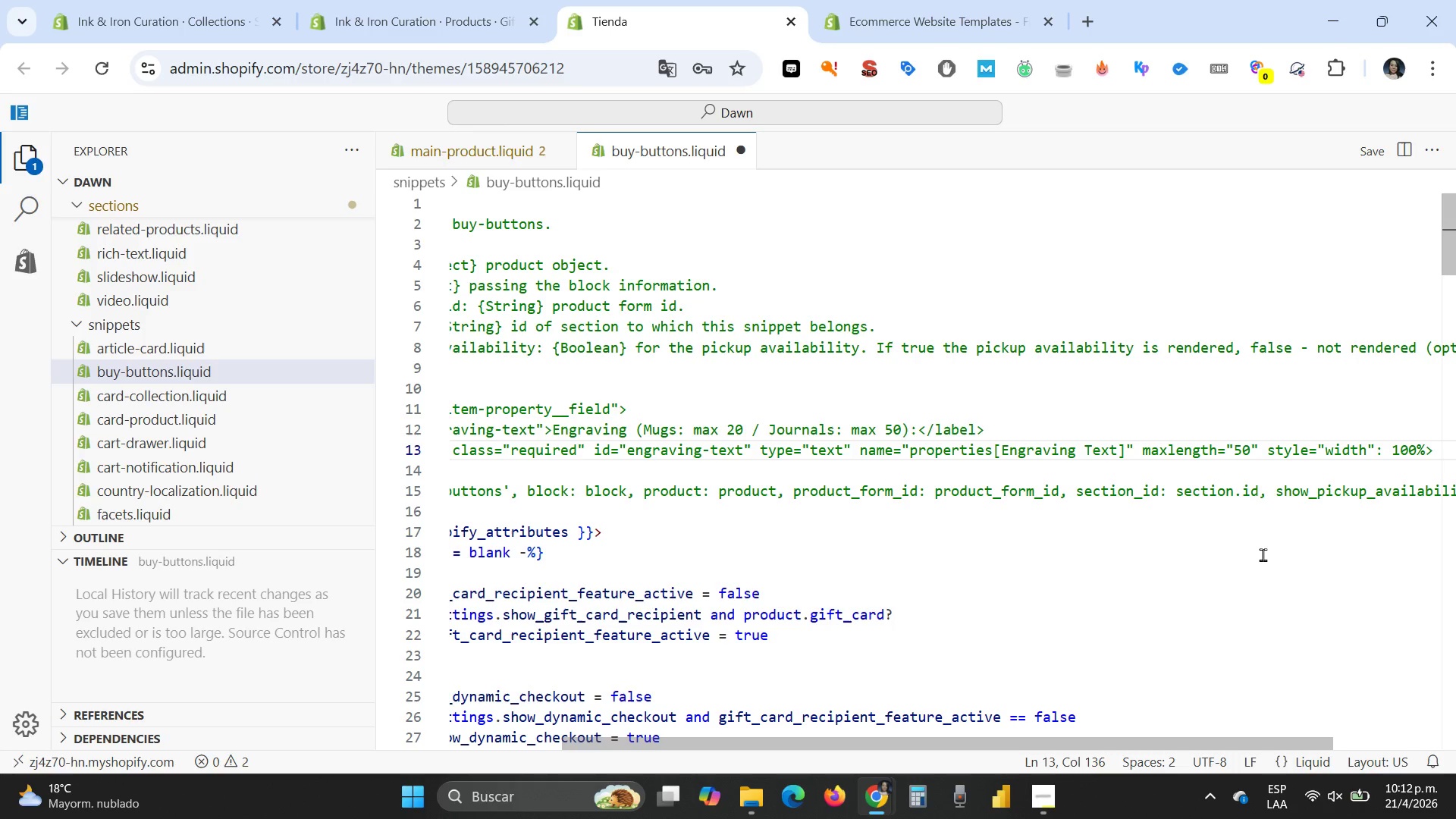 
key(Shift+Period)
 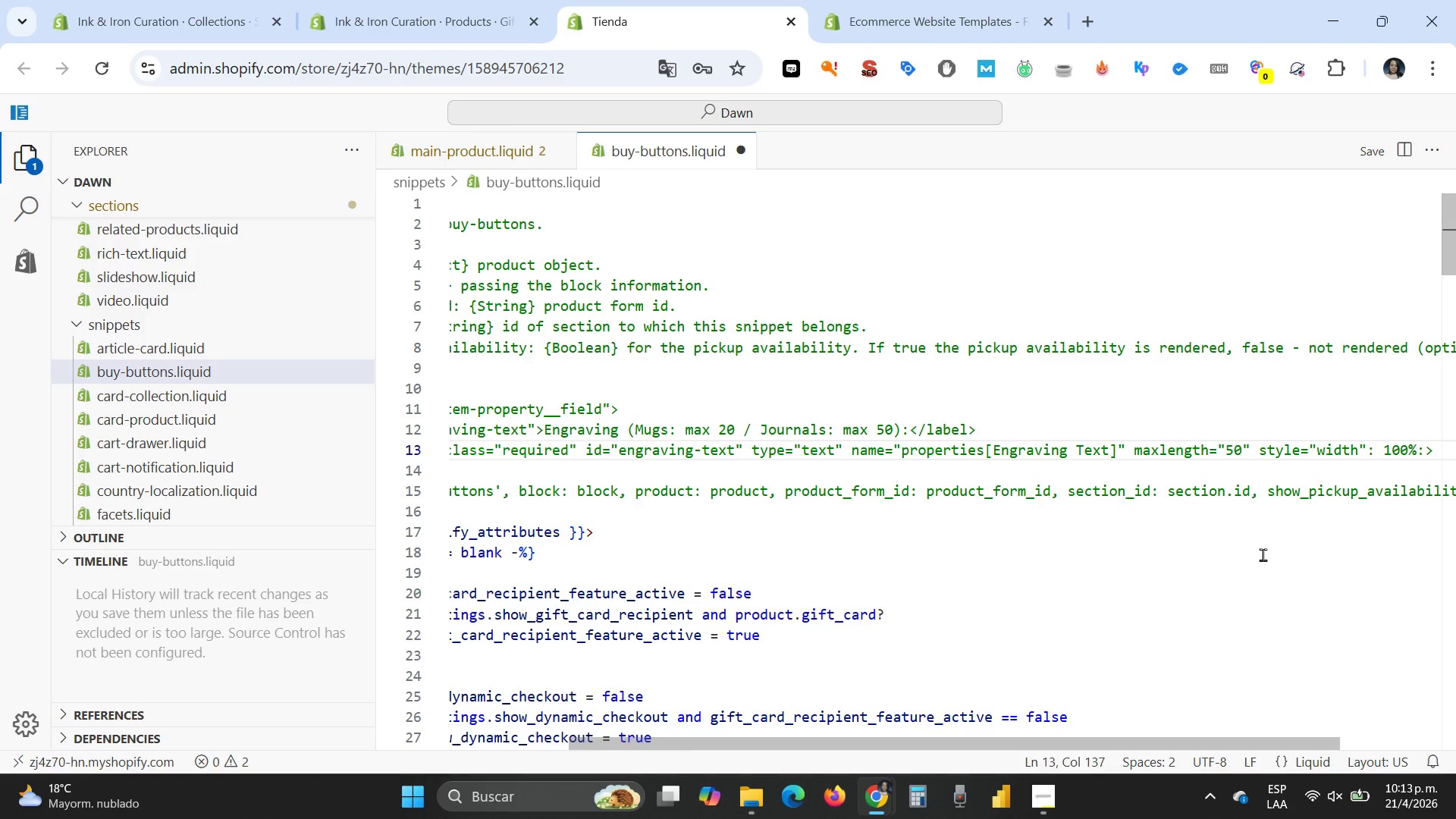 
key(Shift+Backspace)
 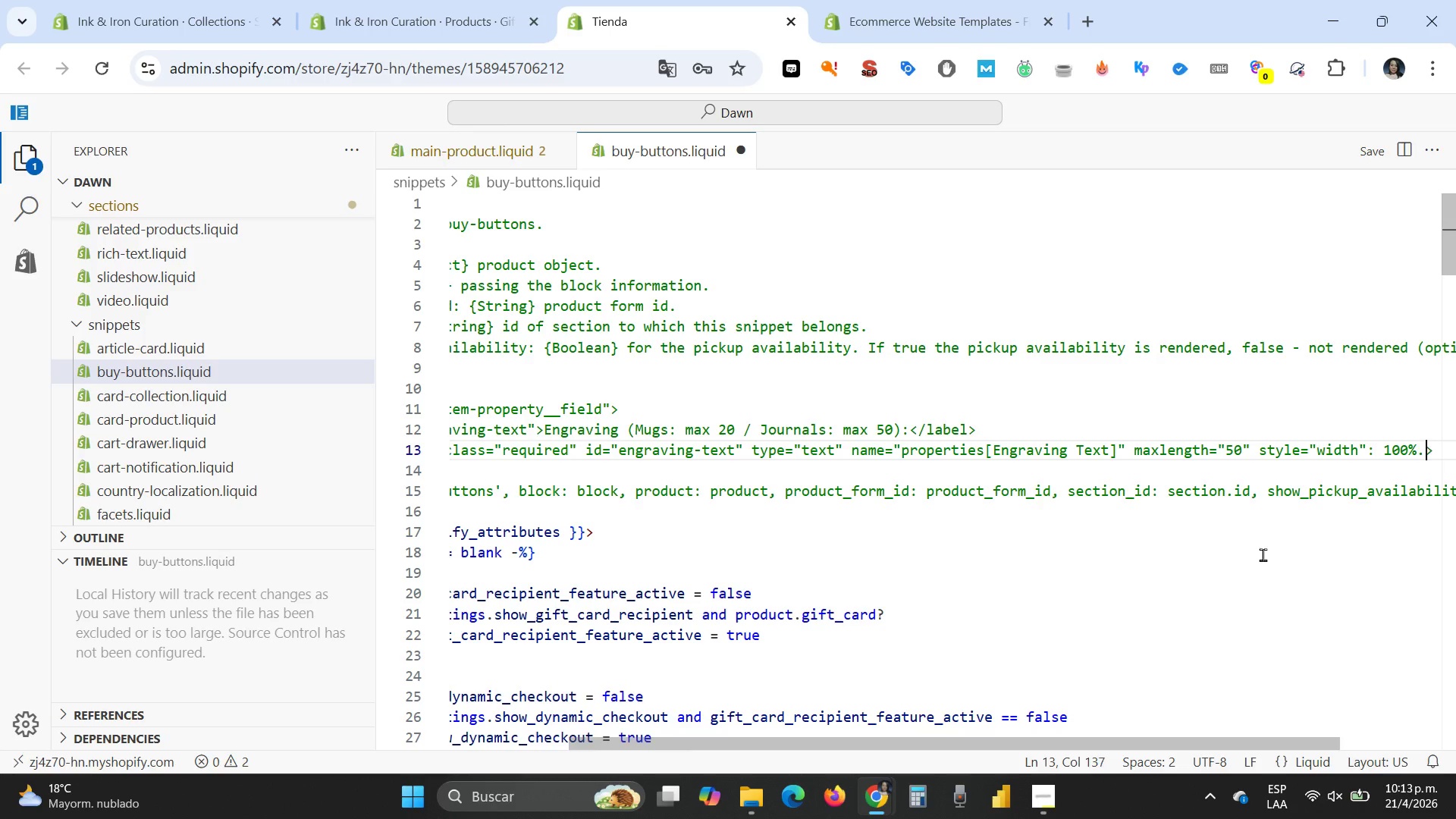 
key(Period)
 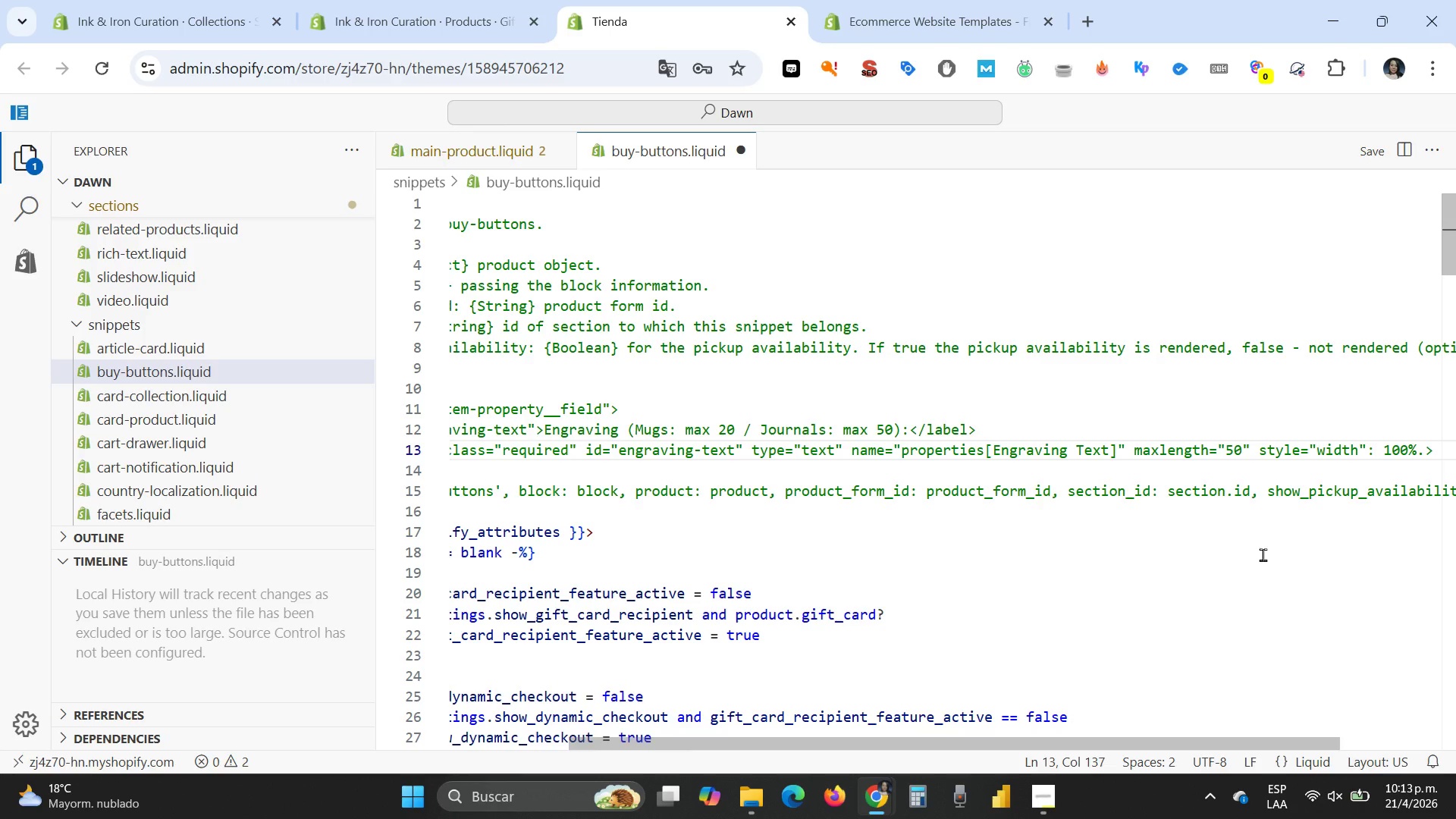 
key(Backspace)
 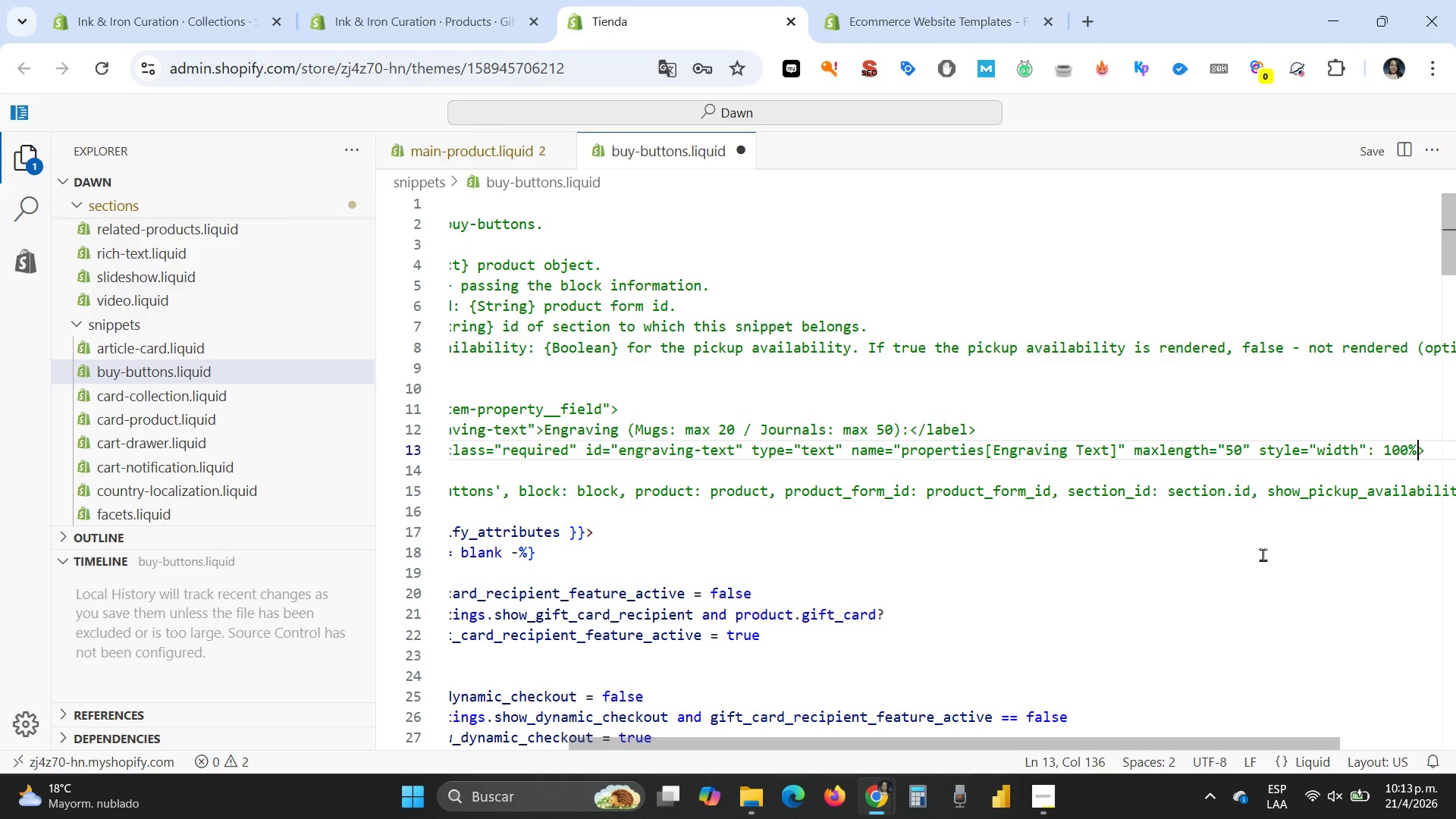 
key(Shift+Comma)
 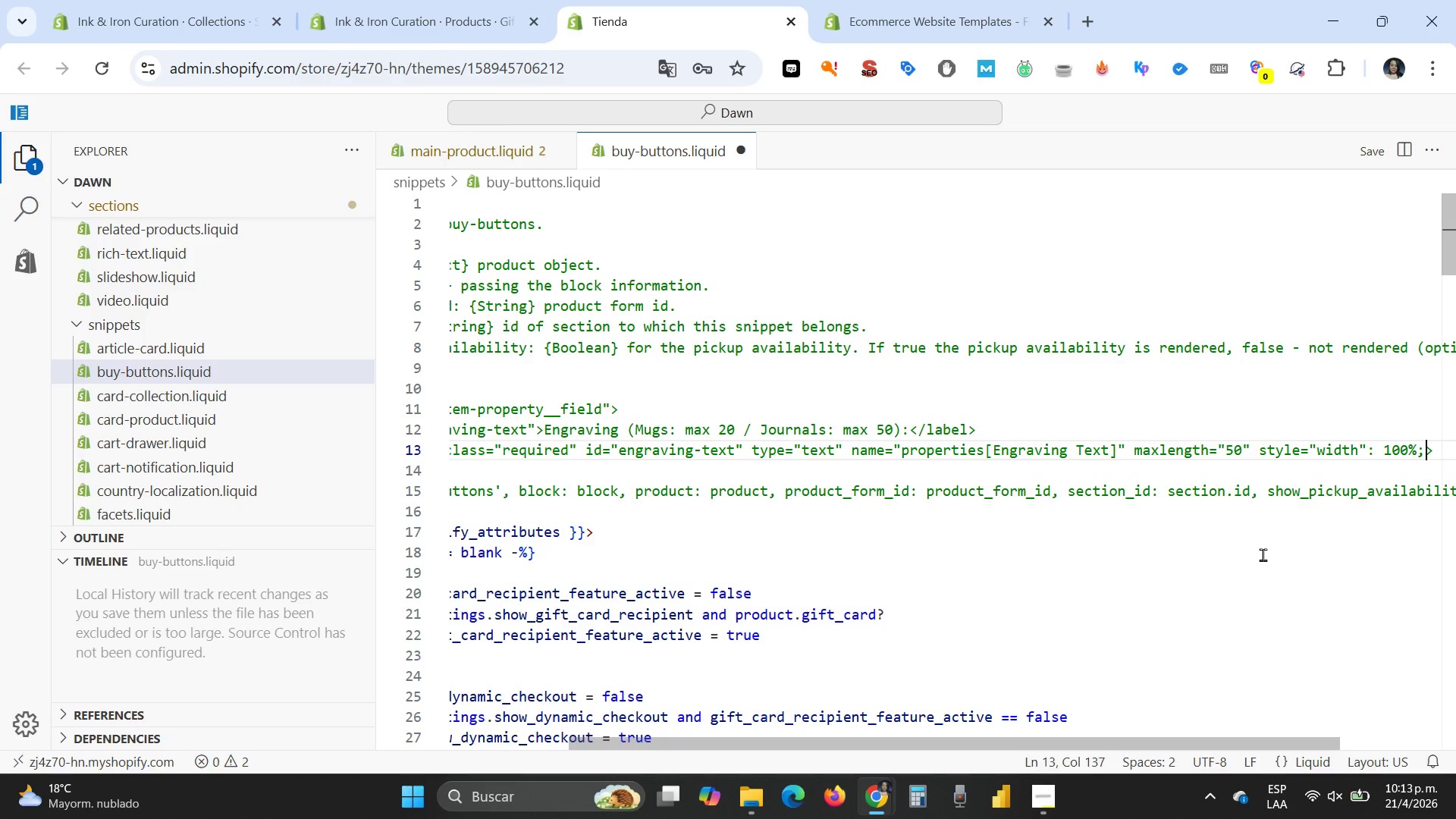 
wait(7.41)
 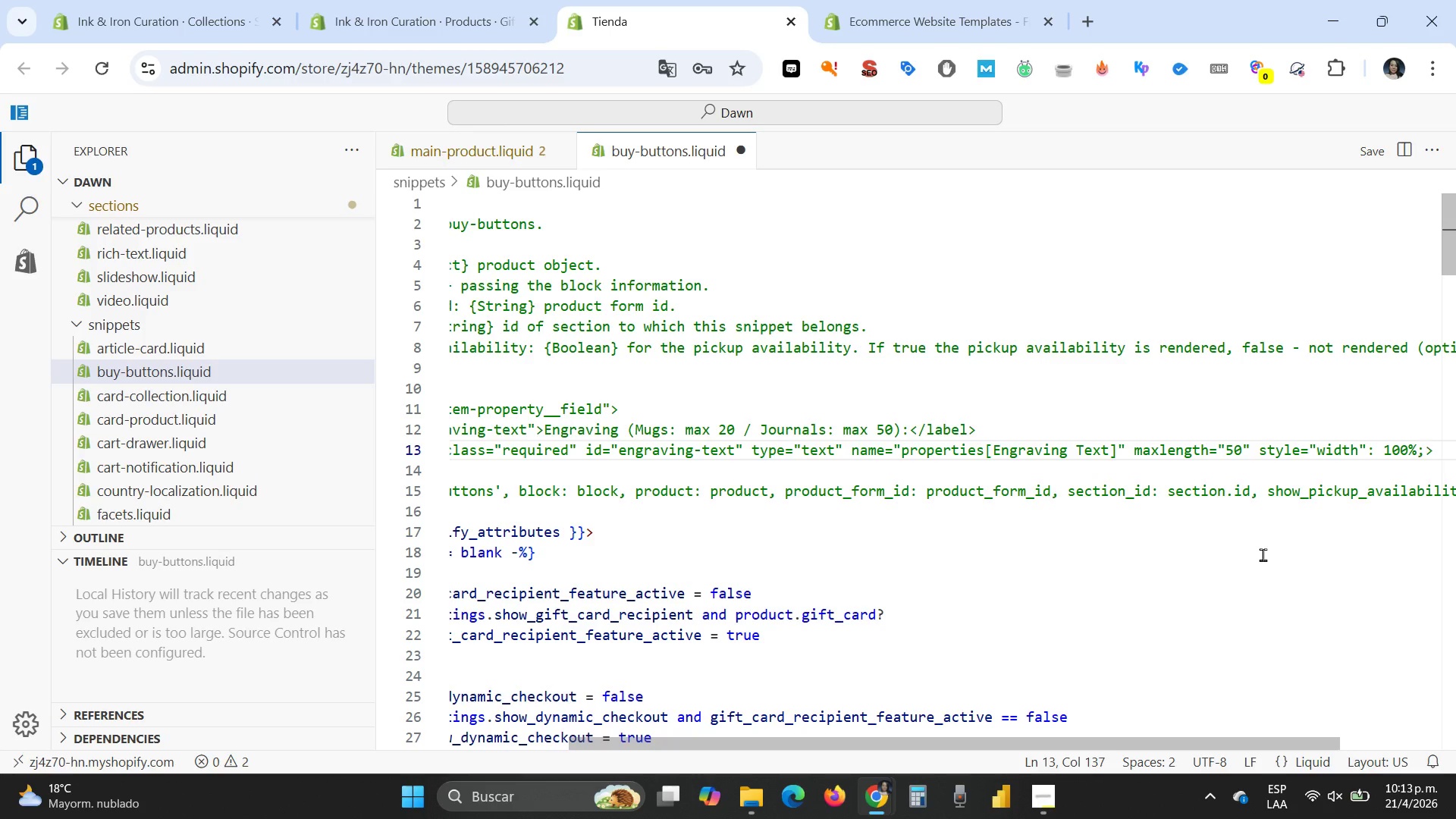 
key(Shift+2)
 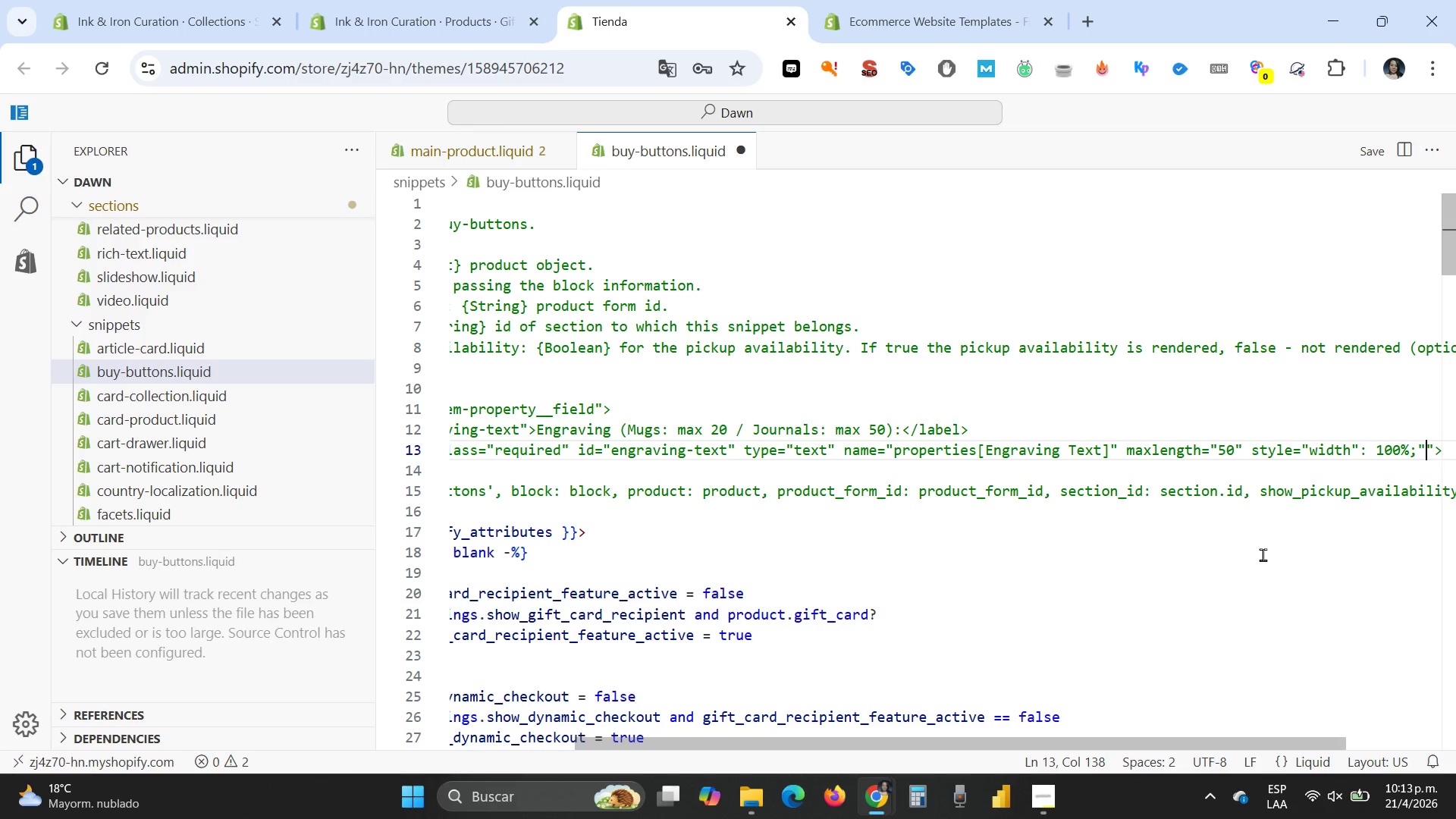 
key(Shift+Backspace)
 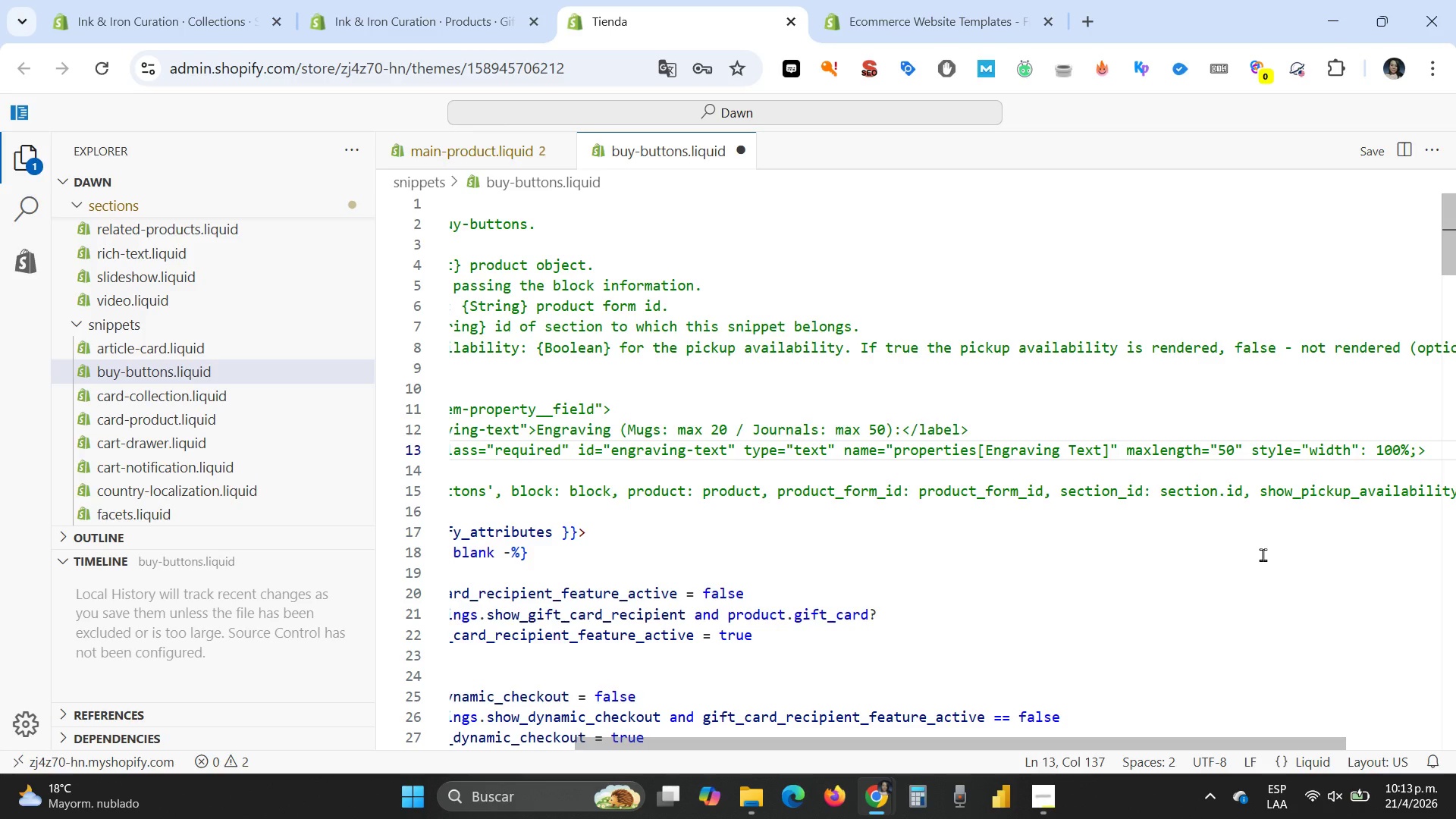 
wait(8.05)
 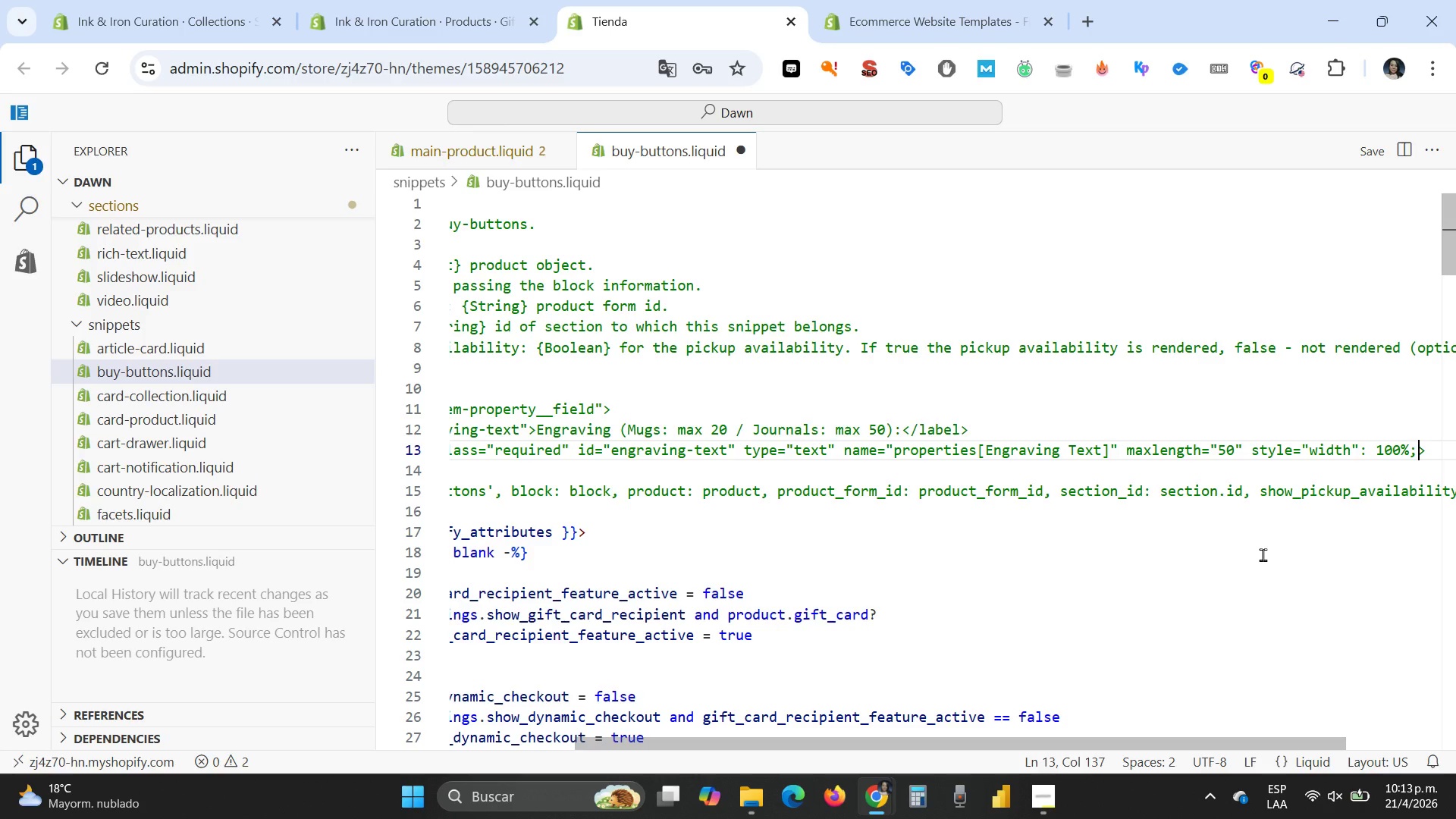 
key(Shift+2)
 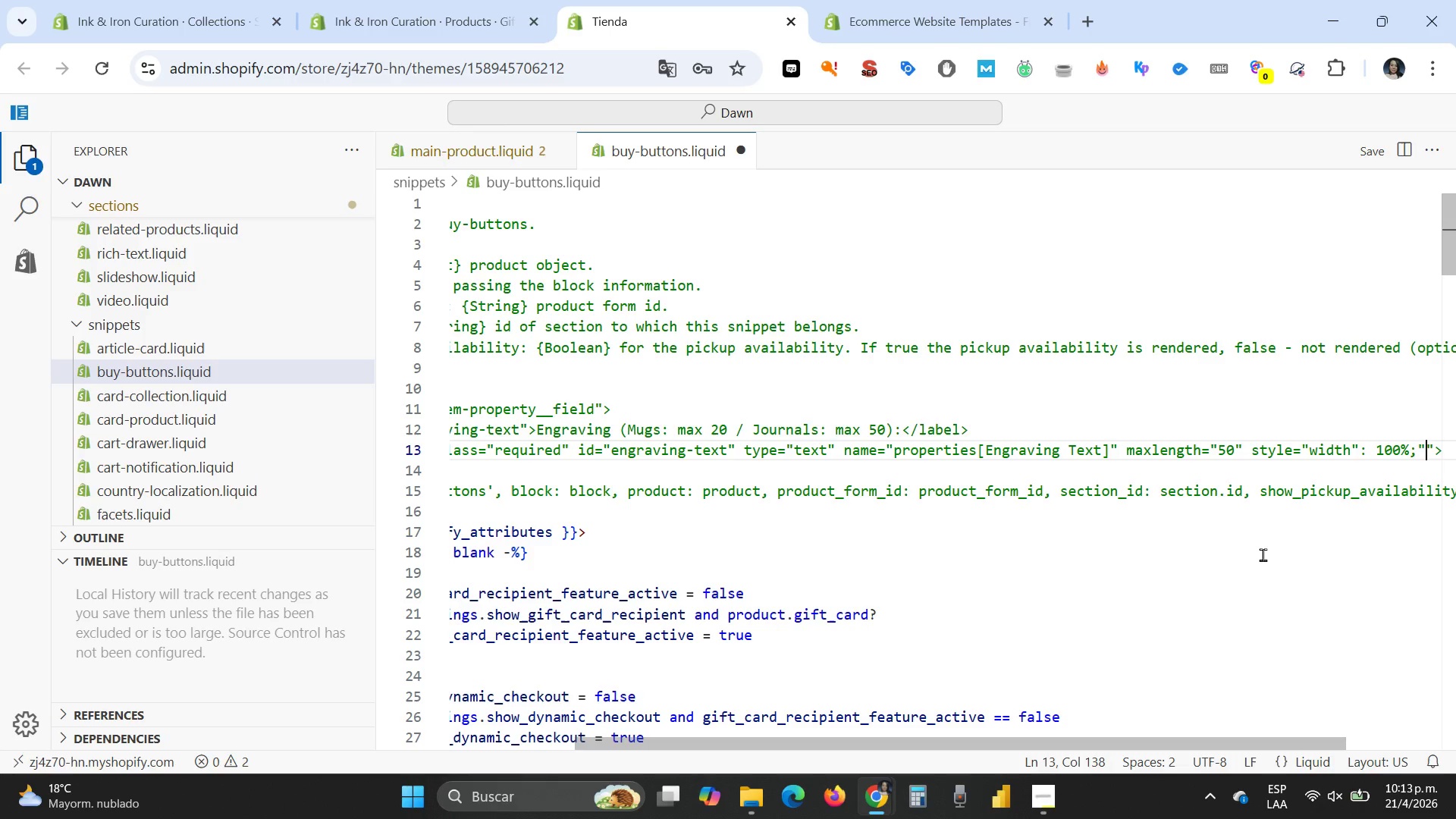 
key(Shift+Delete)
 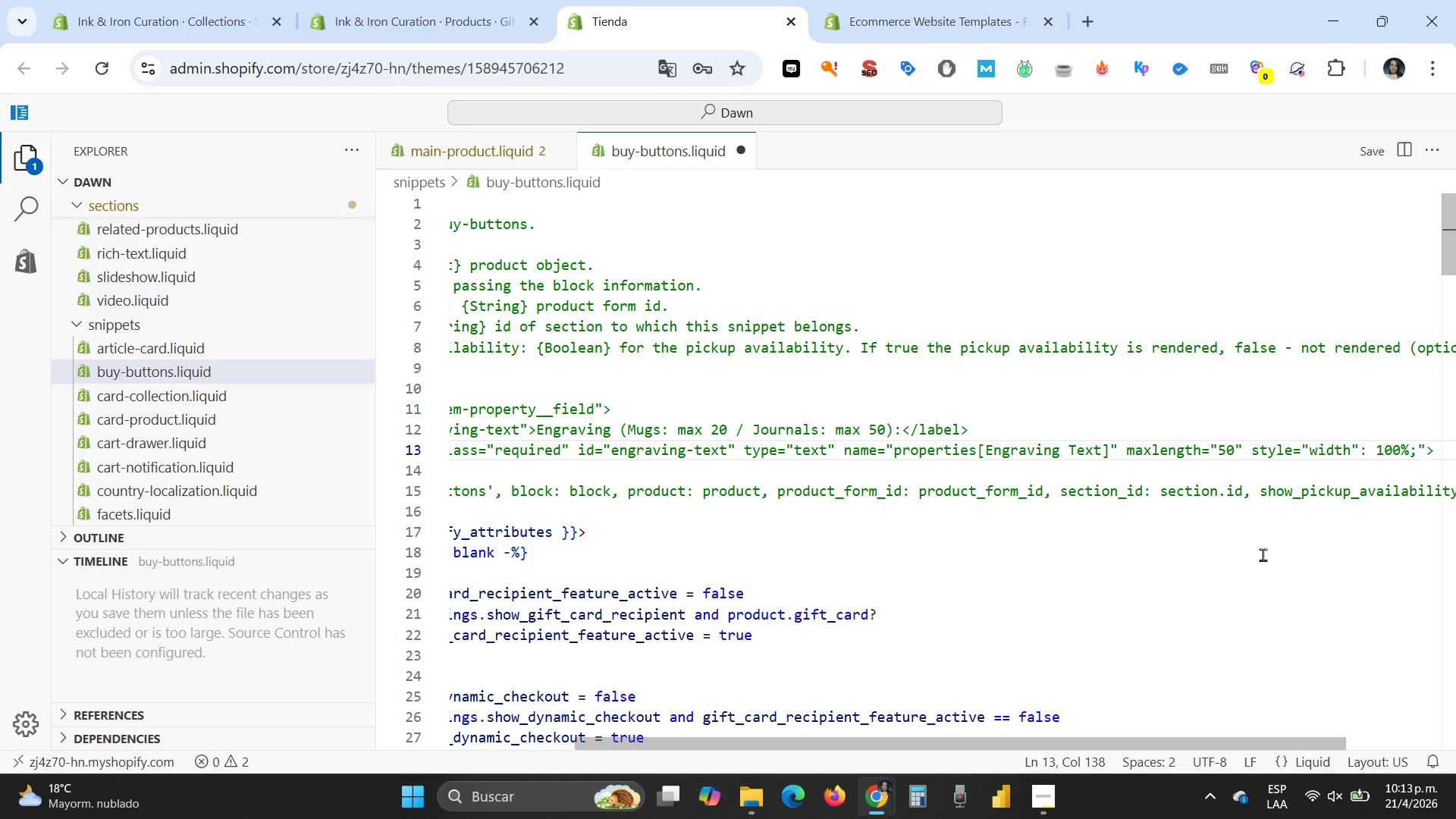 
wait(7.19)
 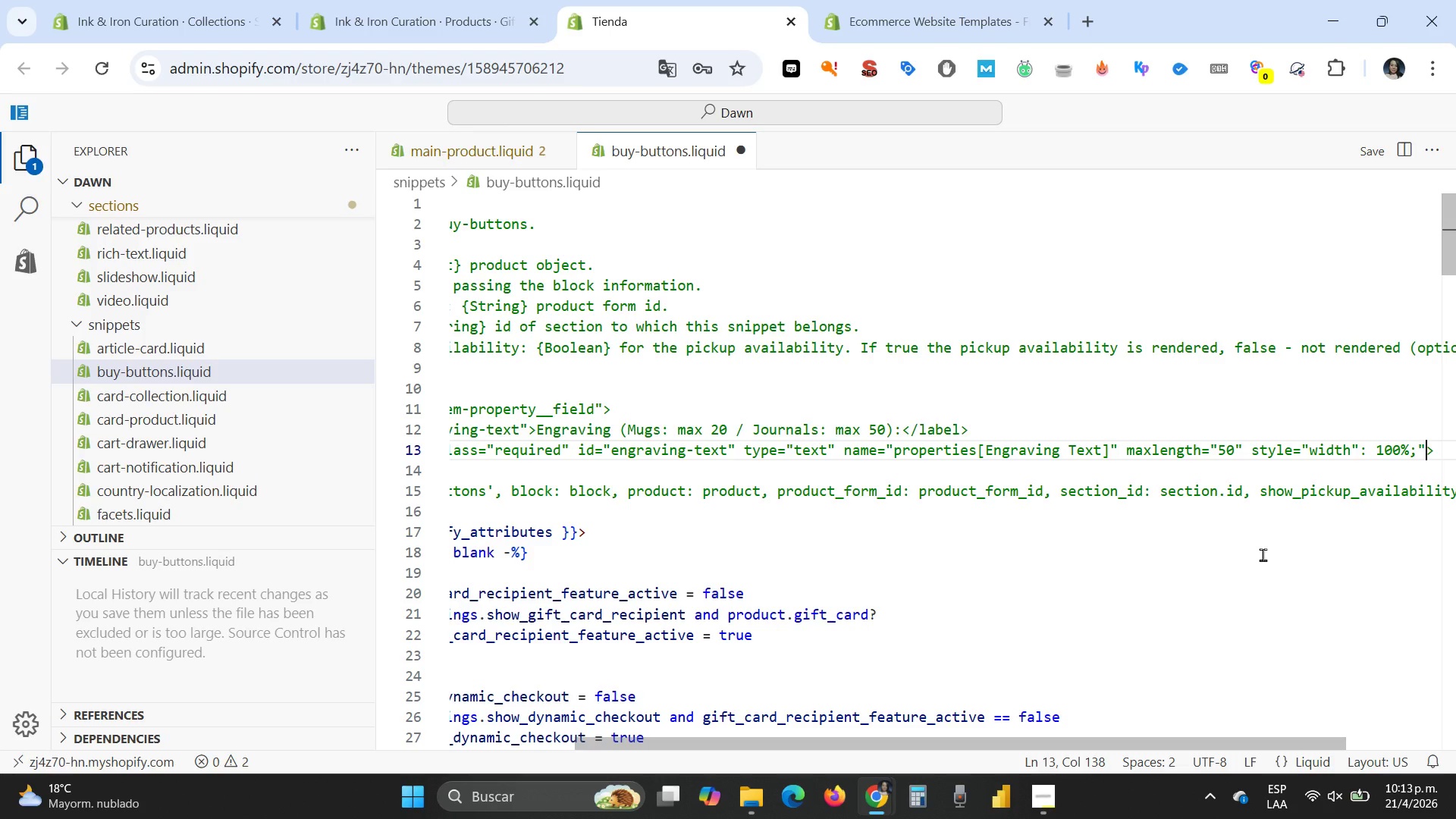 
left_click_drag(start_coordinate=[670, 738], to_coordinate=[475, 747])
 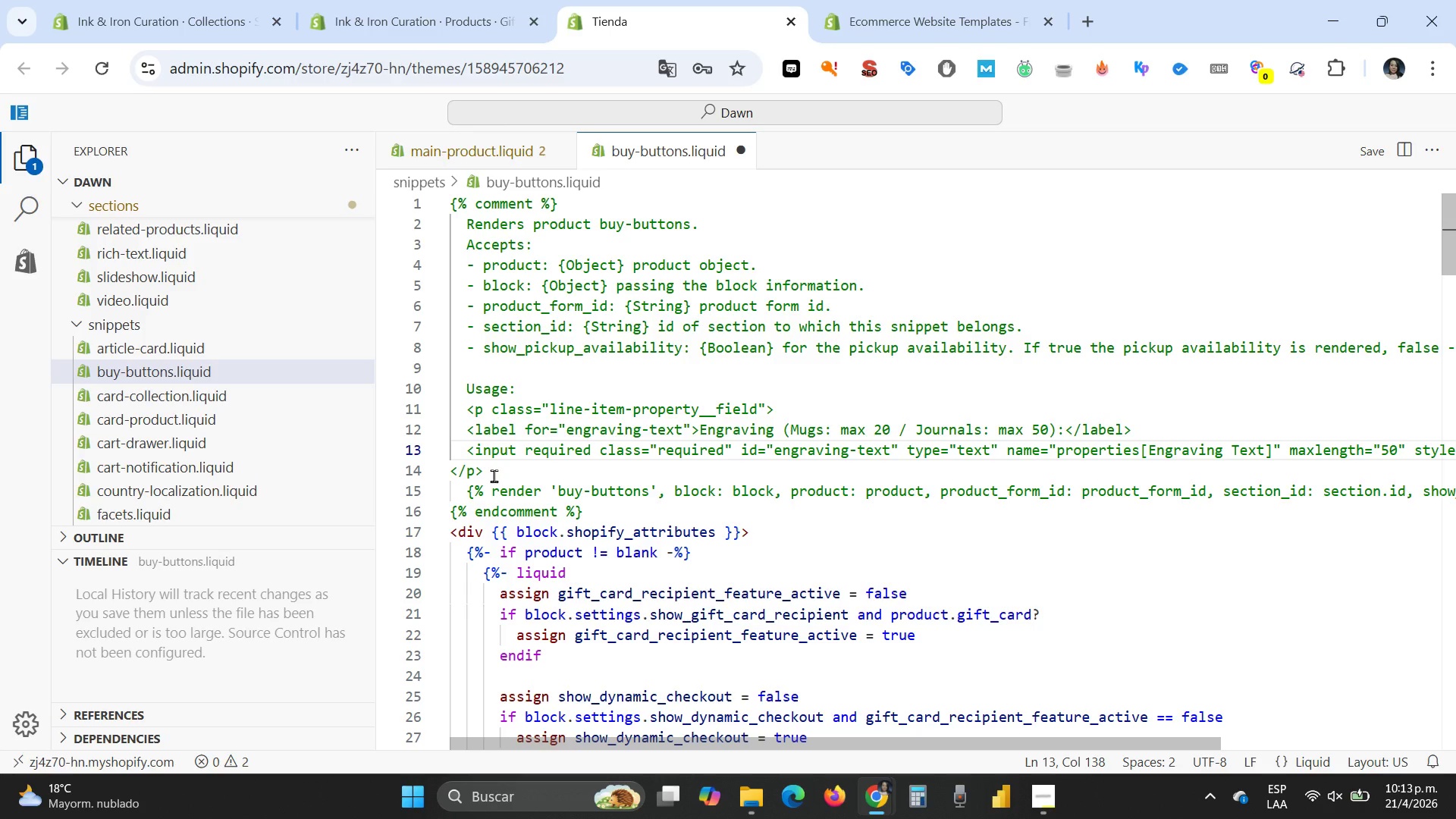 
wait(7.86)
 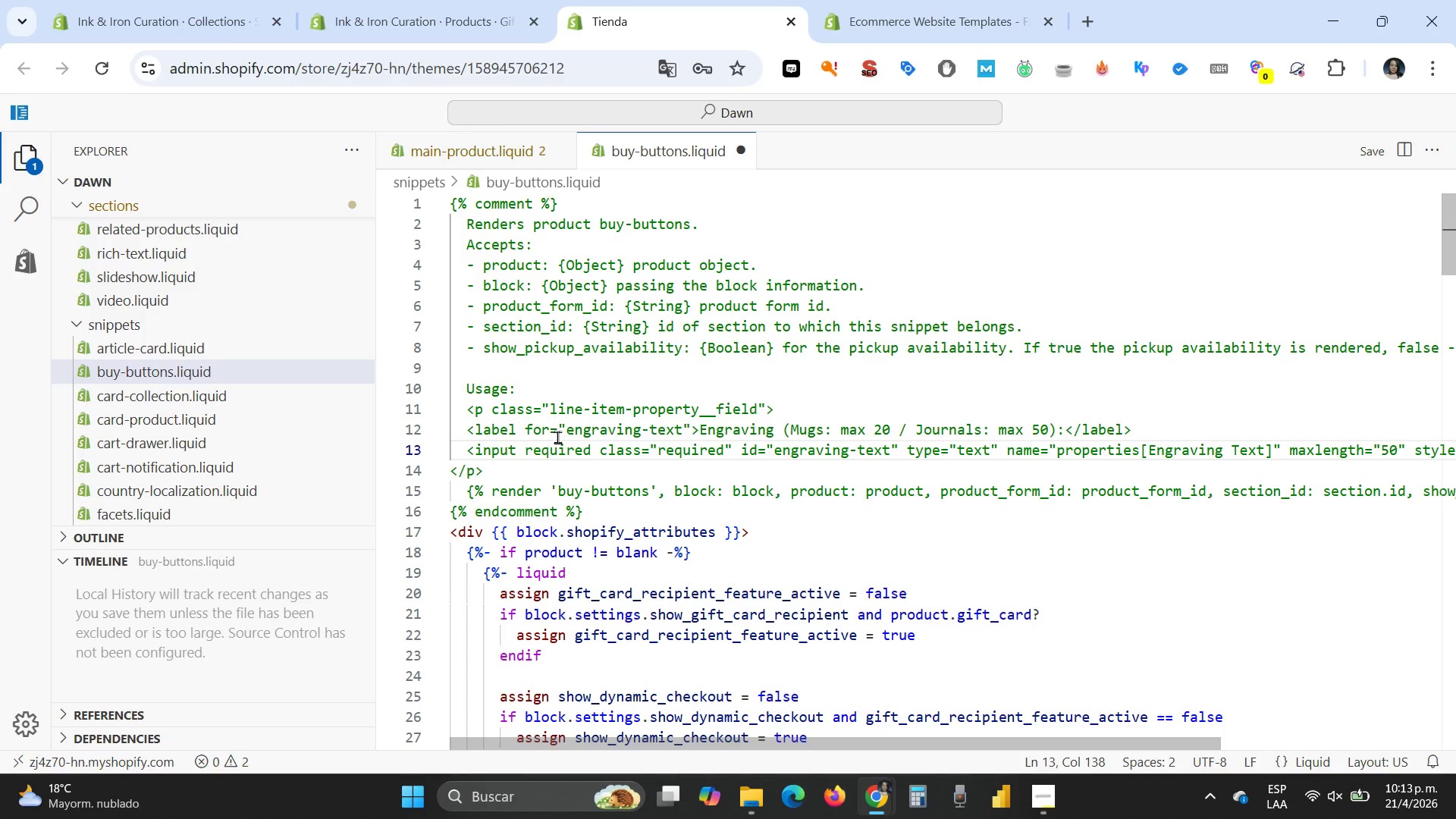 
left_click_drag(start_coordinate=[495, 472], to_coordinate=[450, 479])
 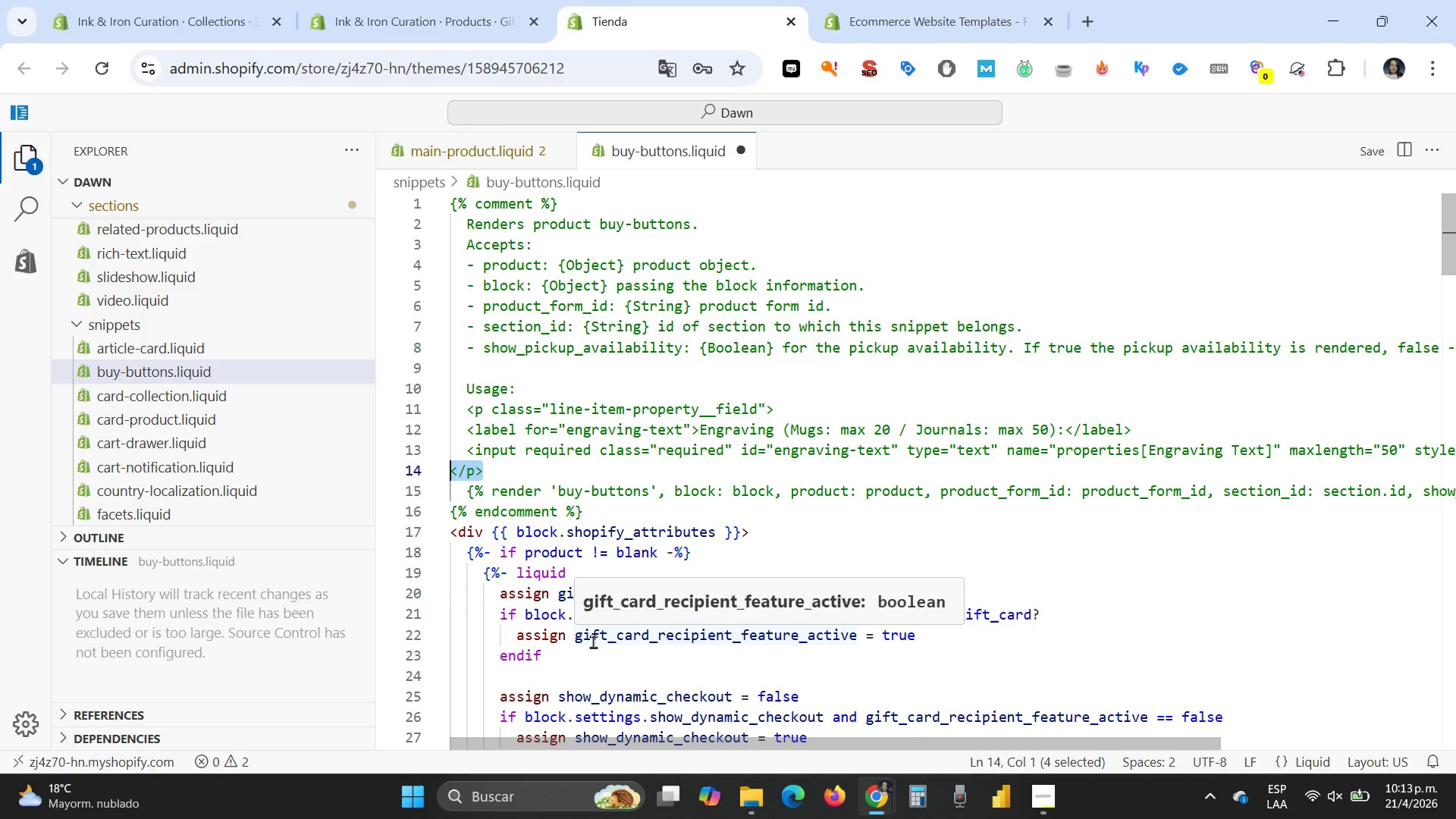 
key(Control+C)
 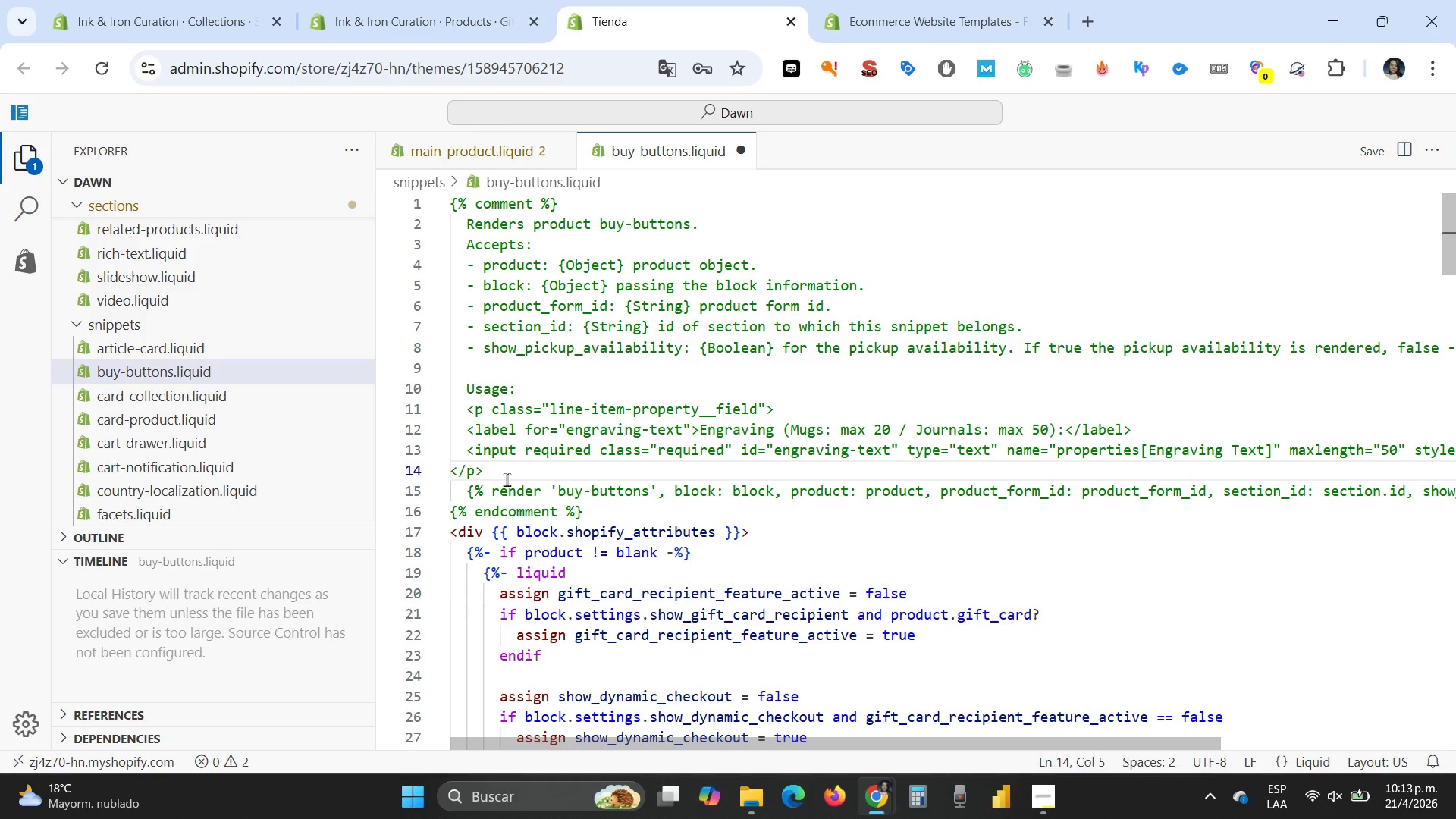 
key(Control+Enter)
 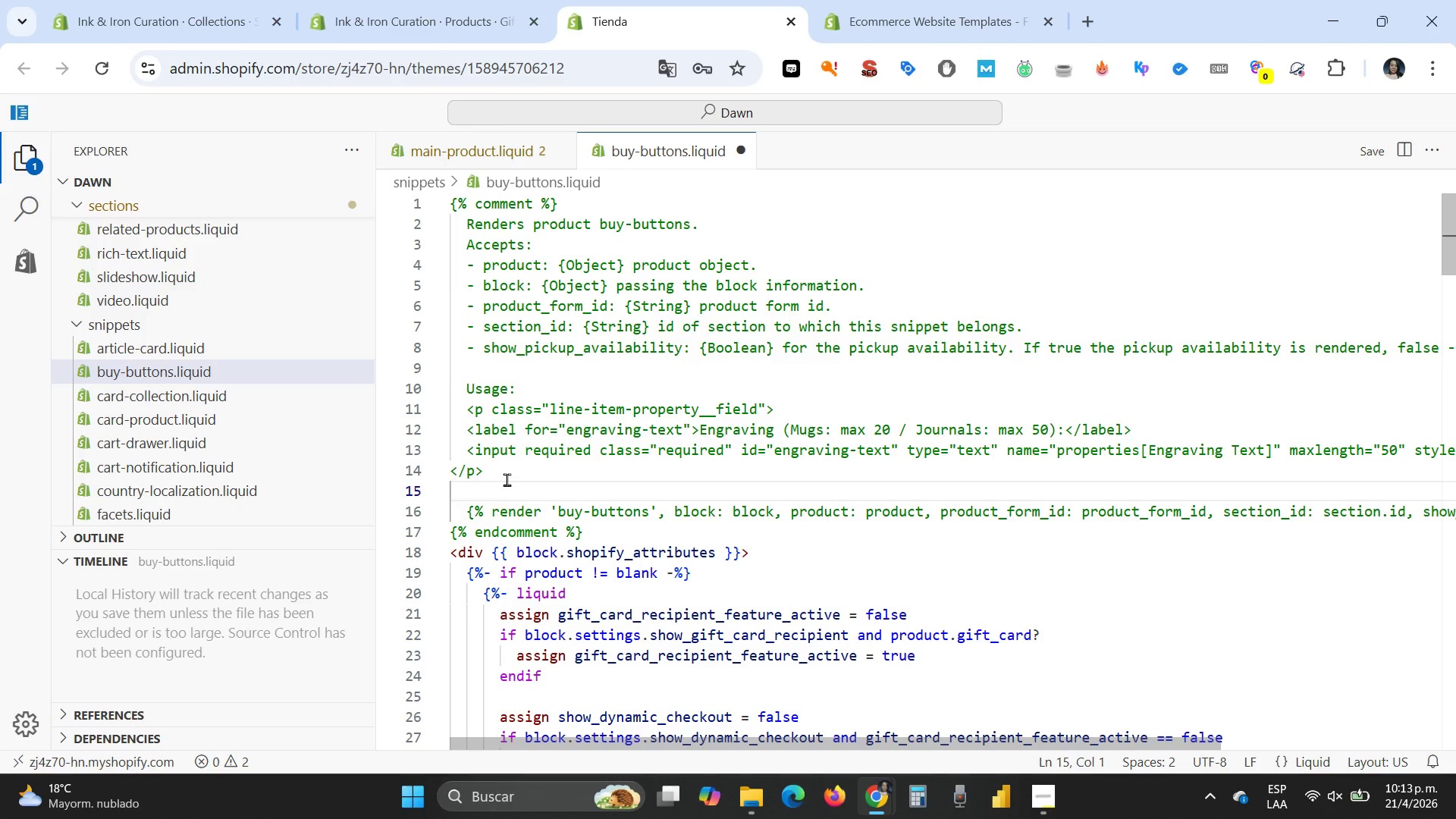 
key(Control+V)
 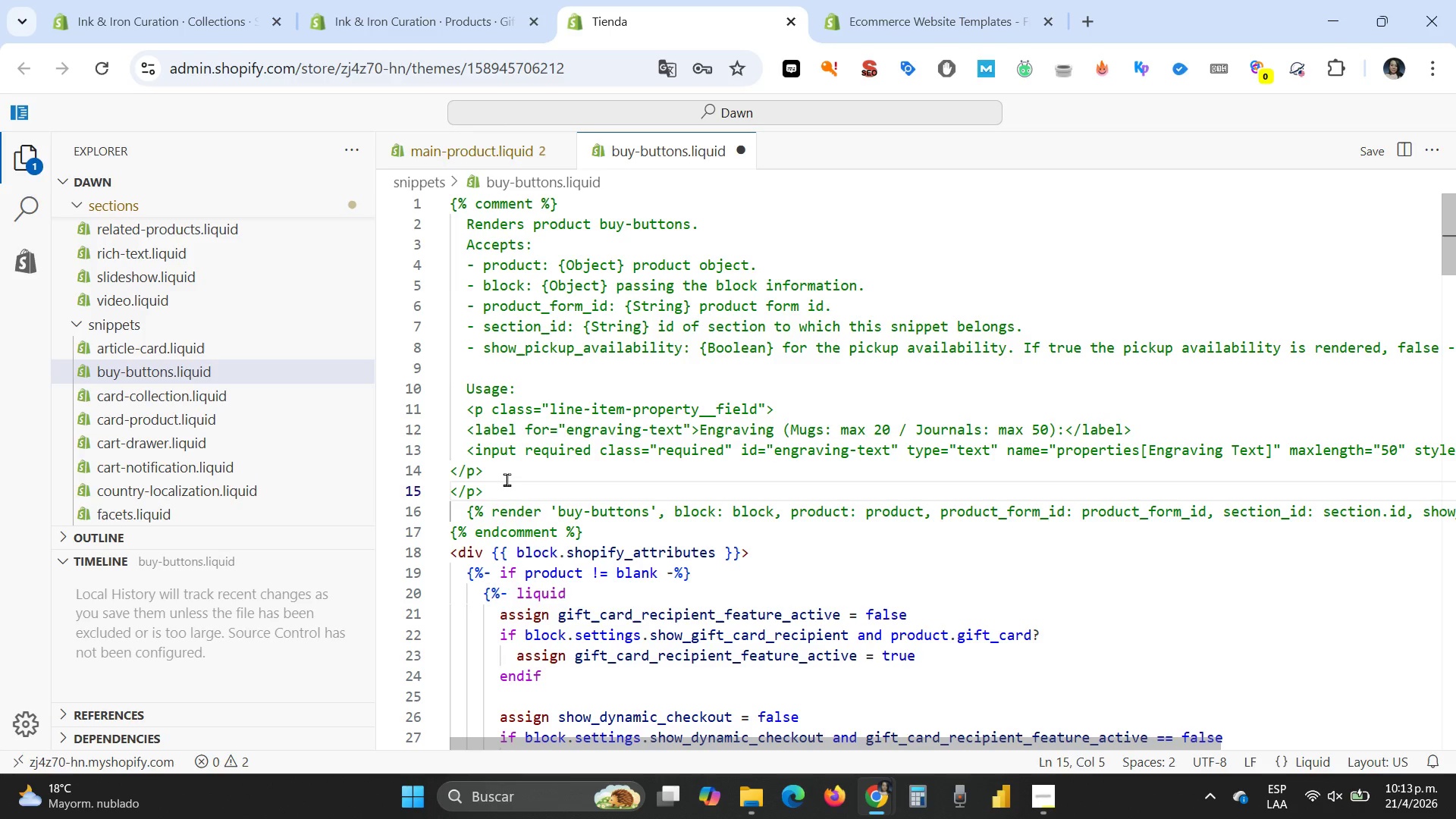 
key(Control+ArrowLeft)
 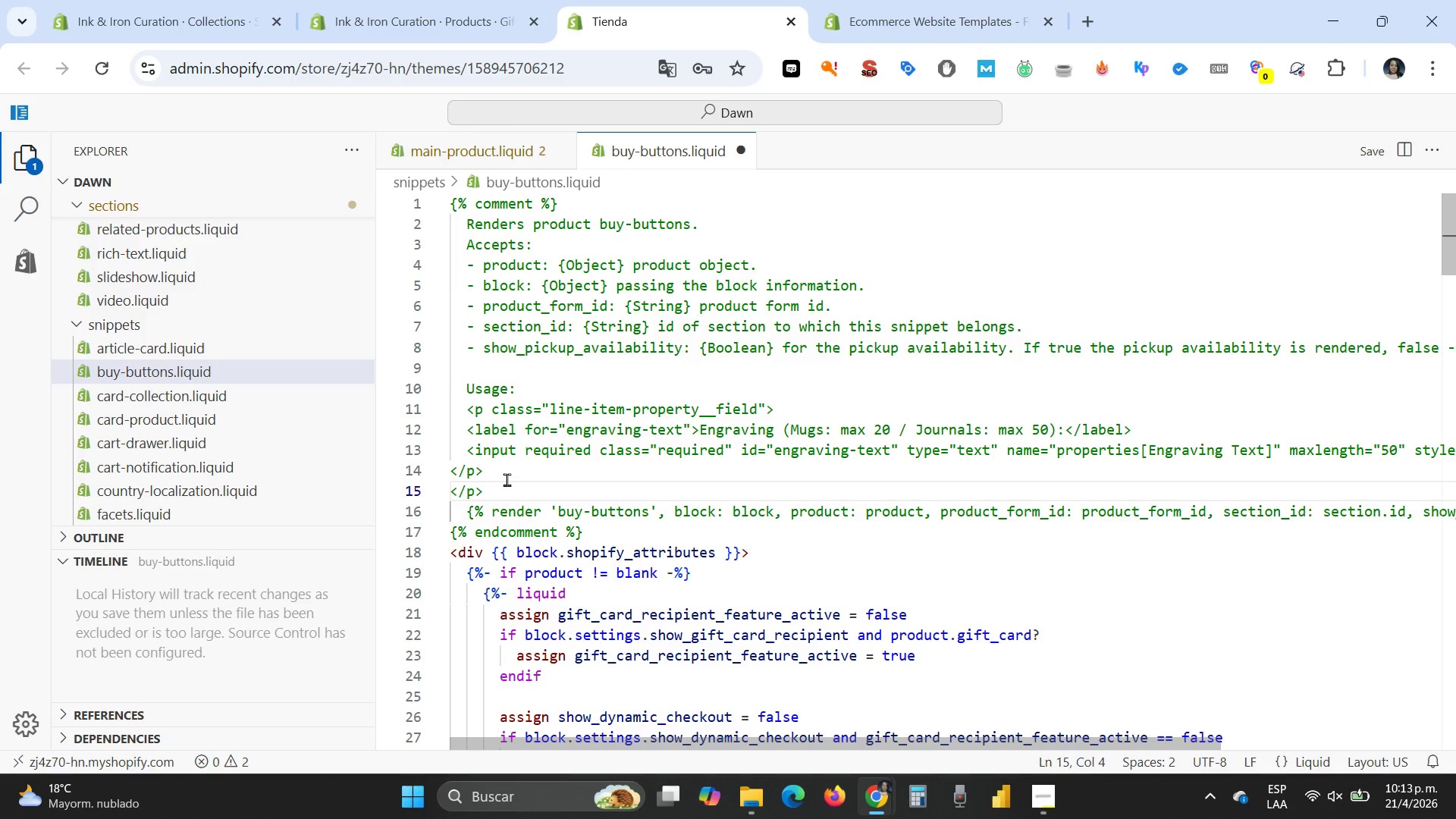 
key(Backspace)
key(Backspace)
type(br)
 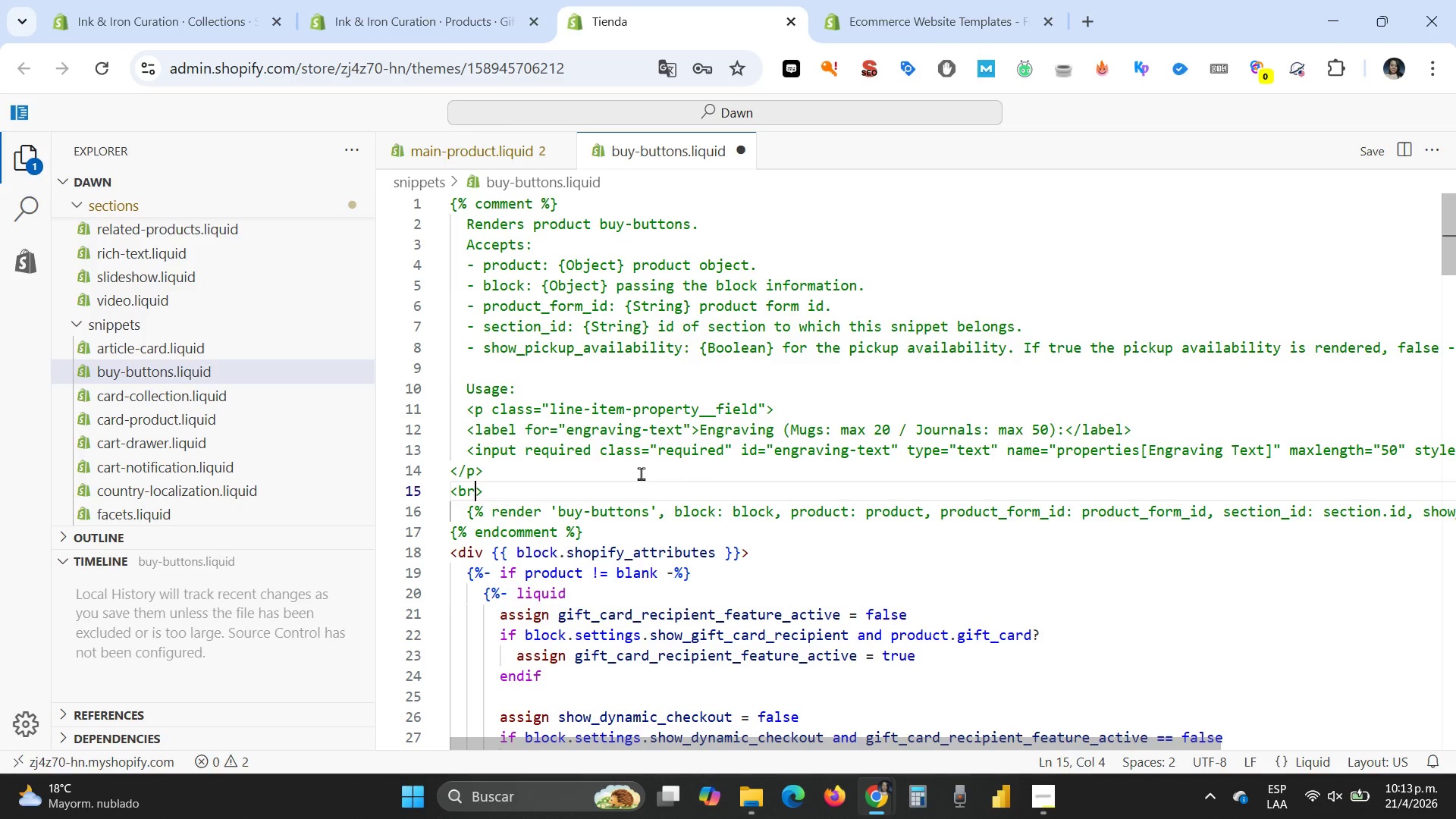 
scroll: coordinate [641, 473], scroll_direction: up, amount: 1.0
 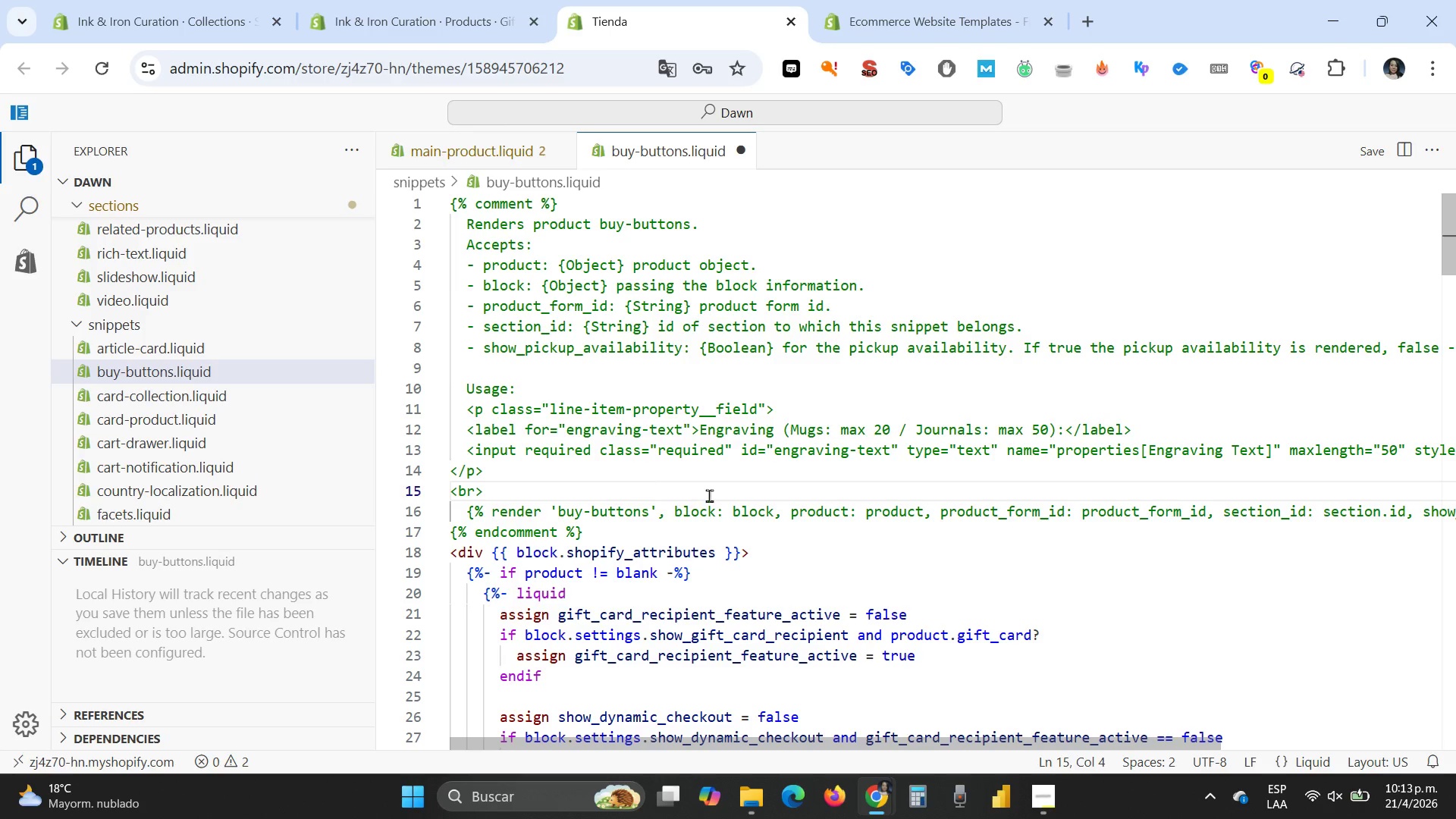 
scroll: coordinate [717, 503], scroll_direction: down, amount: 1.0
 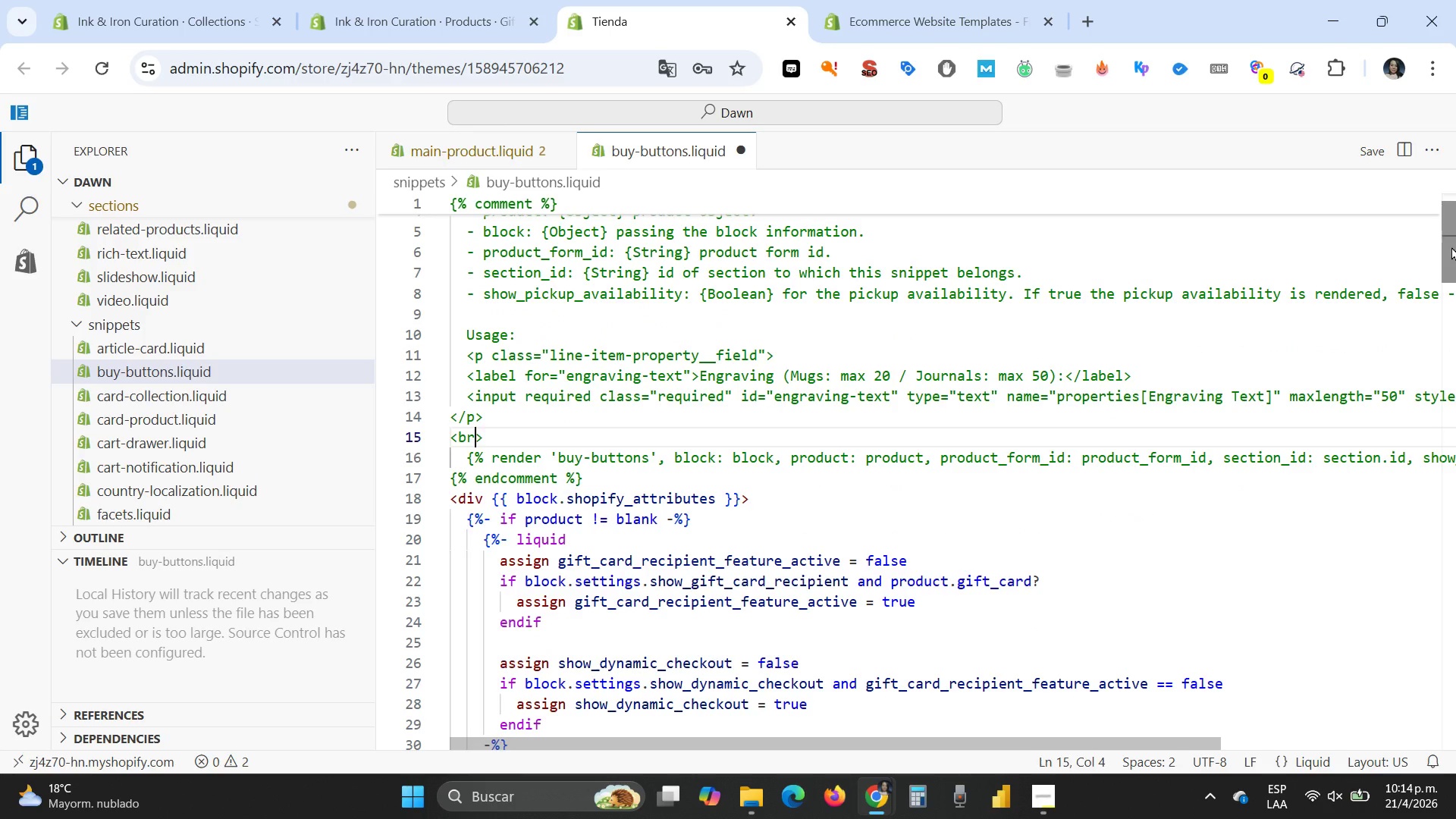 
wait(6.59)
 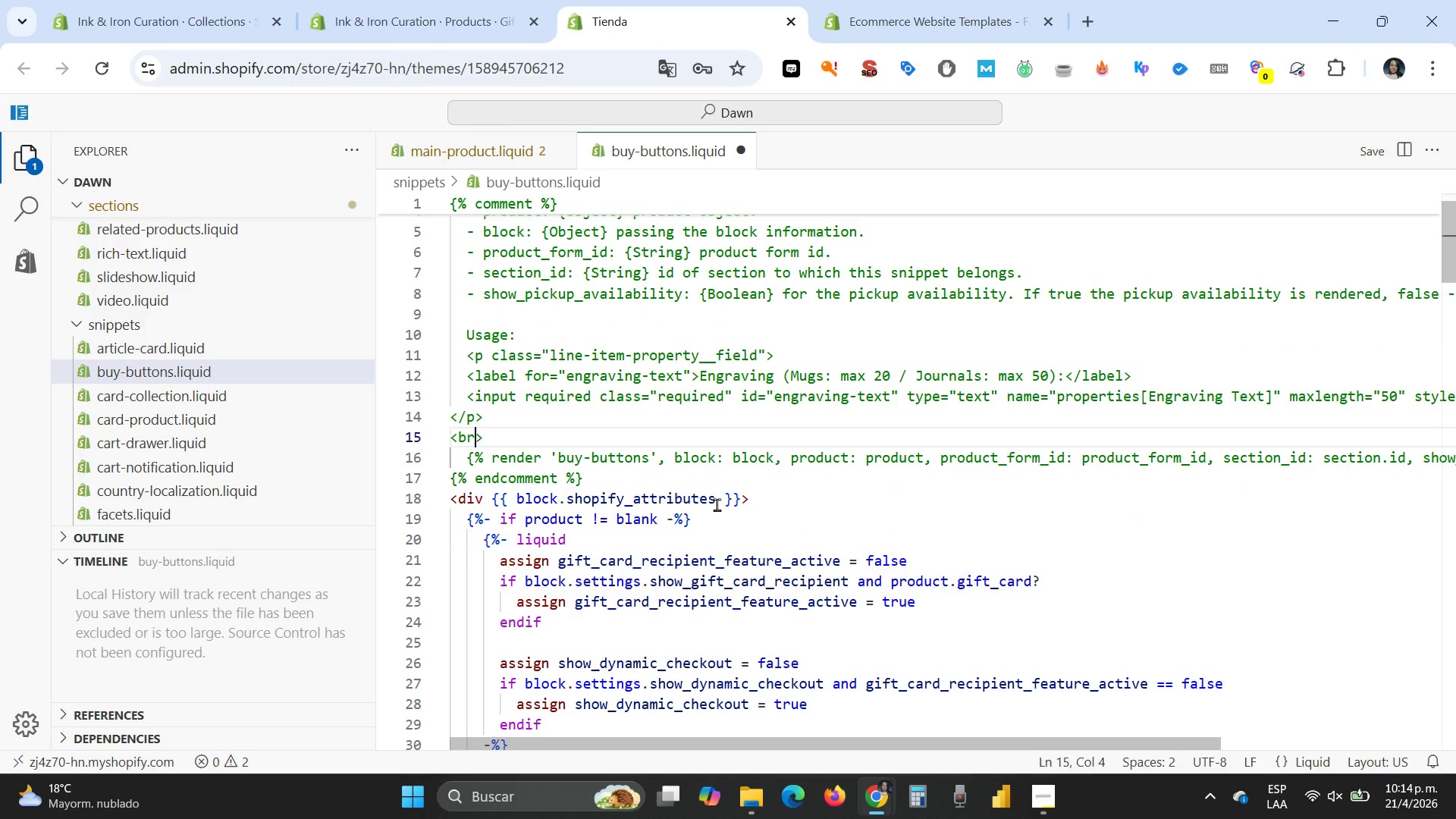 
left_click([1201, 803])
 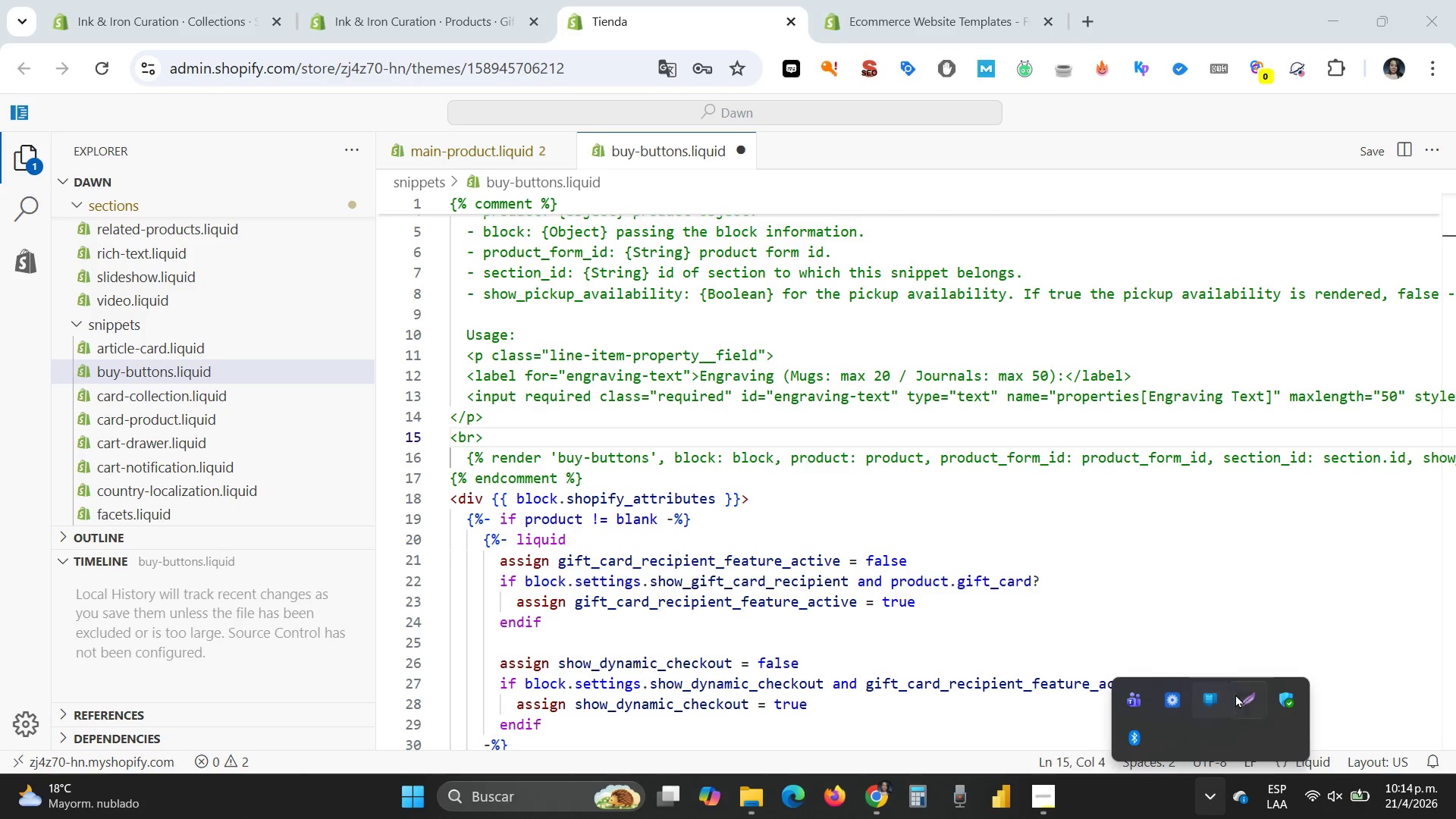 
left_click([1247, 696])
 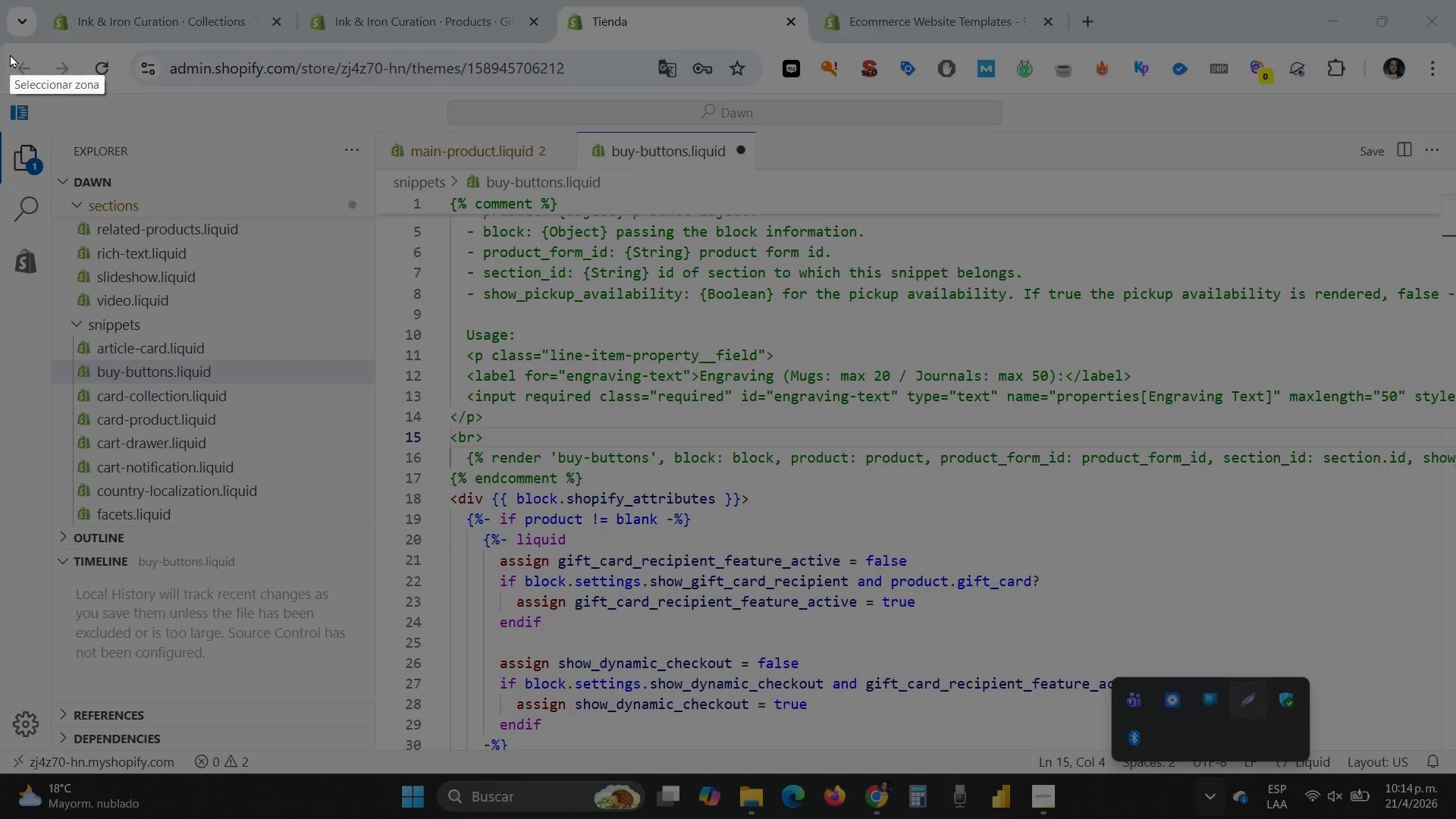 
left_click_drag(start_coordinate=[6, 48], to_coordinate=[1455, 654])
 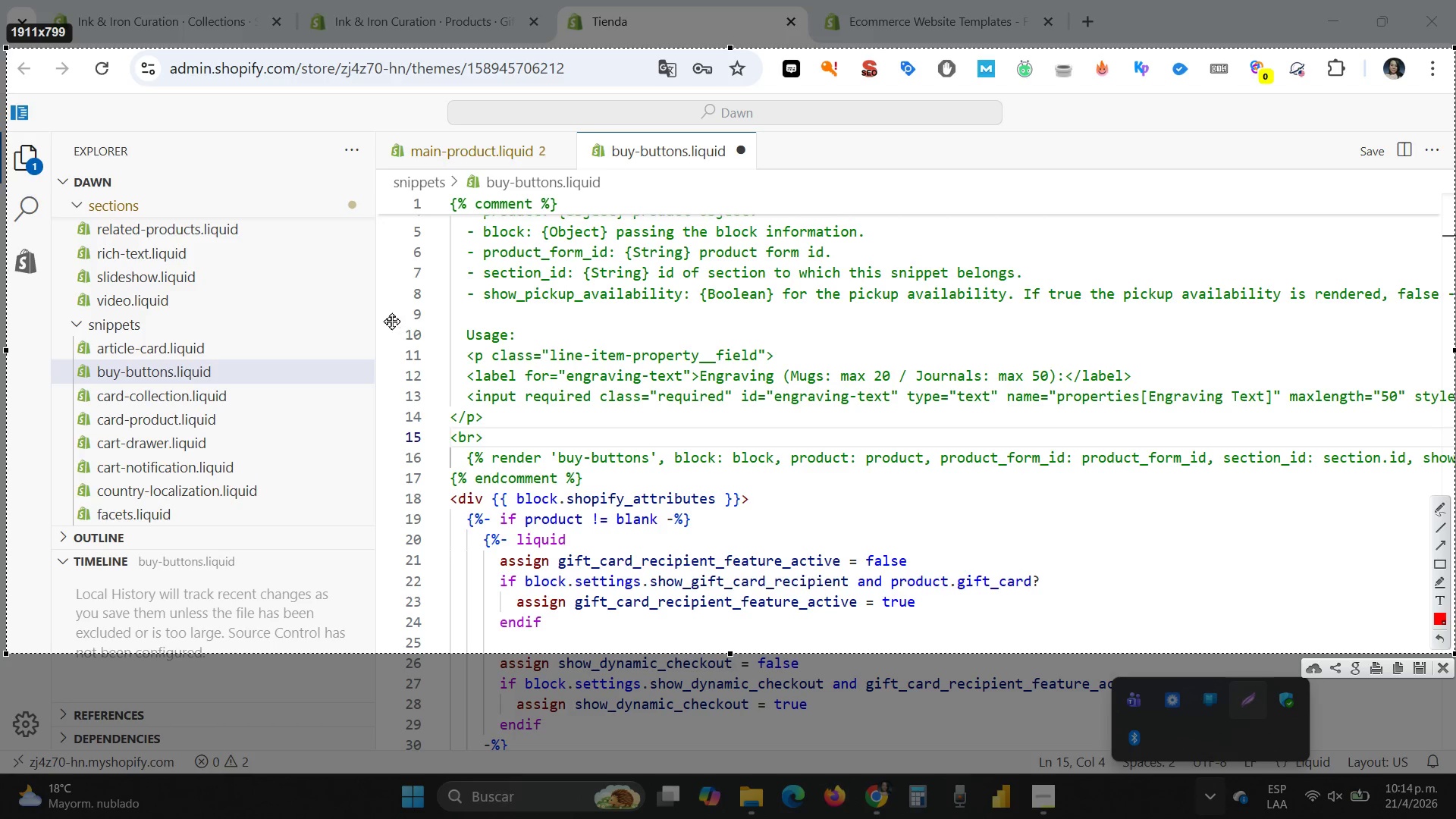 
key(Escape)
 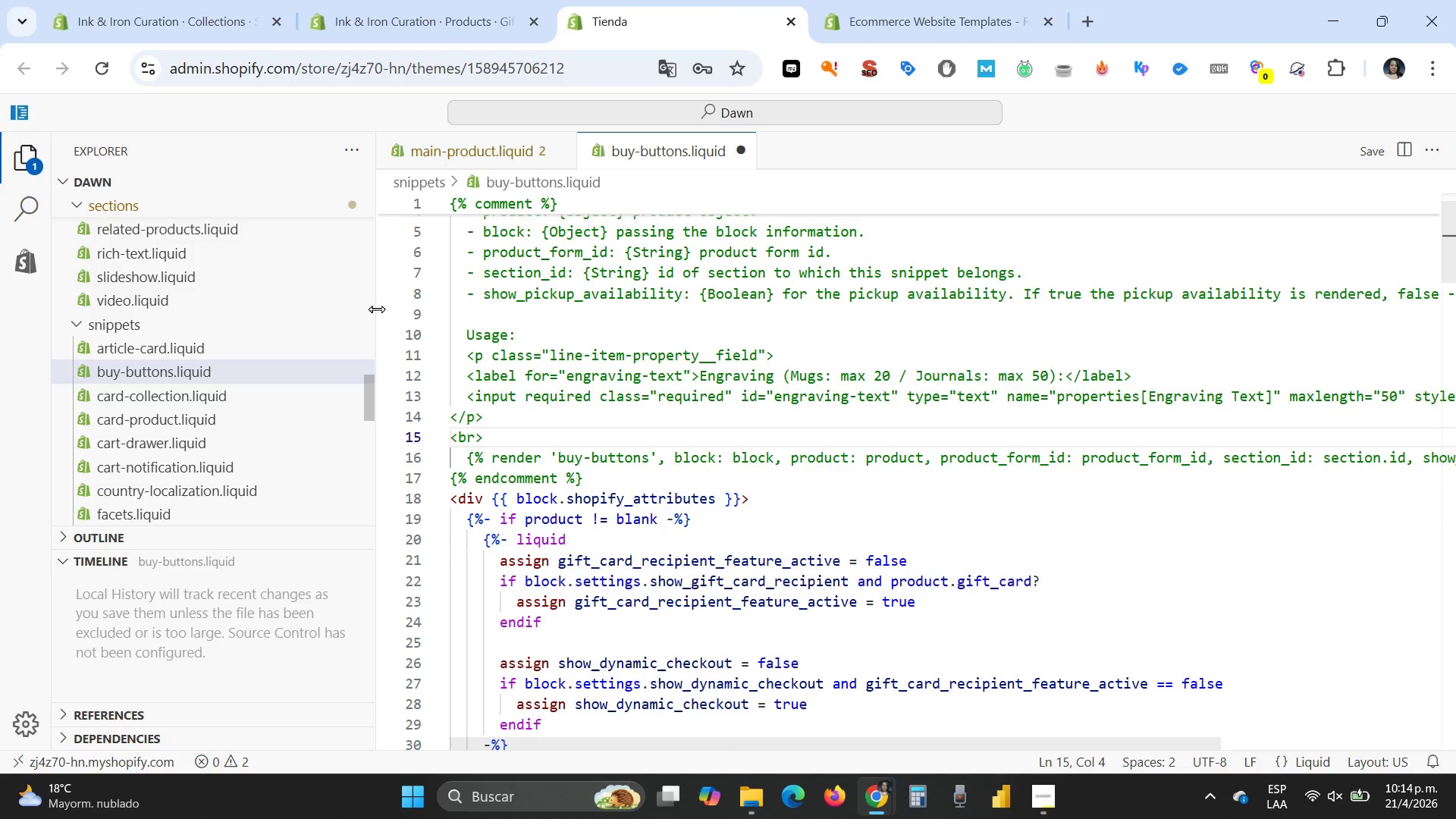 
left_click_drag(start_coordinate=[377, 309], to_coordinate=[201, 337])
 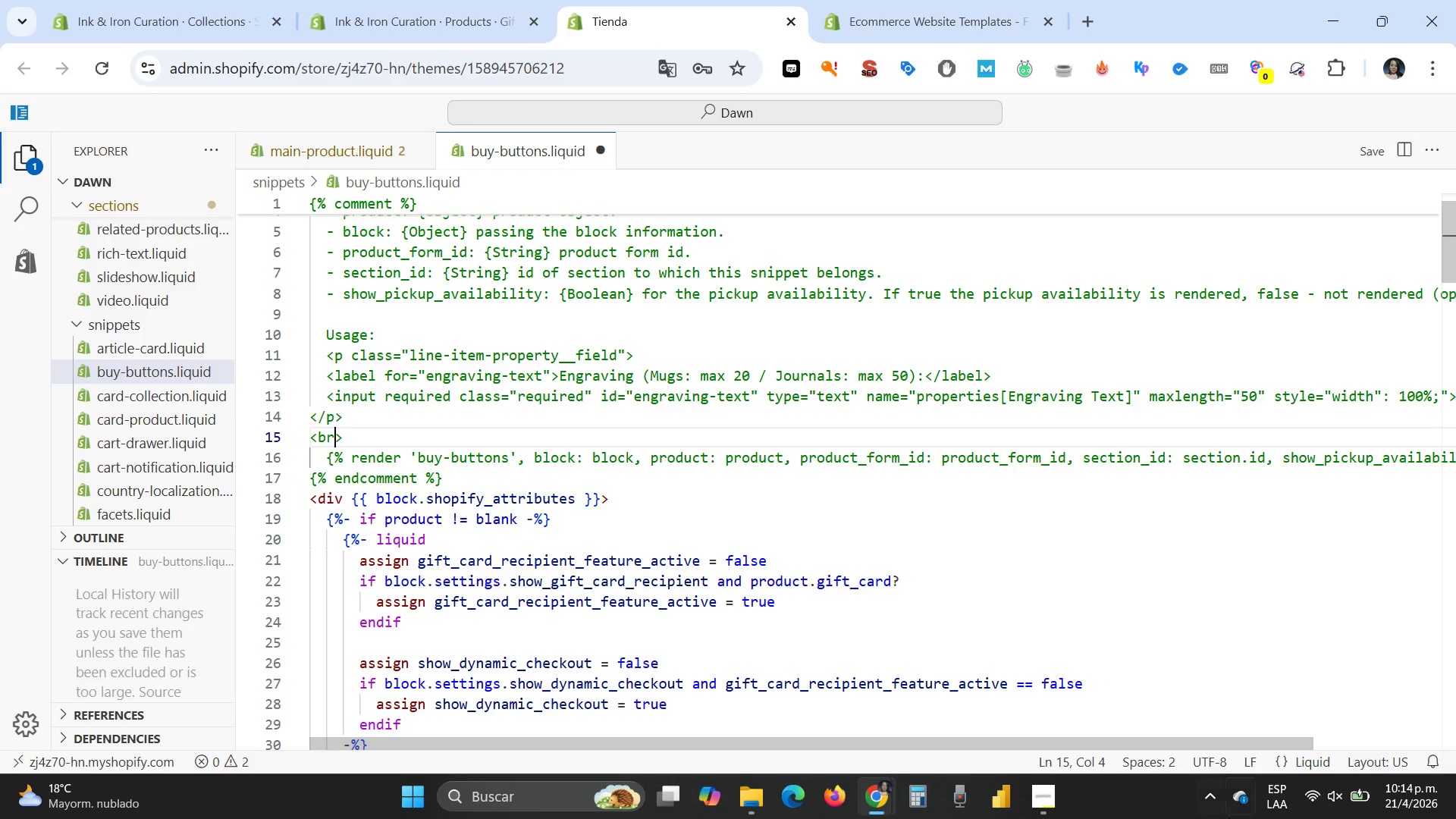 
left_click([1207, 791])
 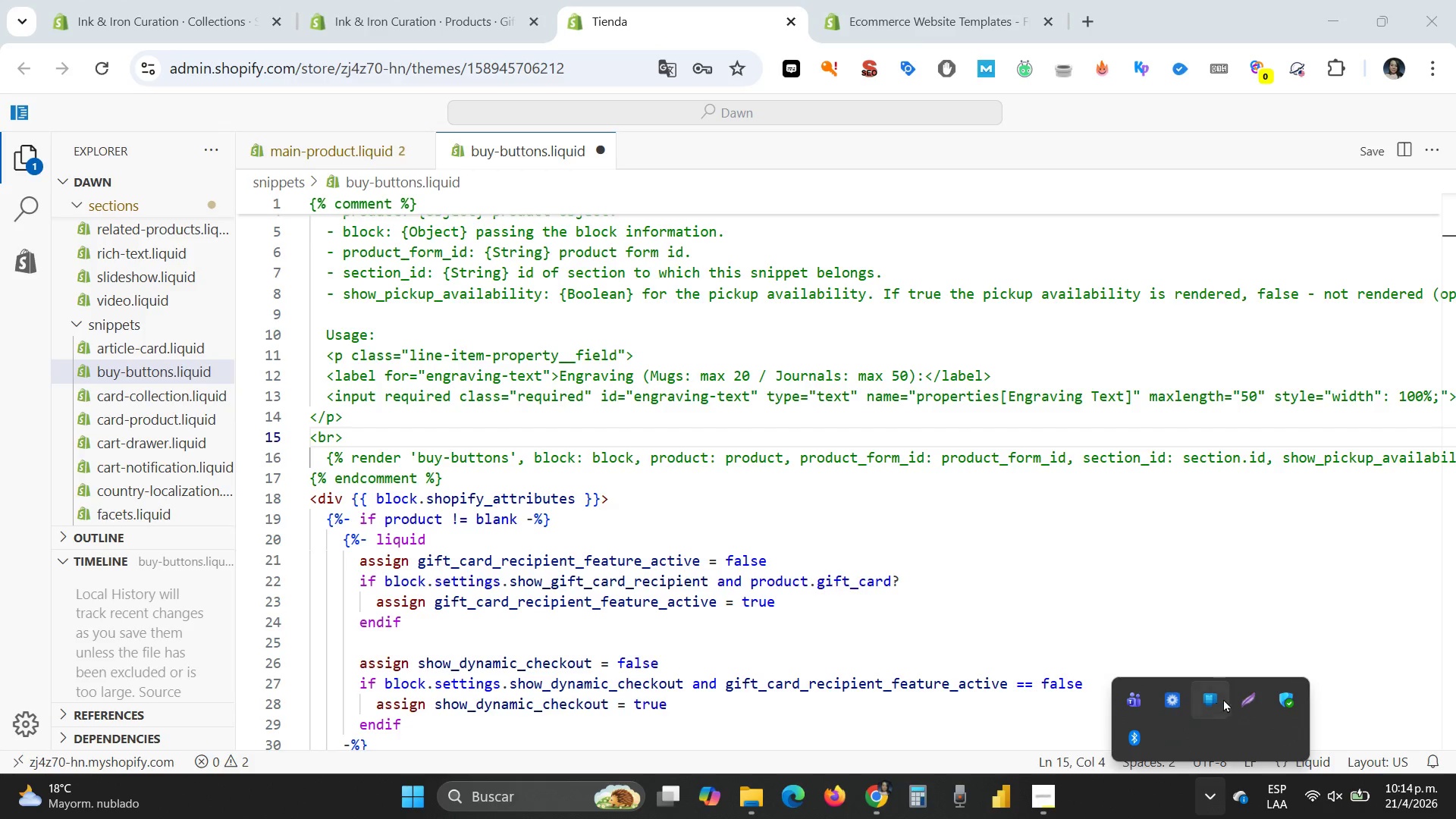 
left_click([1246, 695])
 